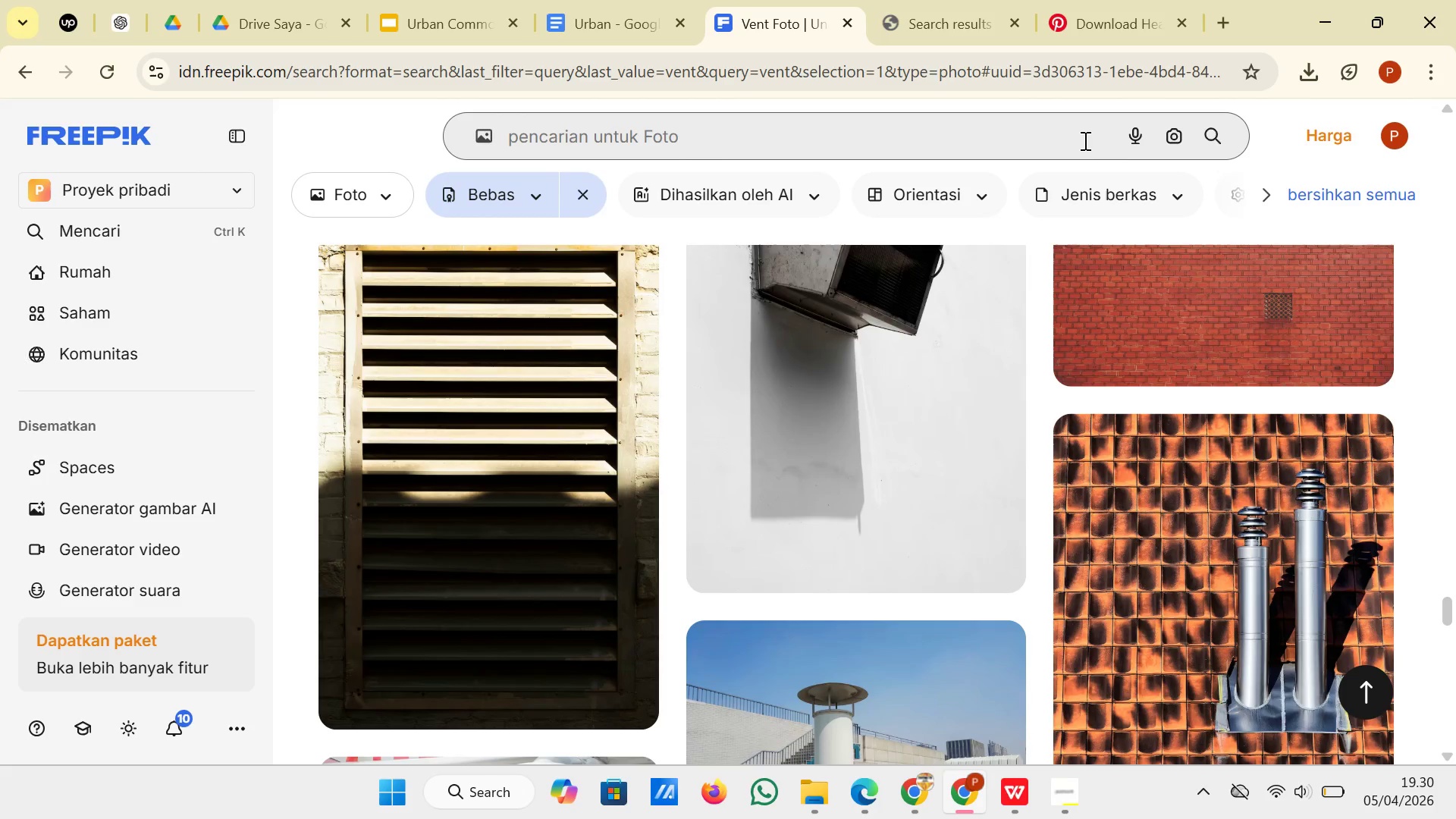 
type(gg)
 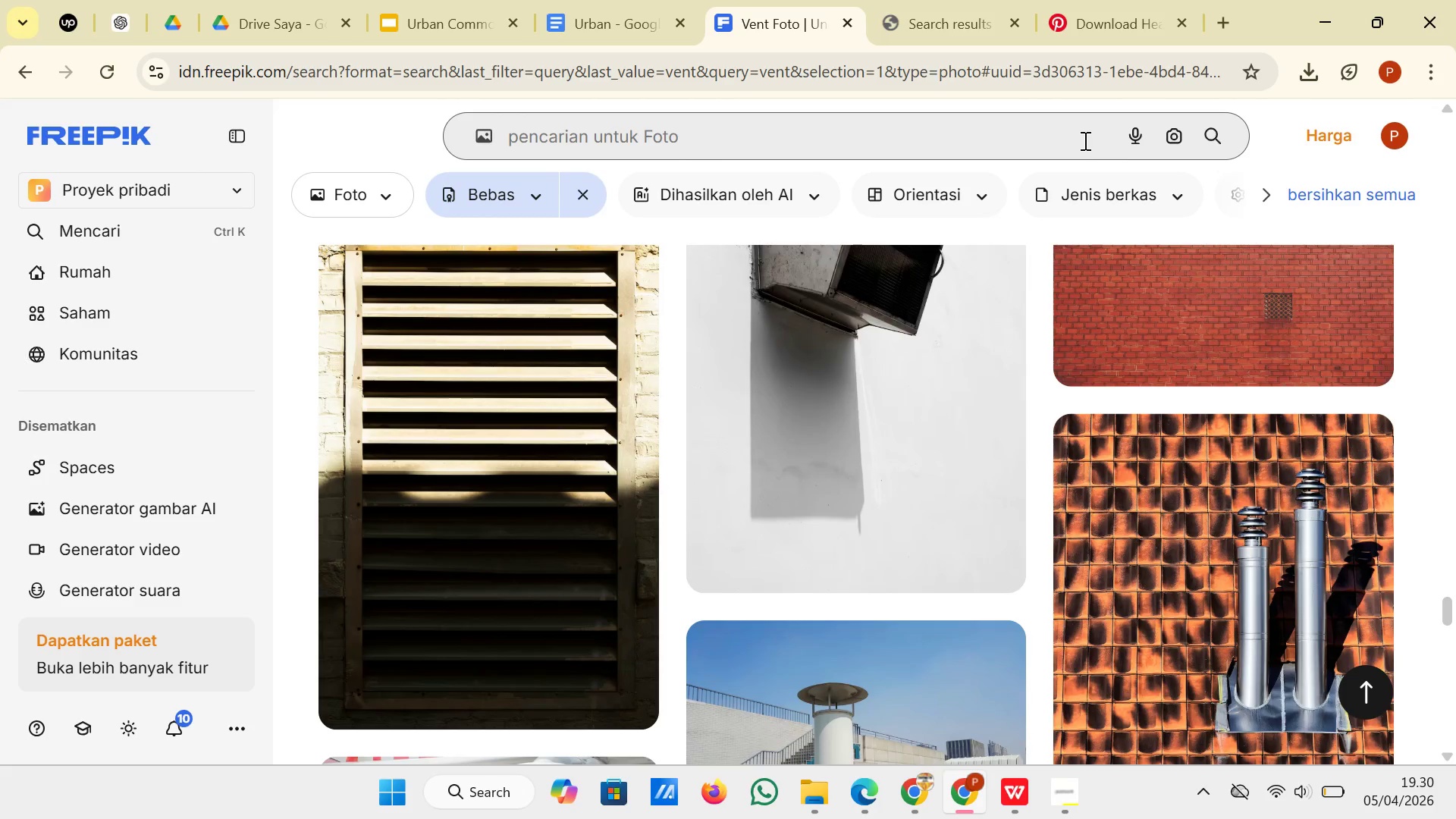 
left_click([1084, 140])
 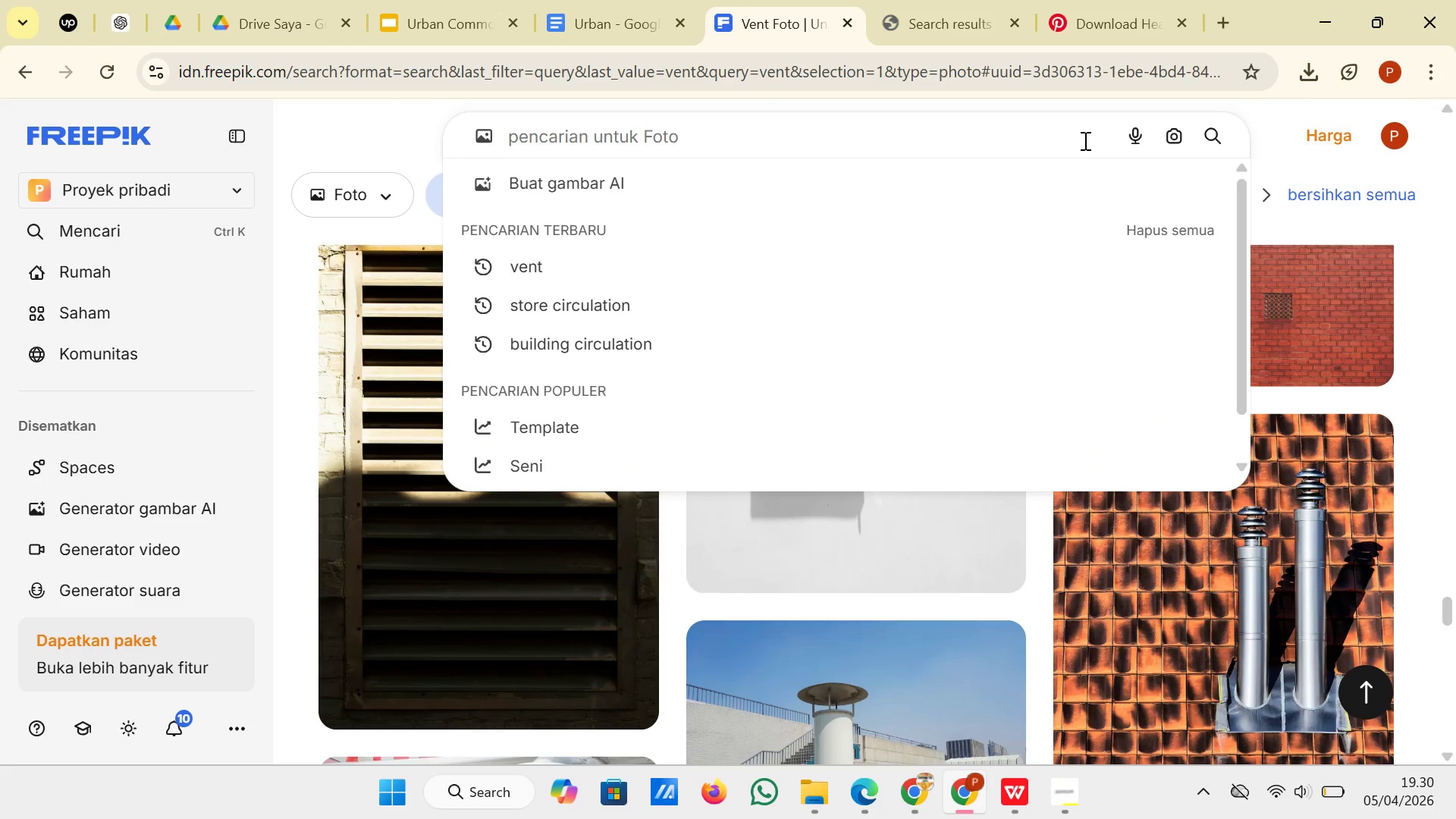 
key(G)
 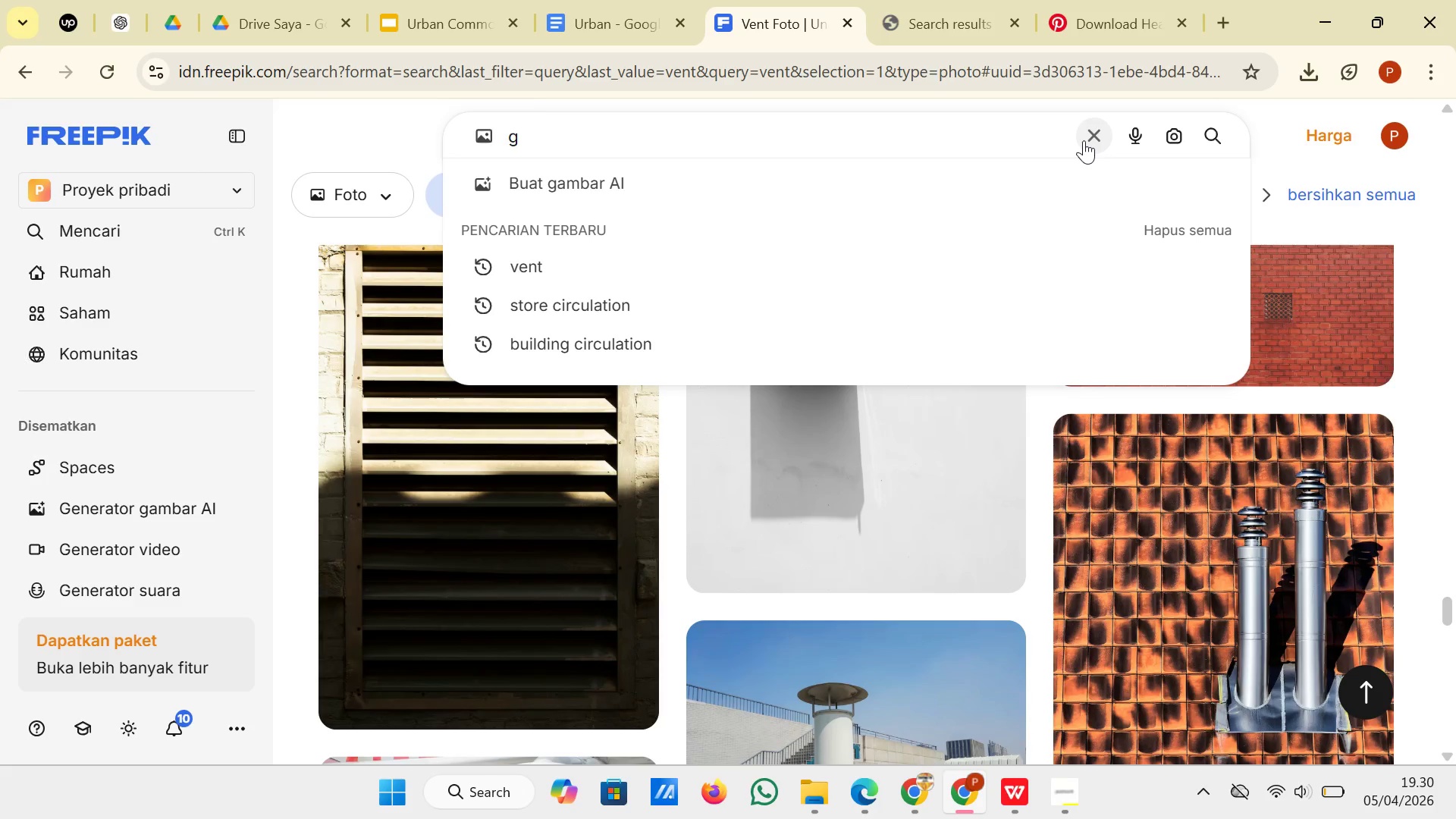 
key(Backspace)
 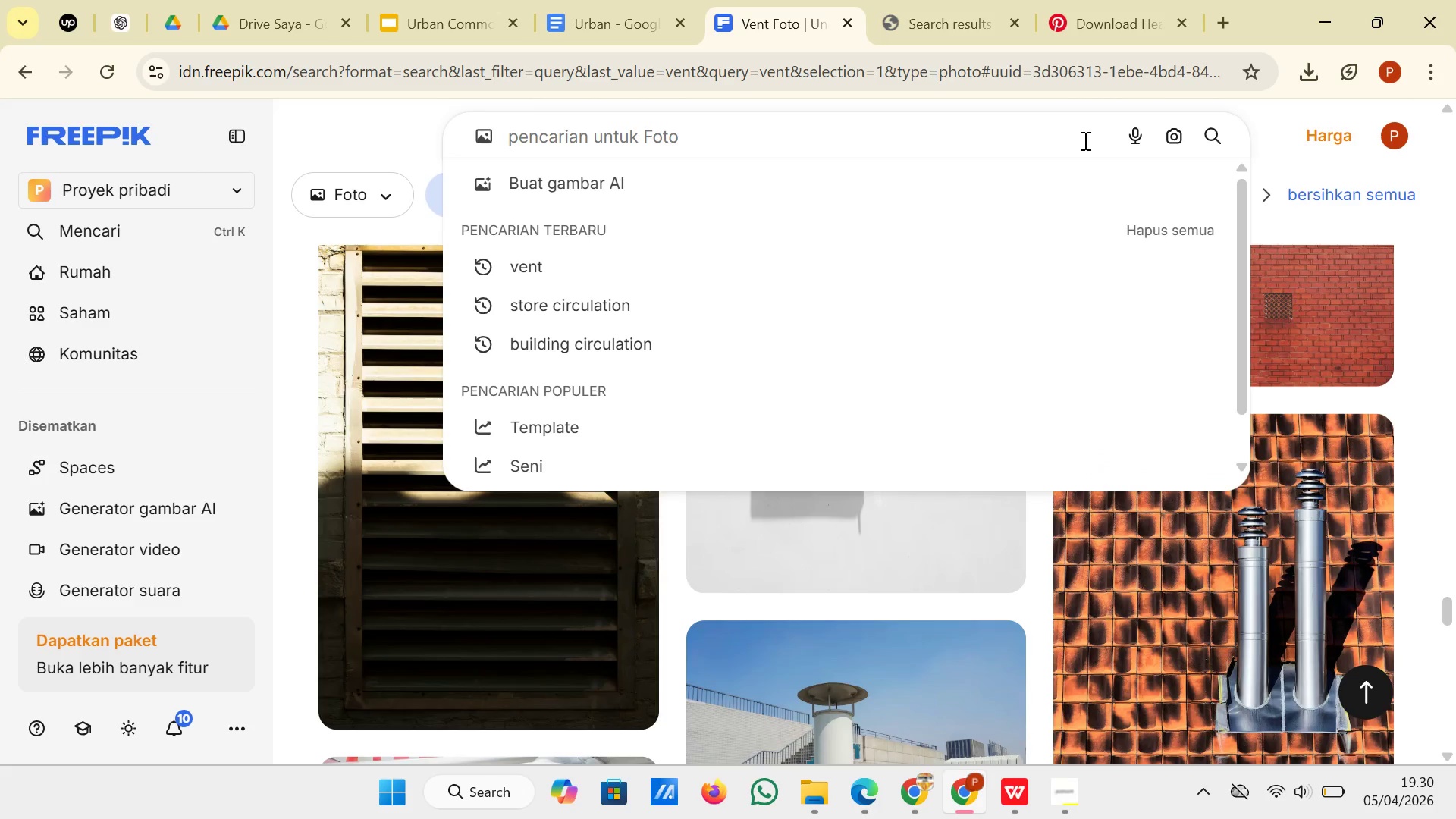 
type(hv)
 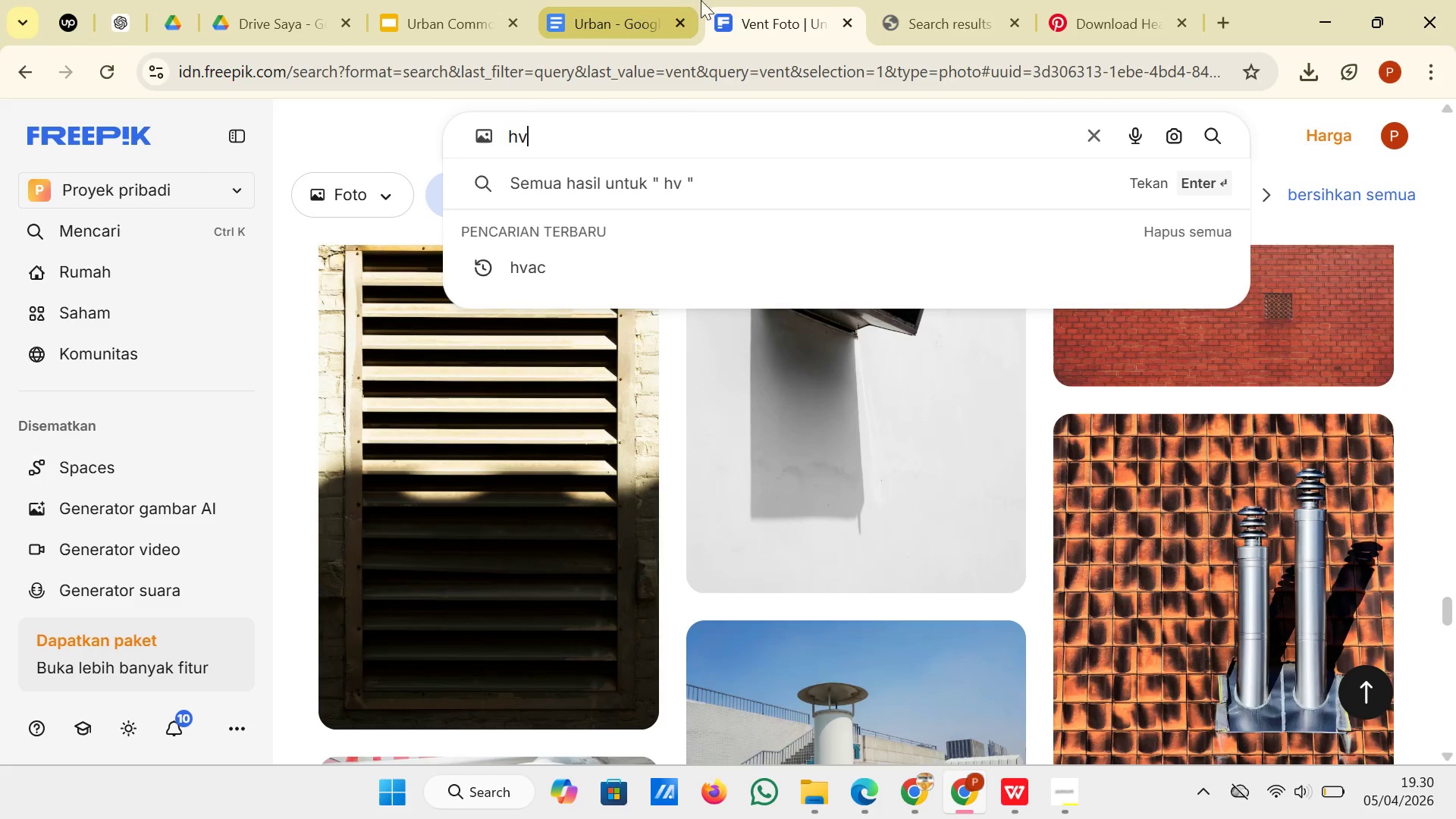 
left_click([940, 0])
 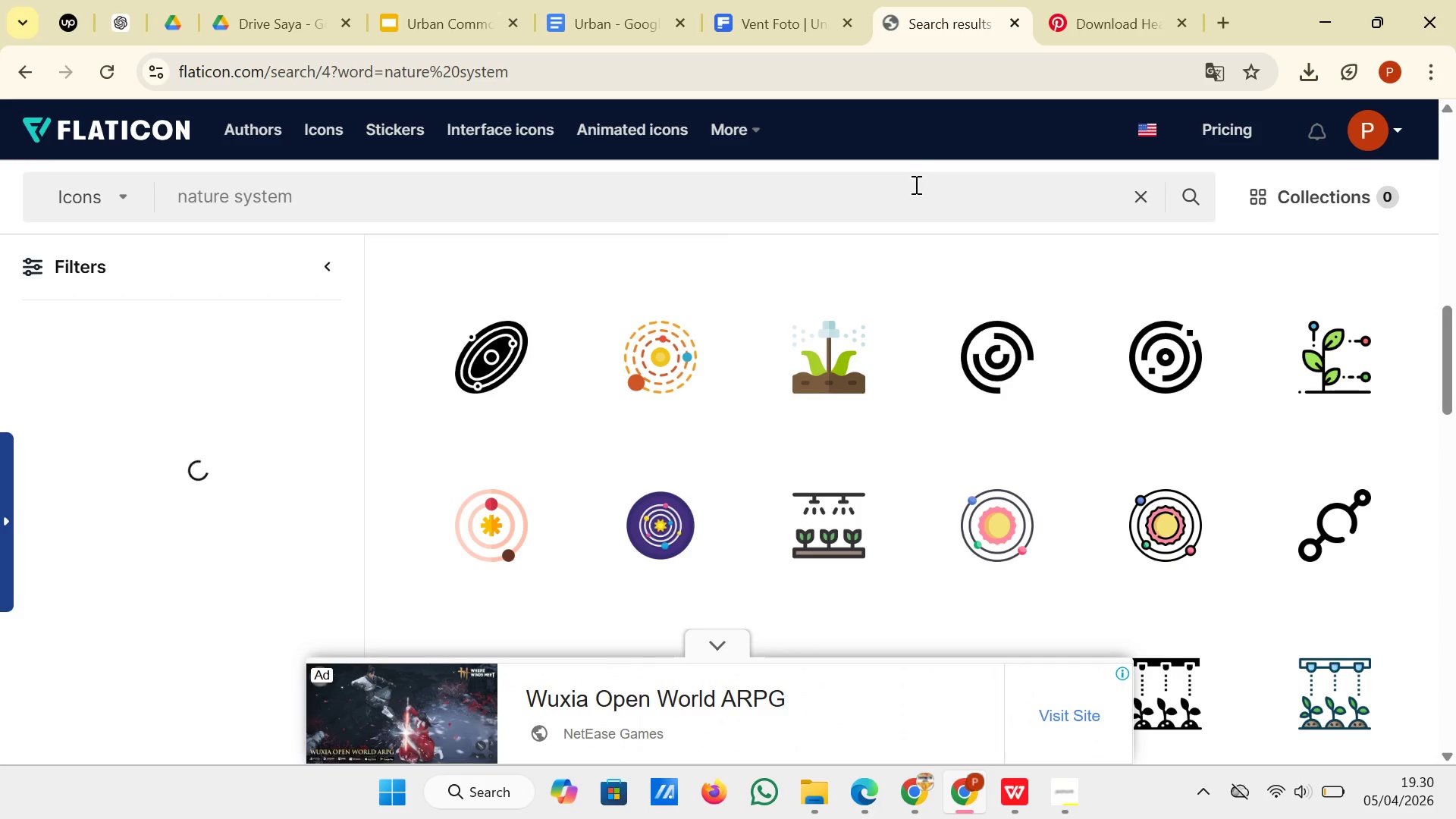 
left_click([918, 196])
 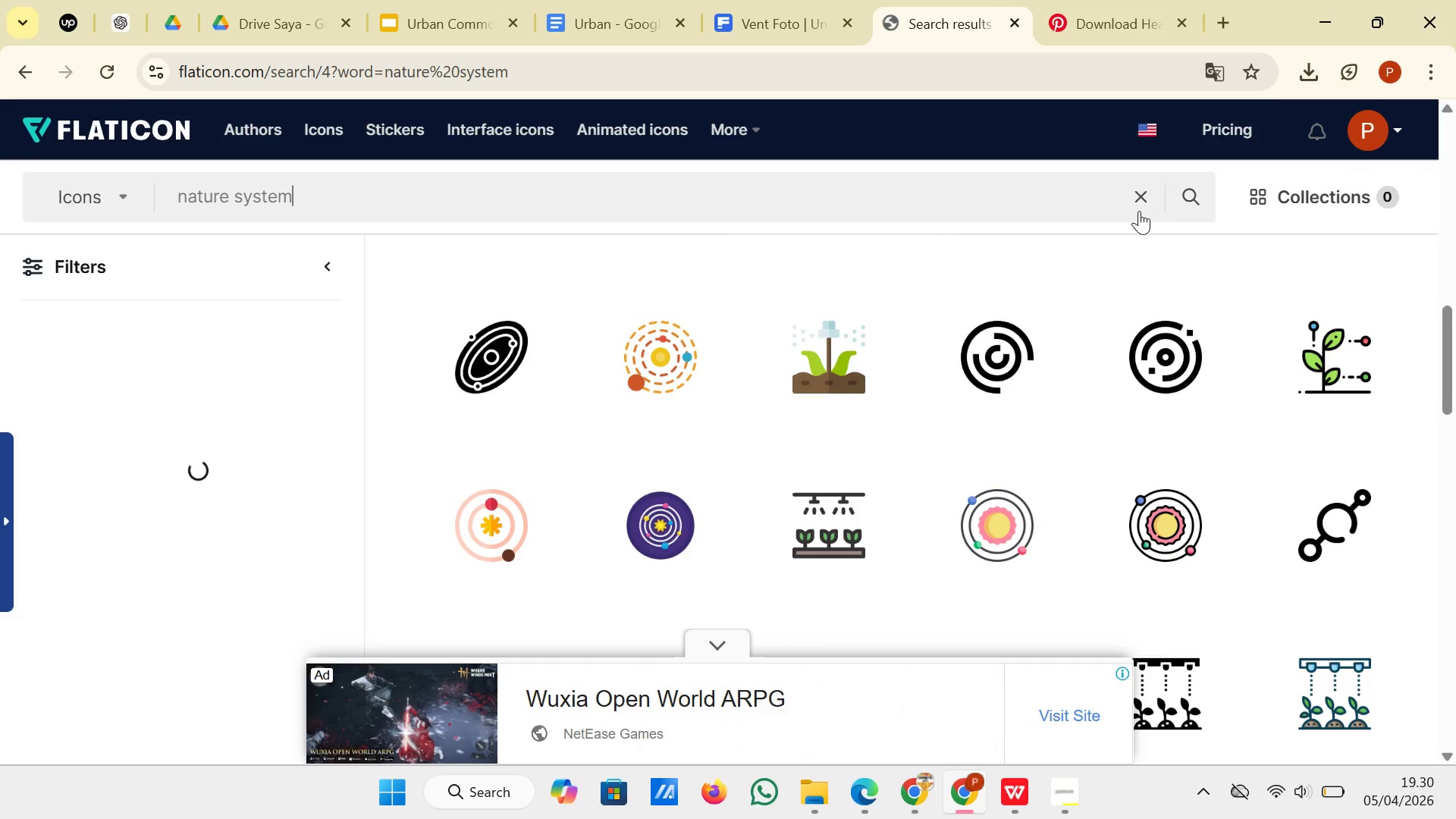 
left_click([1139, 198])
 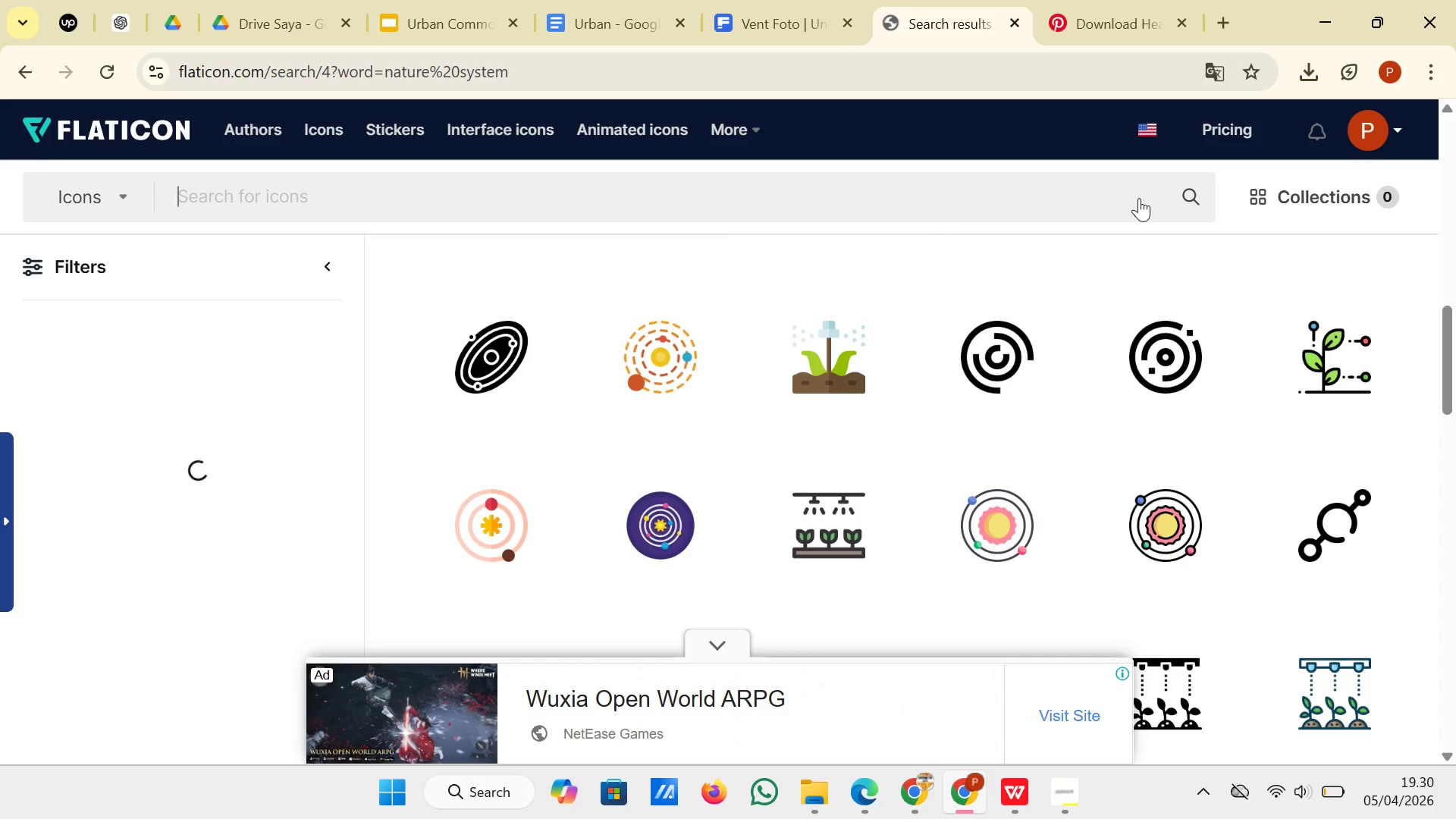 
type(hva)
 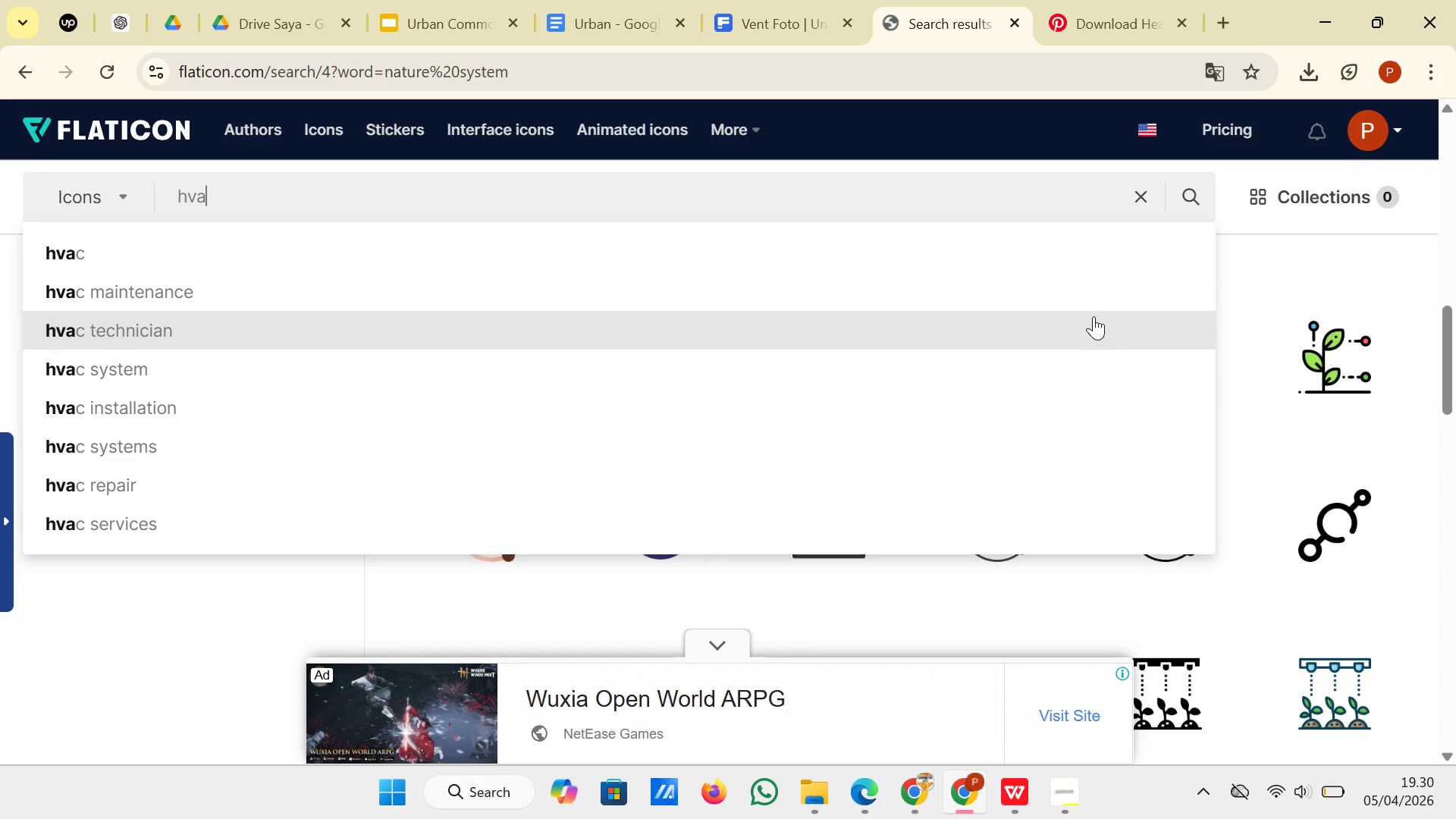 
left_click([1099, 253])
 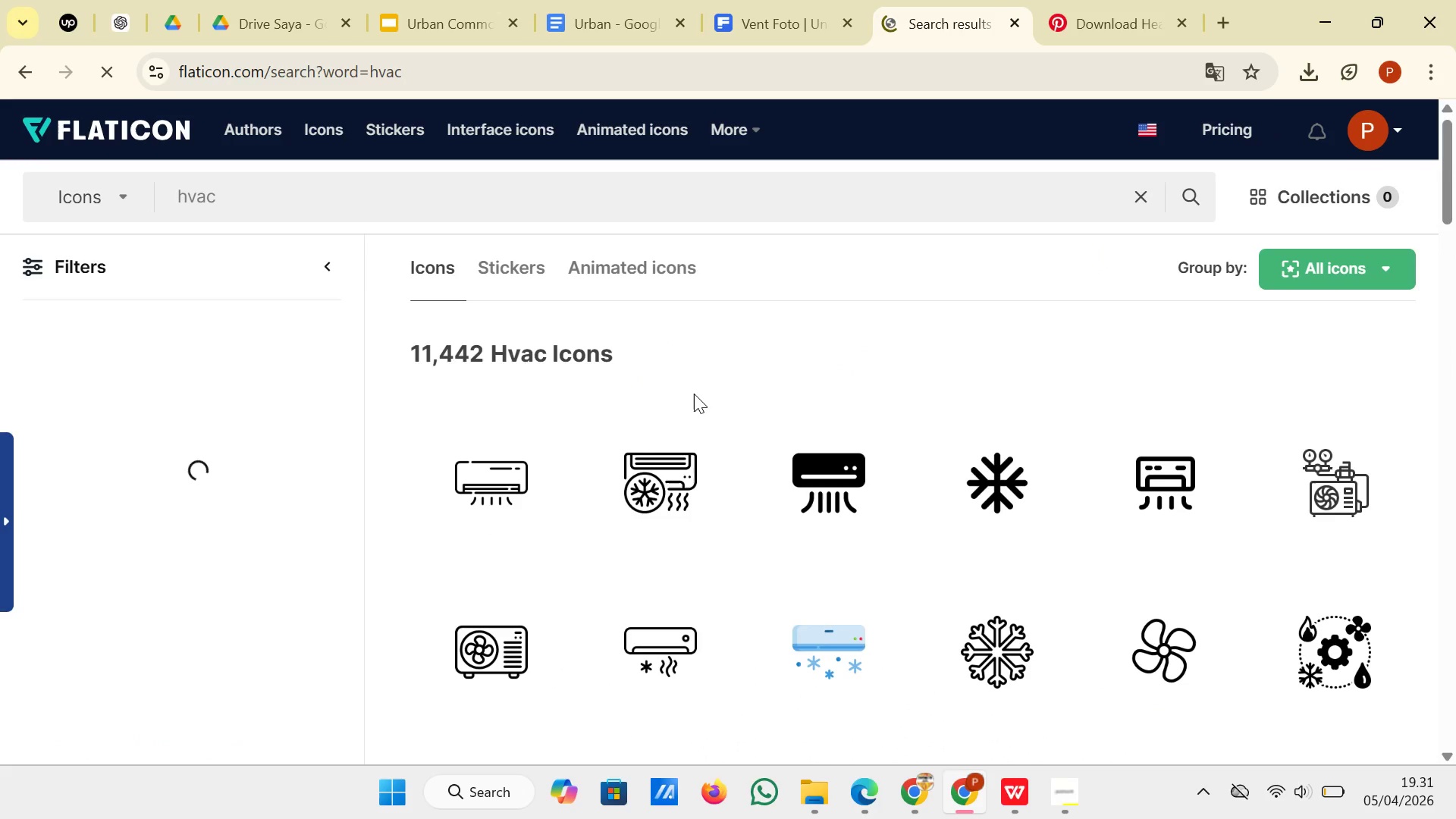 
scroll: coordinate [694, 394], scroll_direction: down, amount: 11.0
 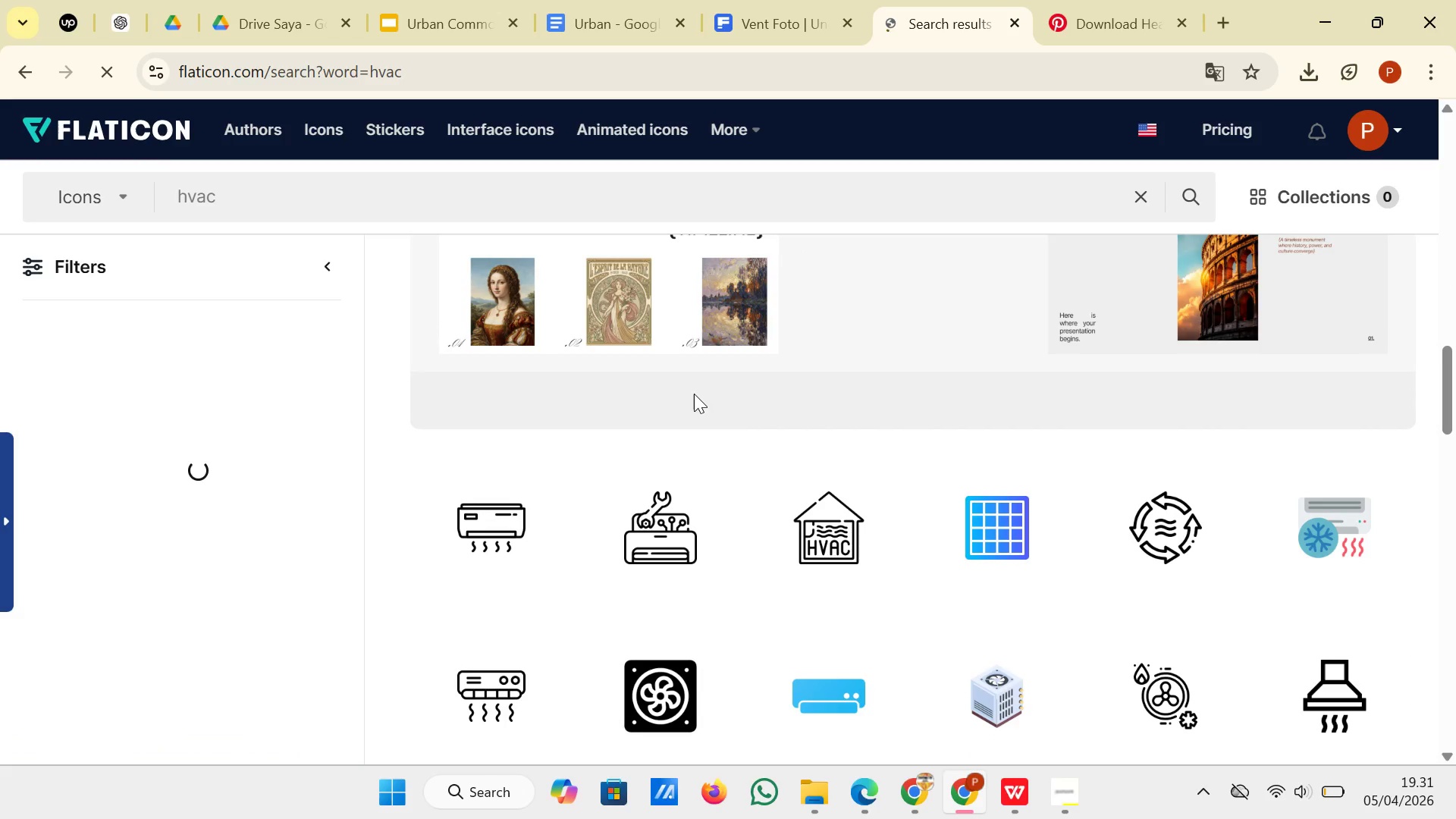 
scroll: coordinate [694, 394], scroll_direction: up, amount: 3.0
 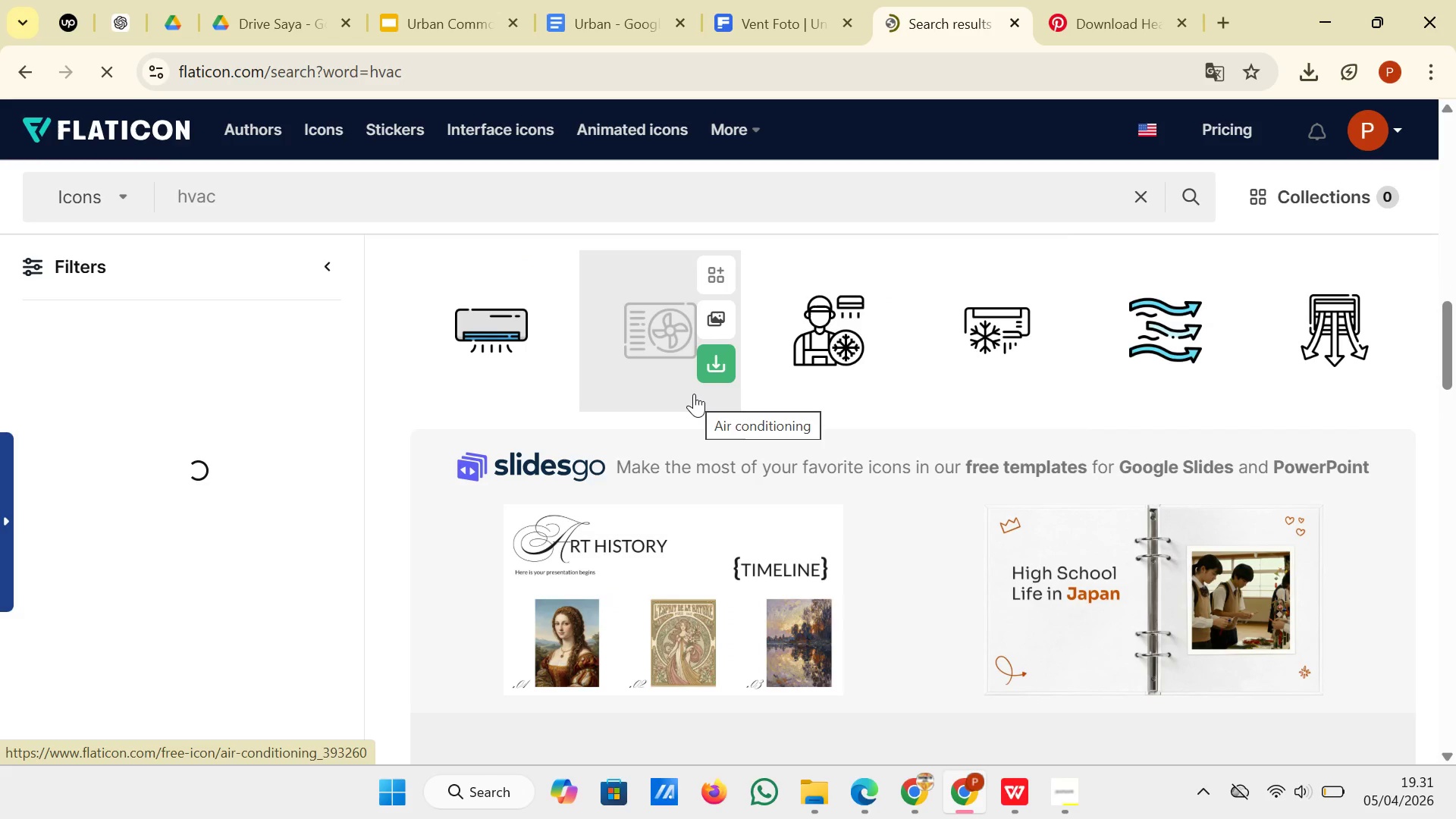 
scroll: coordinate [694, 394], scroll_direction: down, amount: 2.0
 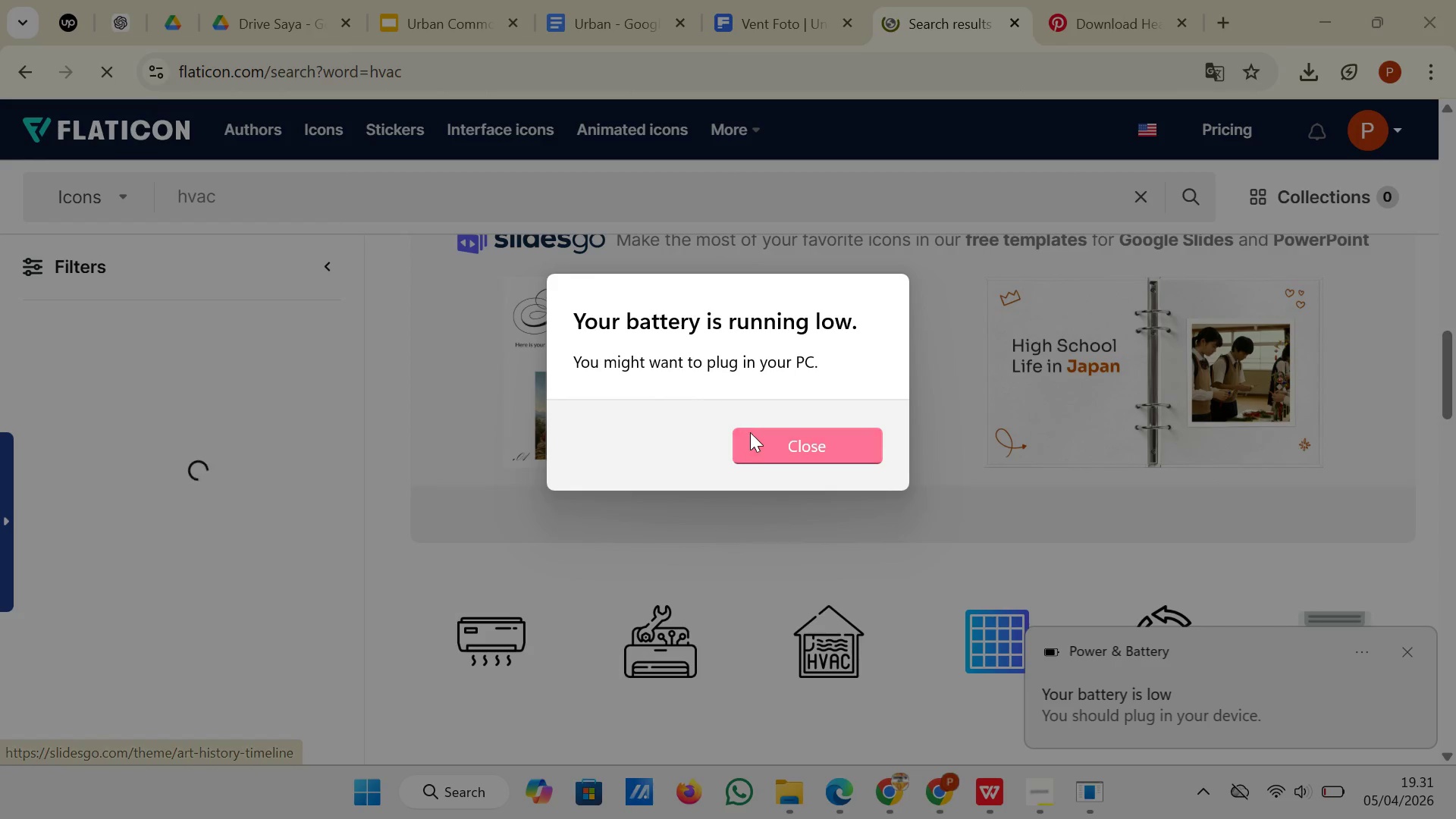 
left_click([757, 437])
 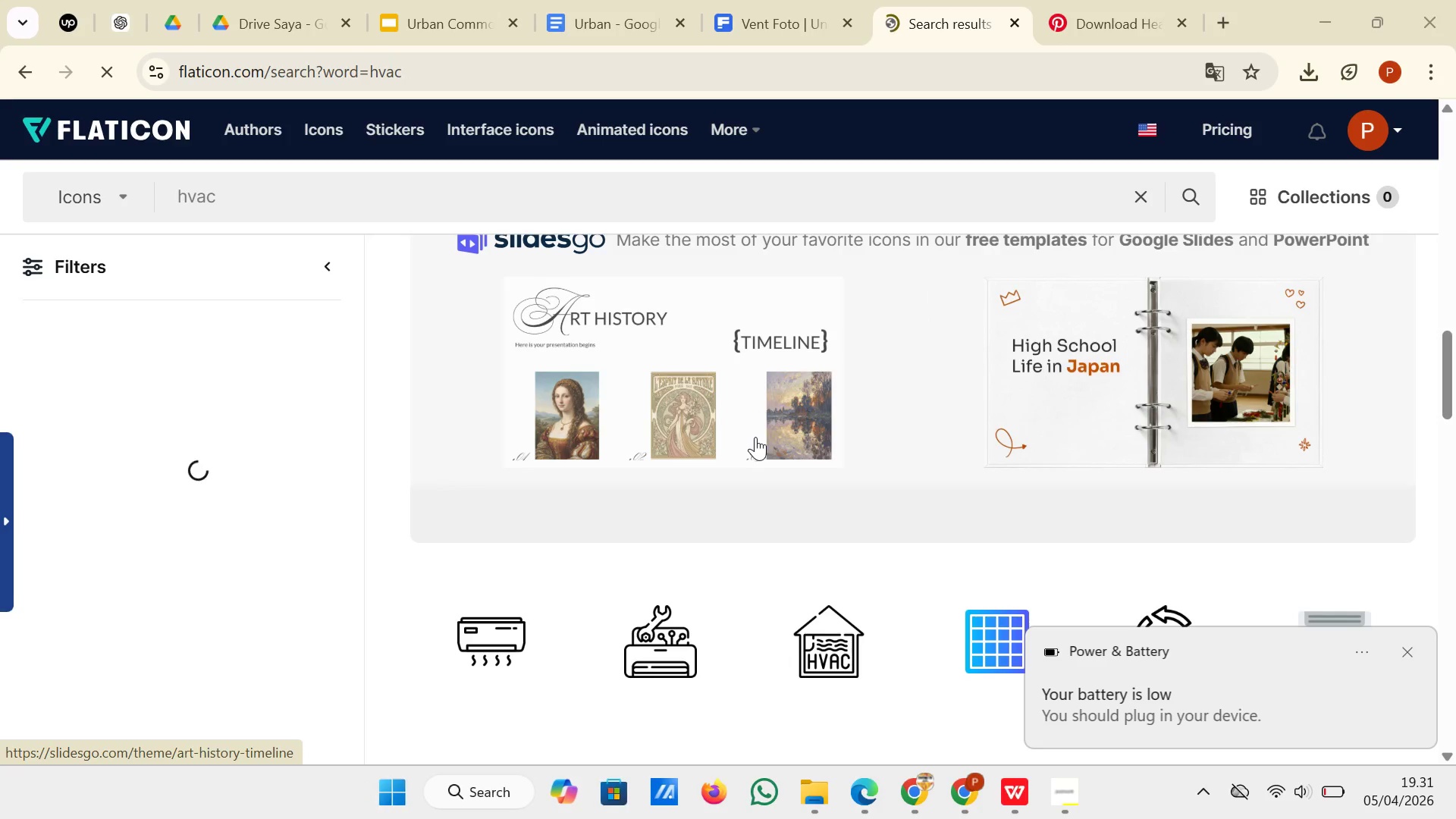 
scroll: coordinate [821, 460], scroll_direction: up, amount: 6.0
 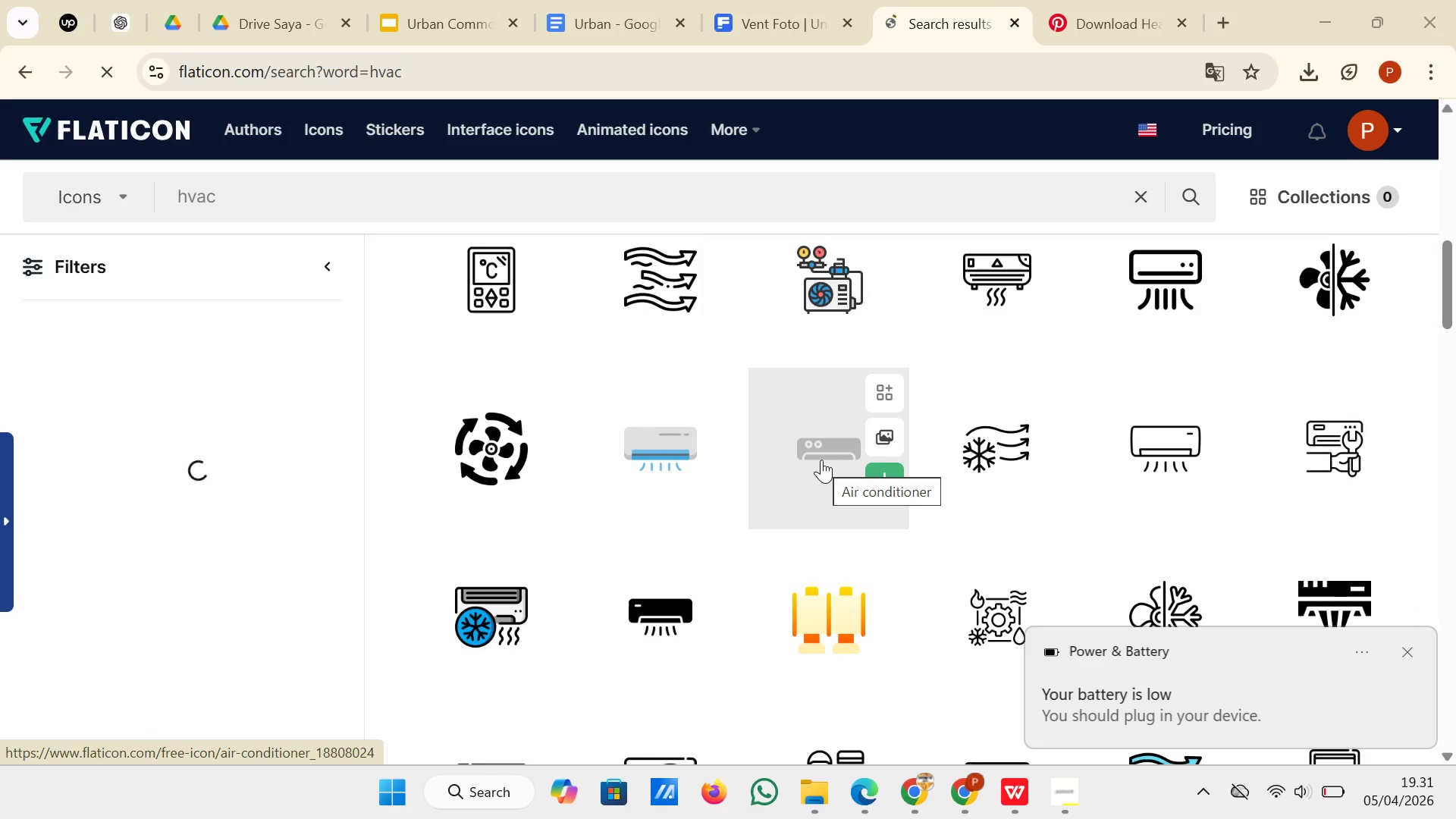 
scroll: coordinate [801, 460], scroll_direction: down, amount: 3.0
 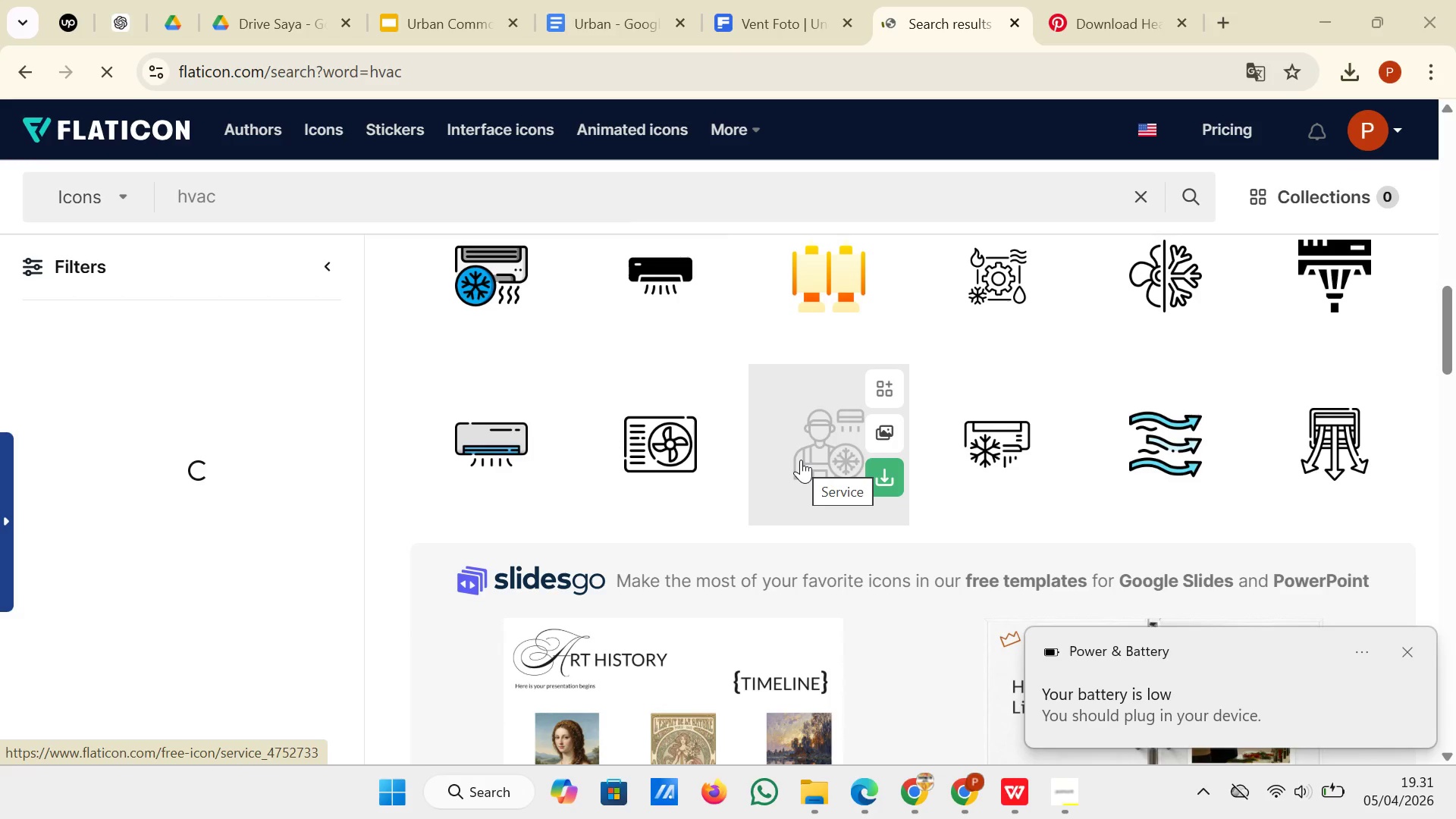 
wait(6.22)
 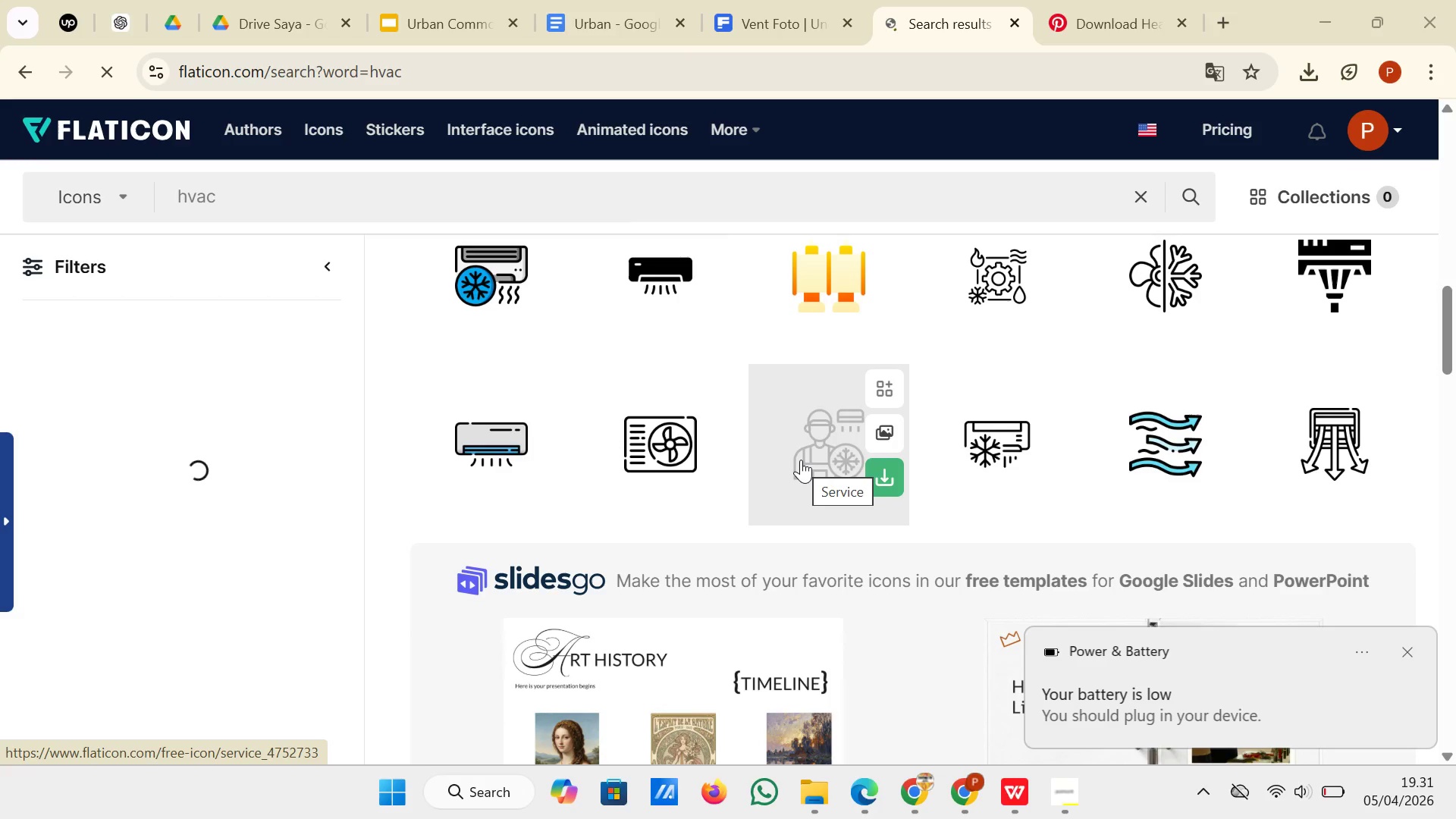 
scroll: coordinate [709, 471], scroll_direction: down, amount: 7.0
 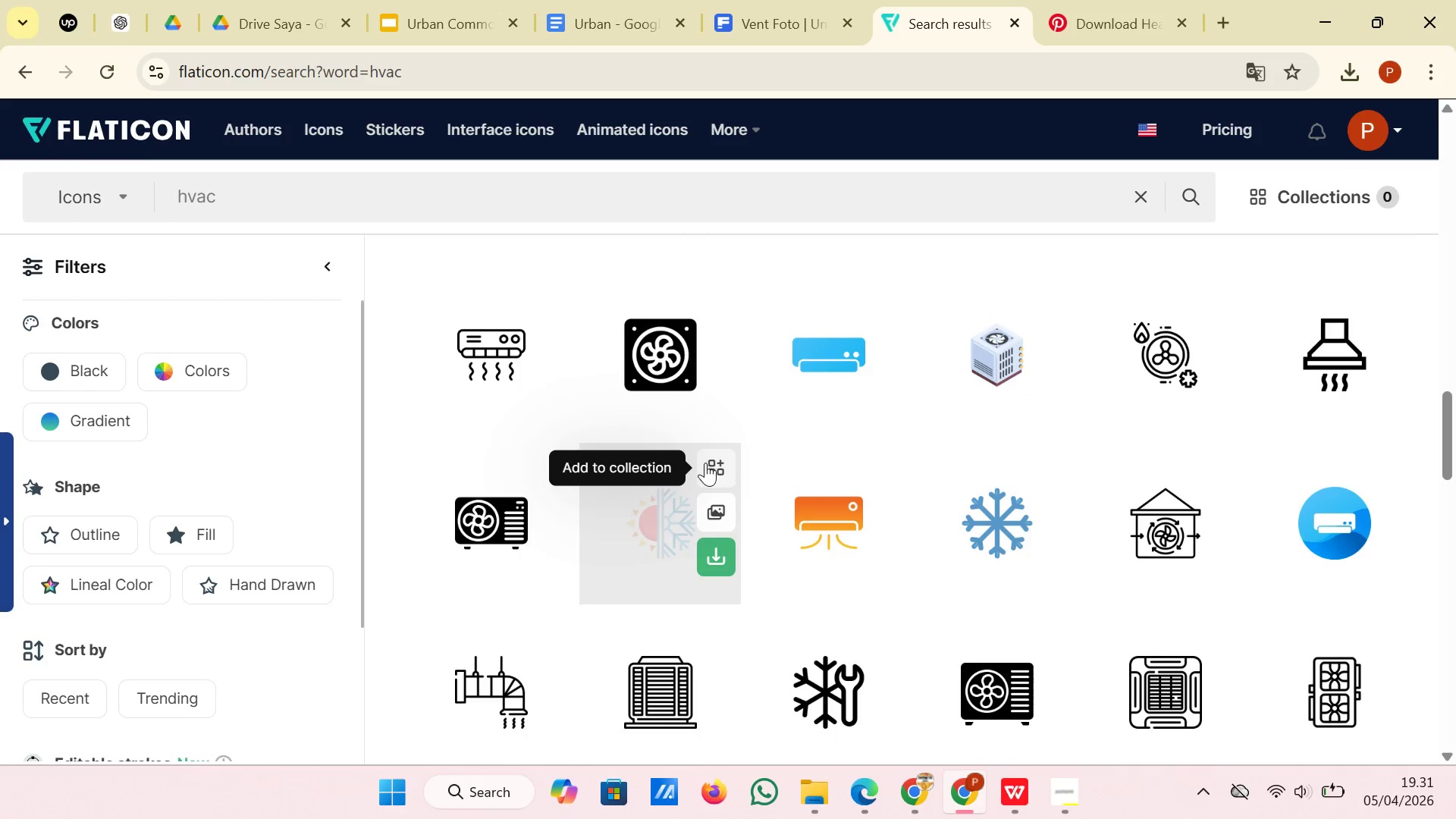 
scroll: coordinate [701, 463], scroll_direction: down, amount: 6.0
 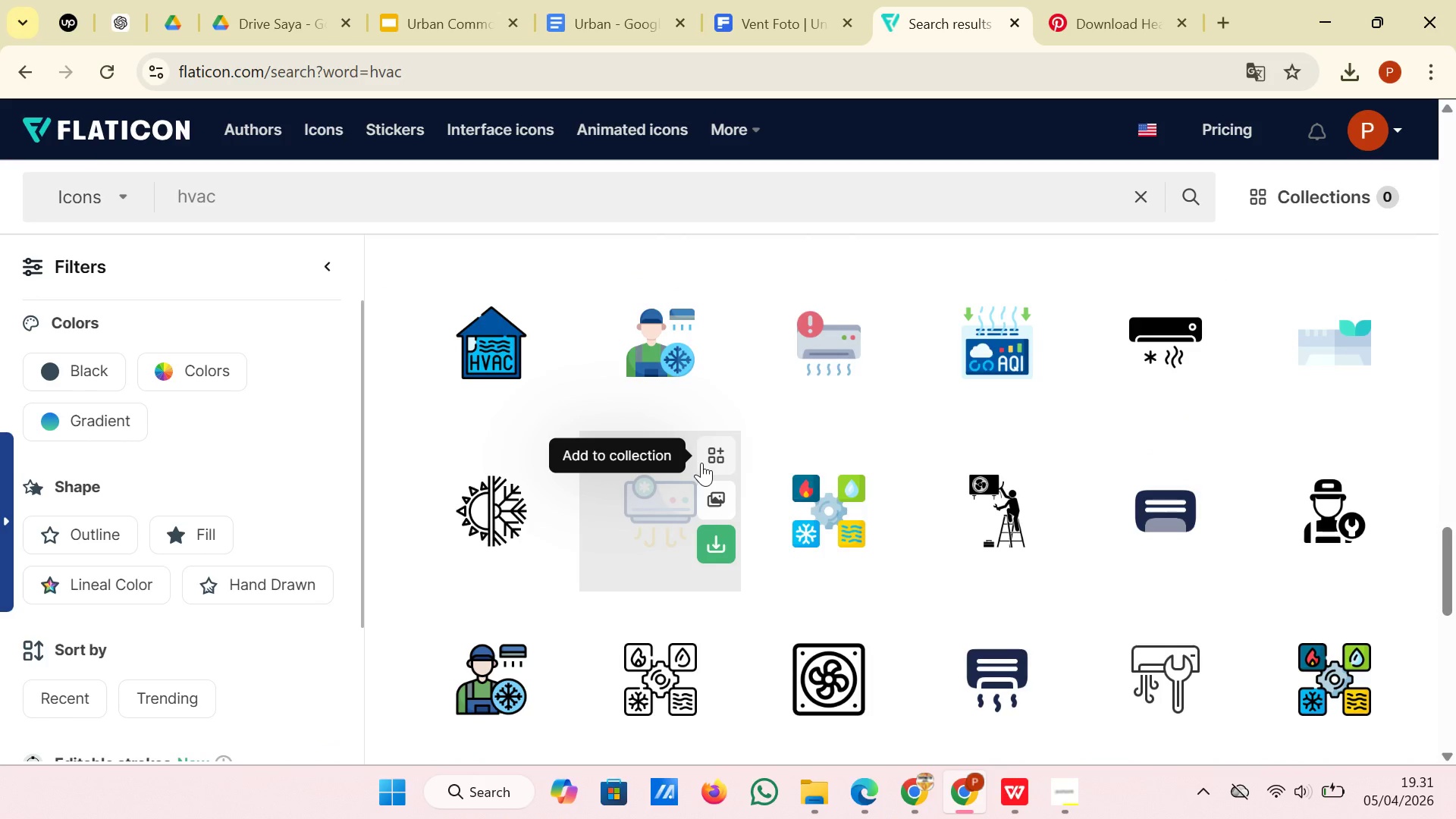 
scroll: coordinate [701, 463], scroll_direction: up, amount: 6.0
 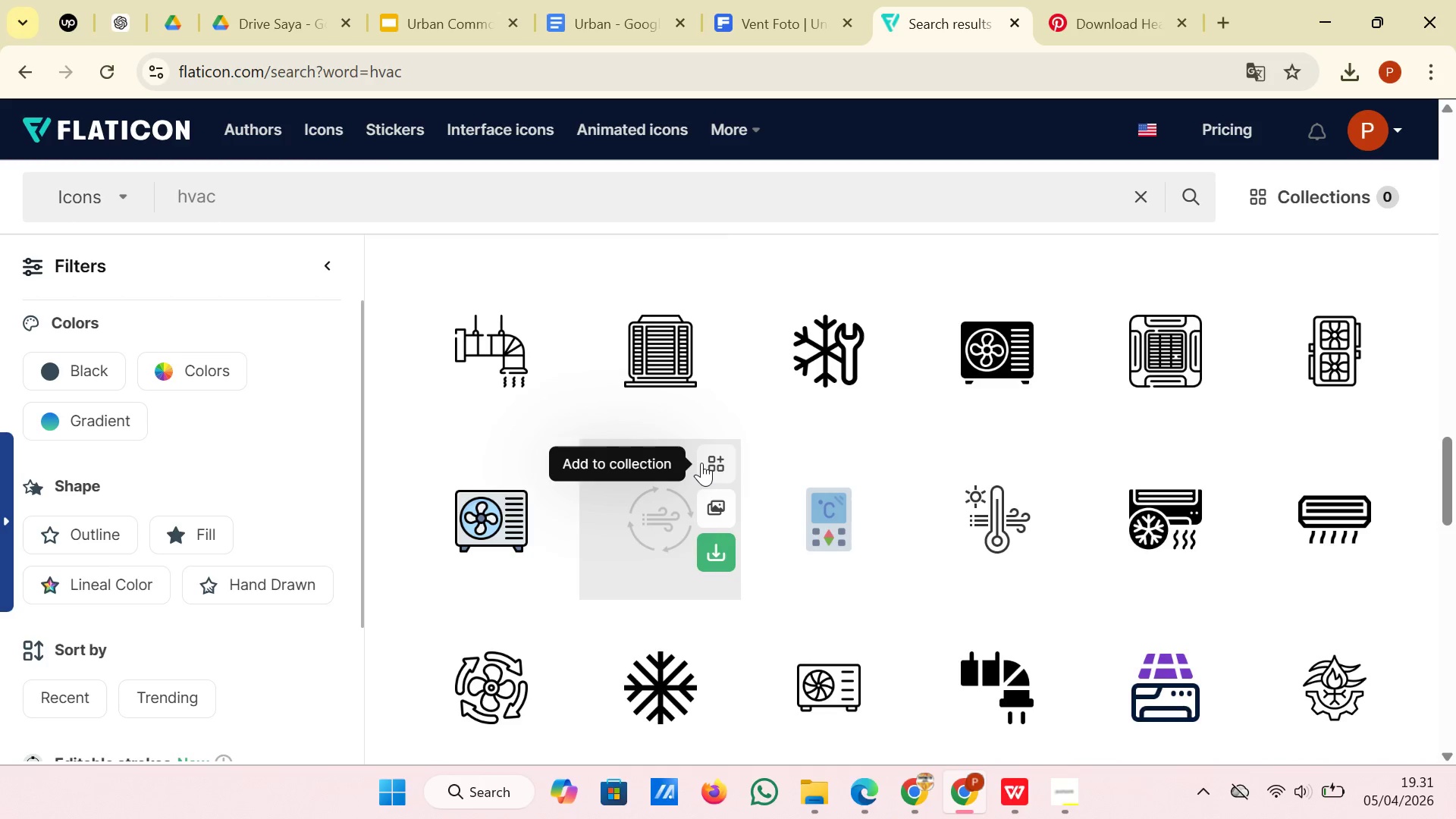 
scroll: coordinate [925, 533], scroll_direction: down, amount: 13.0
 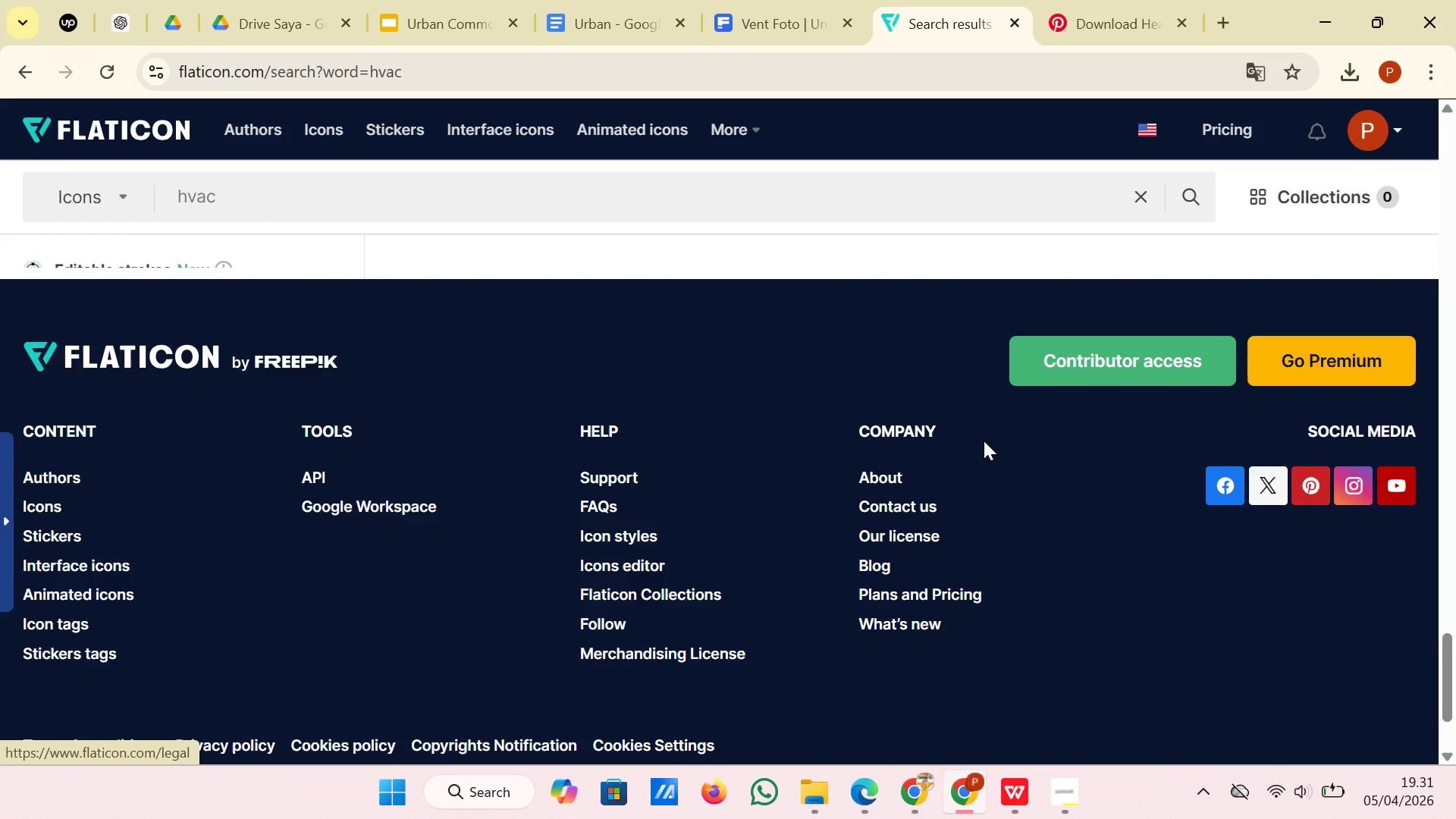 
scroll: coordinate [984, 441], scroll_direction: up, amount: 2.0
 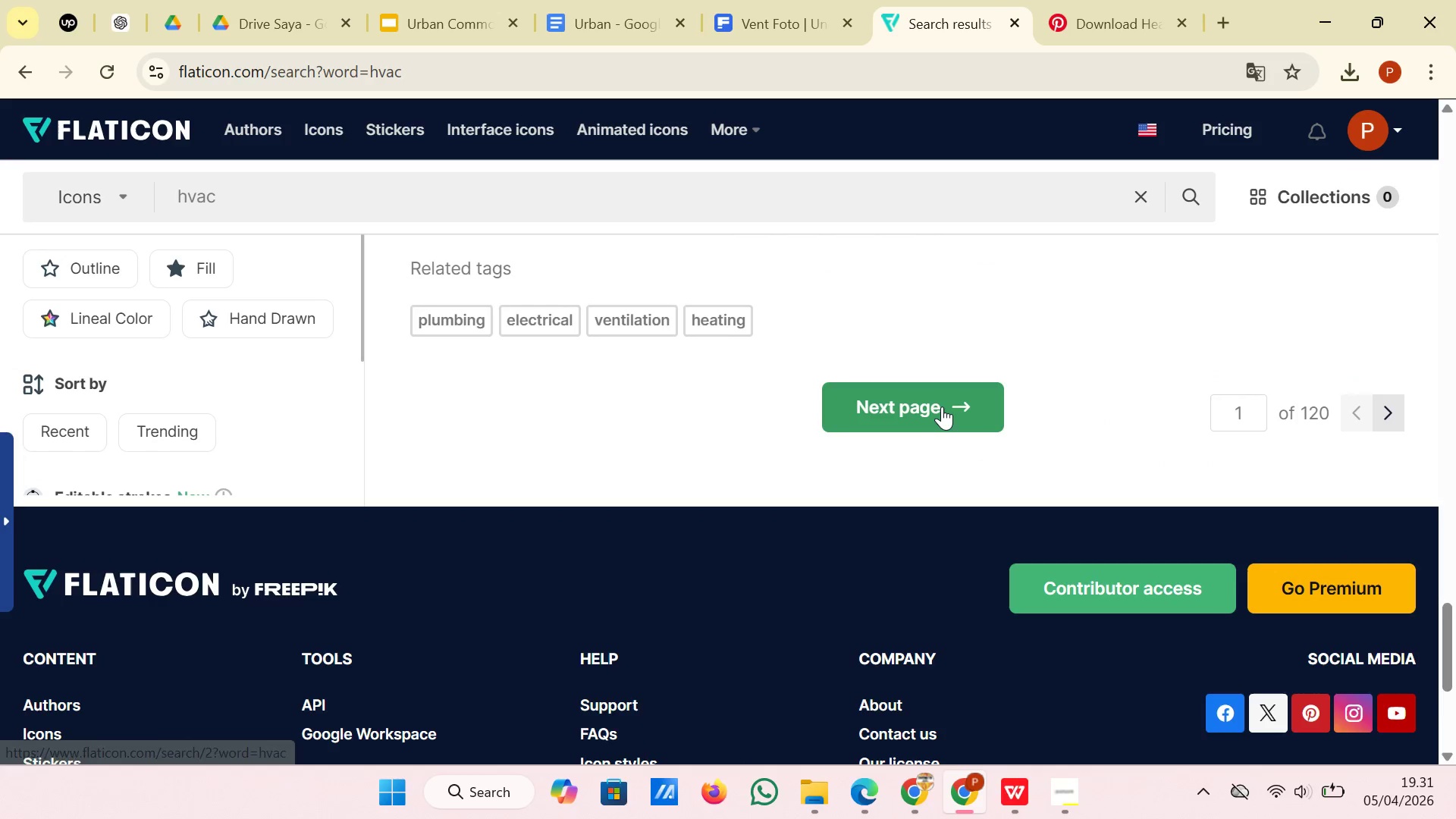 
left_click([942, 406])
 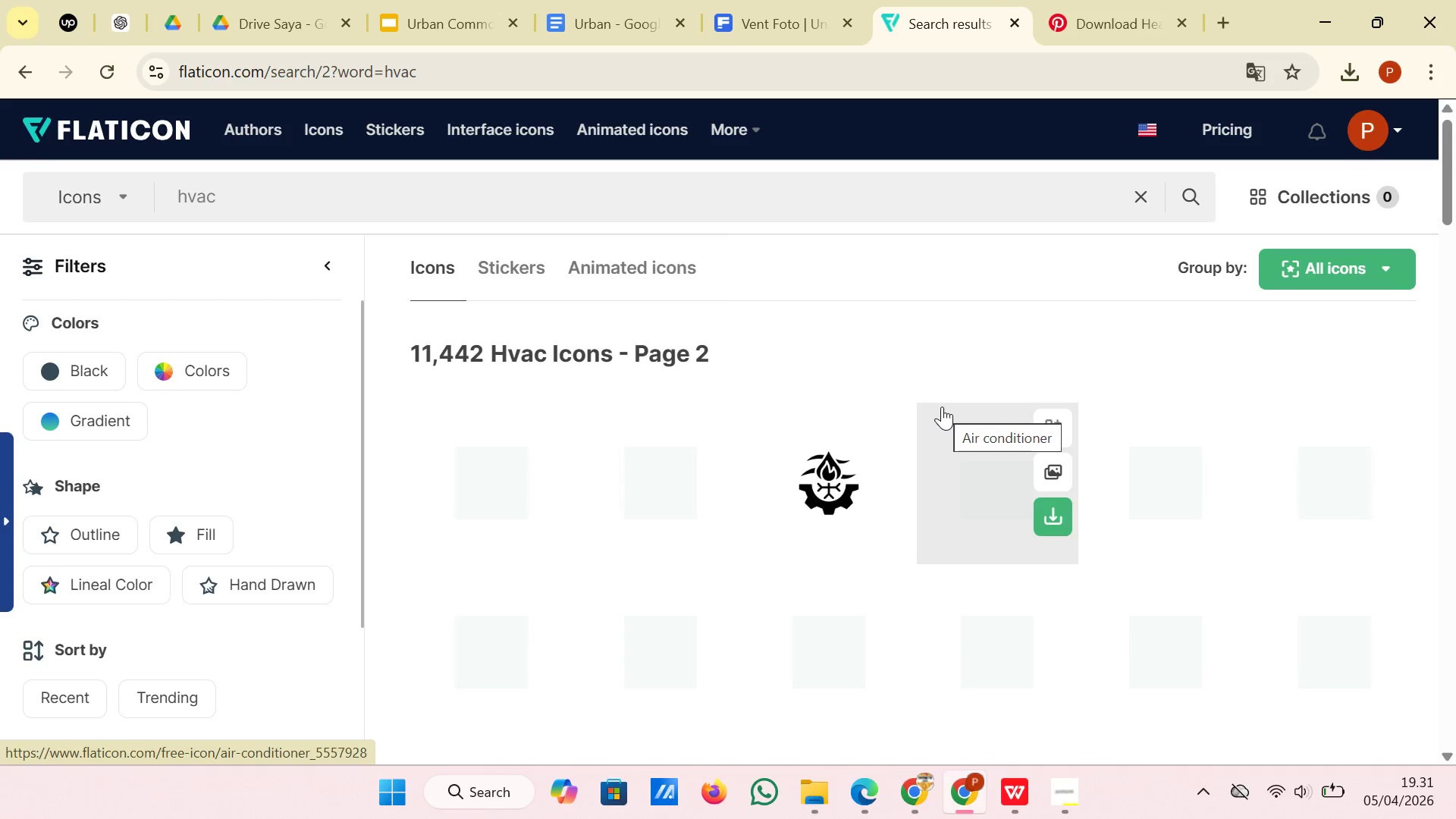 
wait(6.09)
 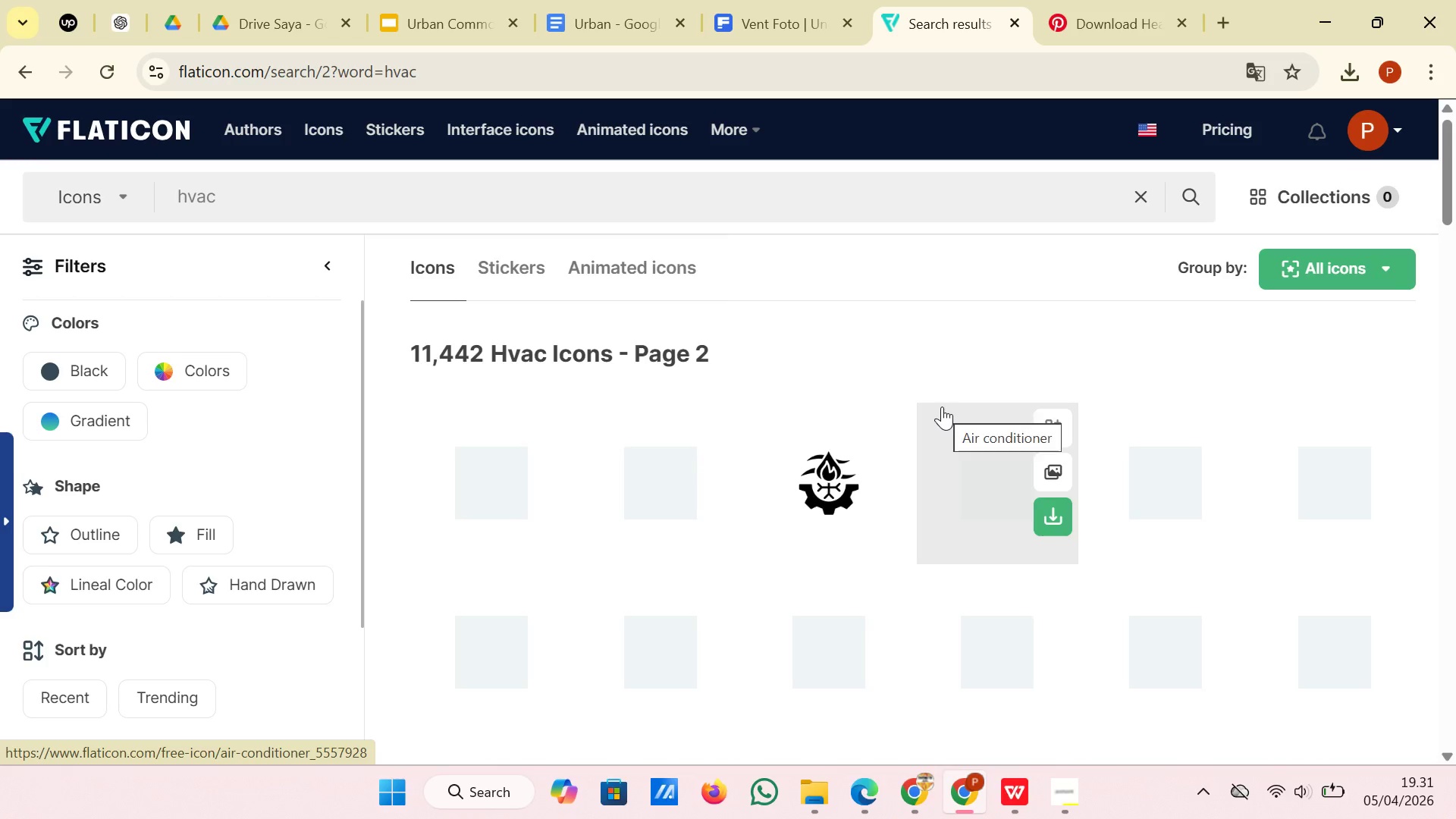 
scroll: coordinate [922, 475], scroll_direction: down, amount: 9.0
 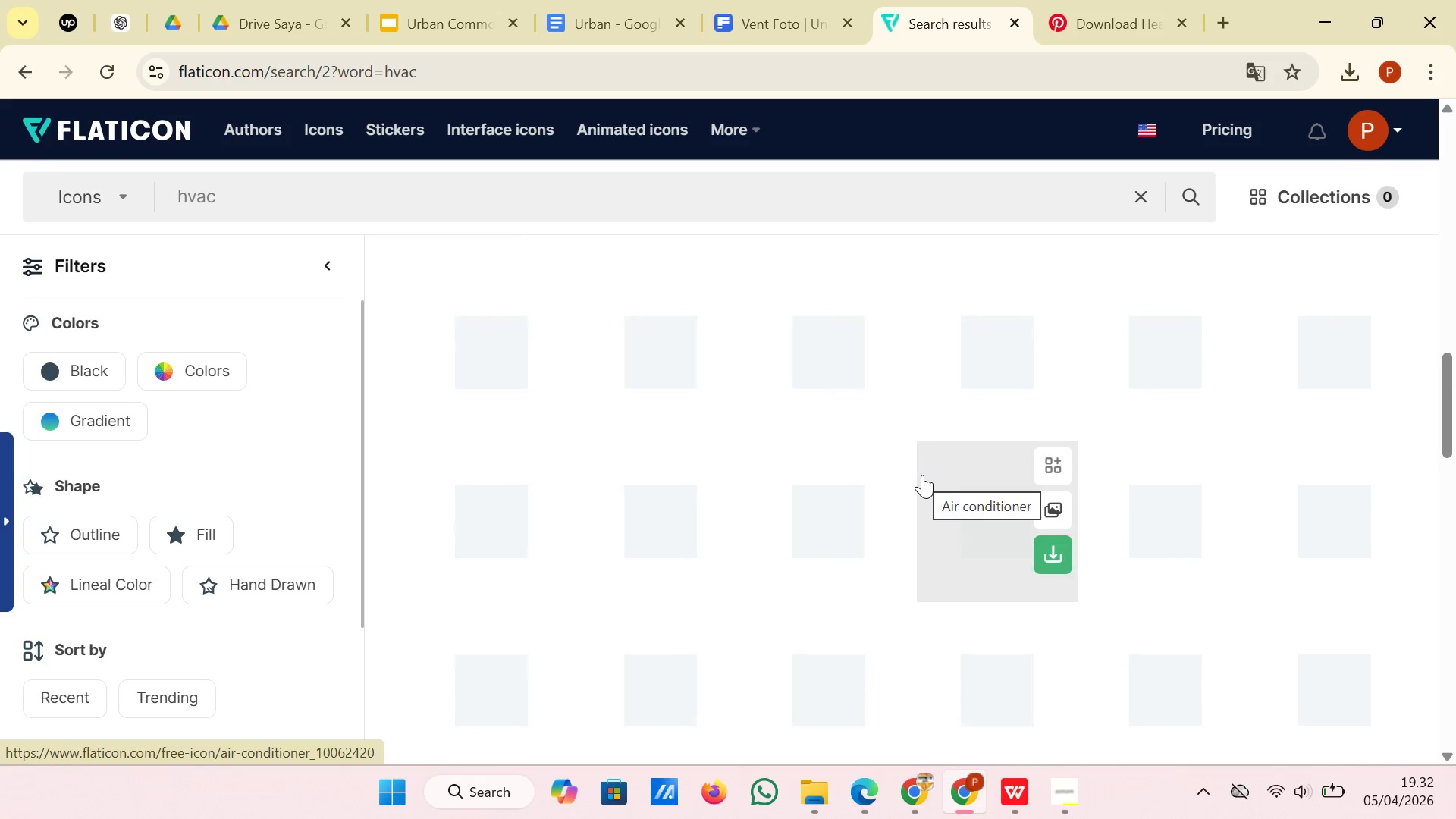 
scroll: coordinate [922, 475], scroll_direction: up, amount: 5.0
 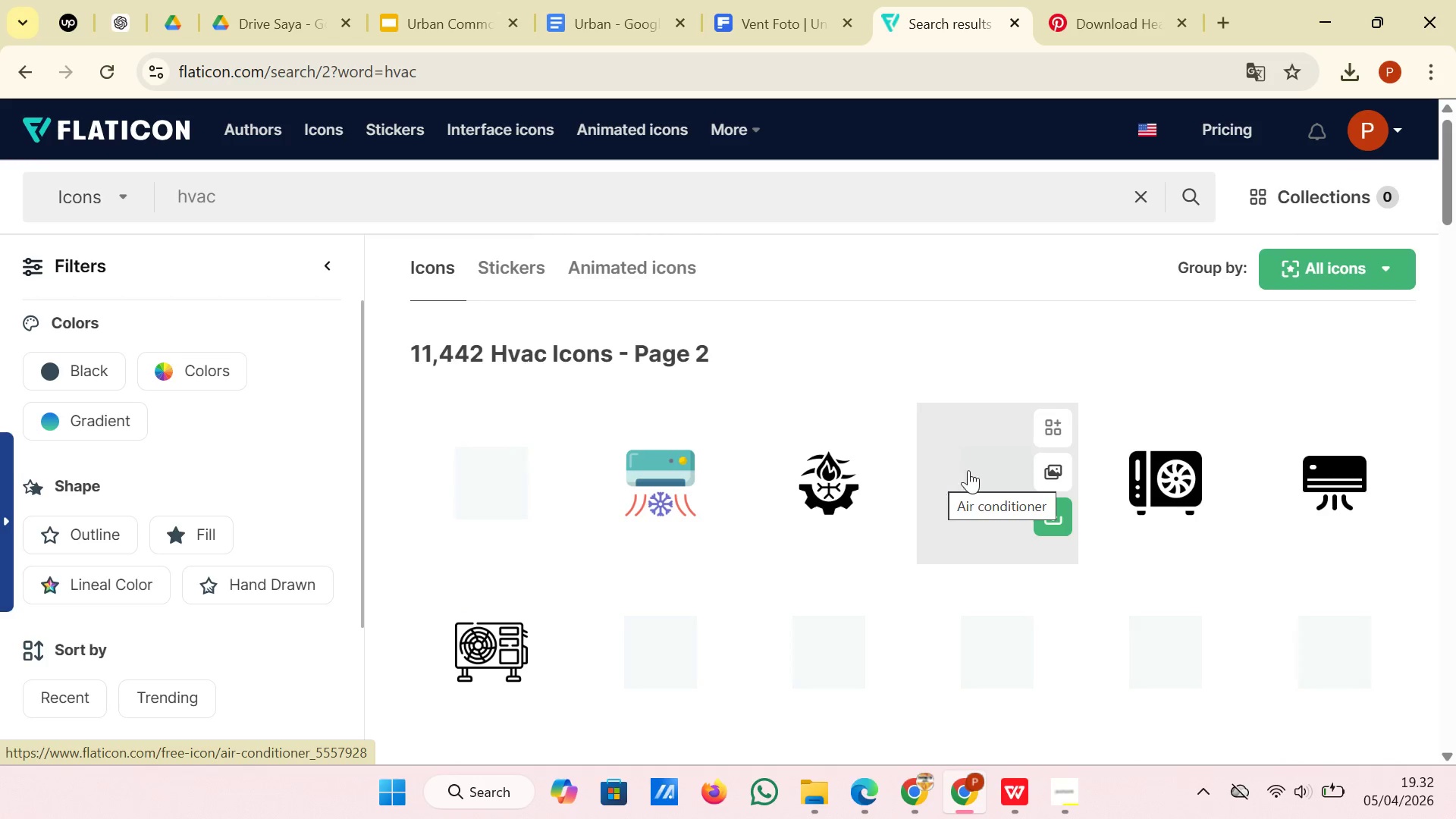 
scroll: coordinate [1165, 471], scroll_direction: down, amount: 29.0
 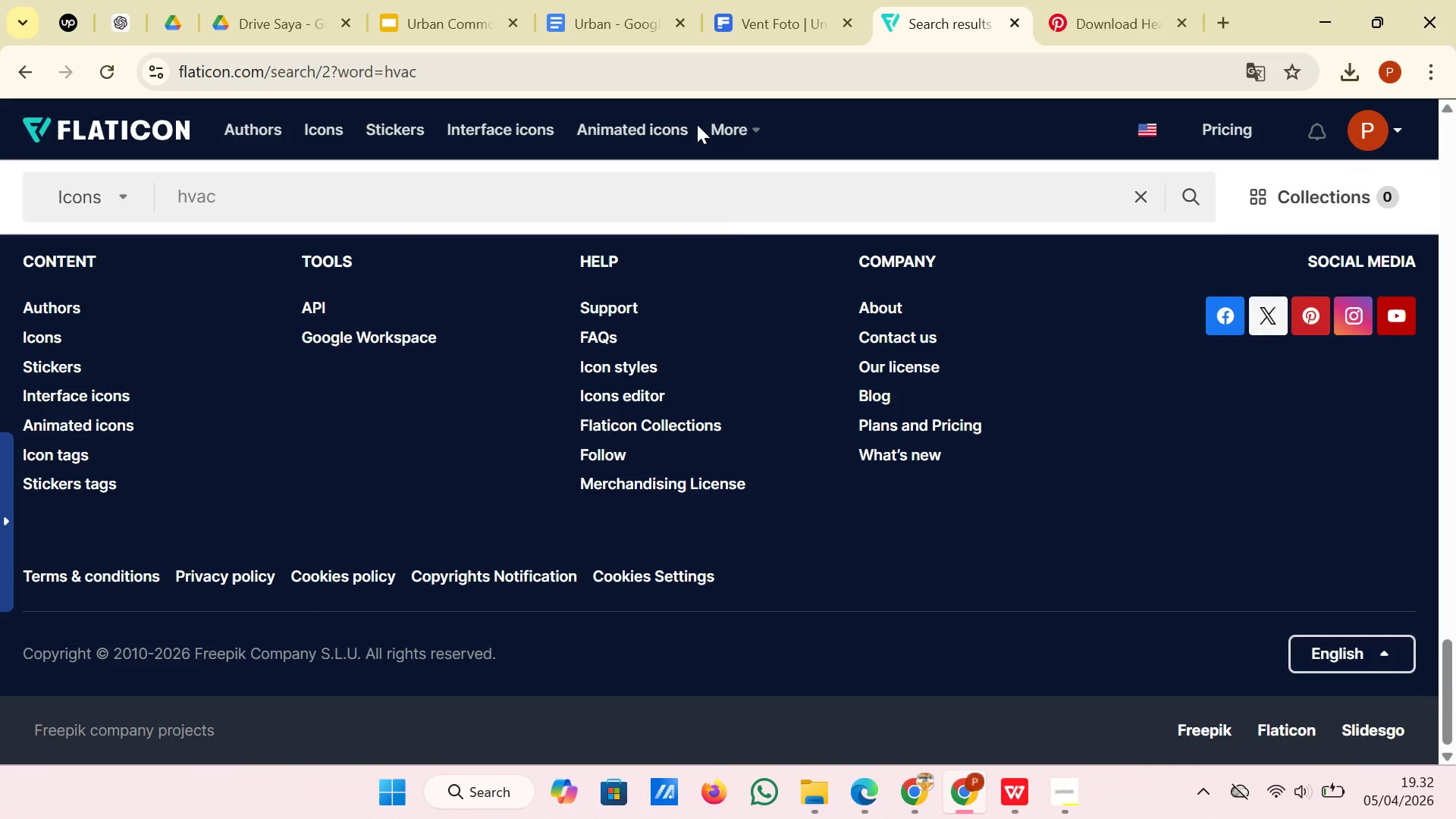 
scroll: coordinate [733, 251], scroll_direction: up, amount: 5.0
 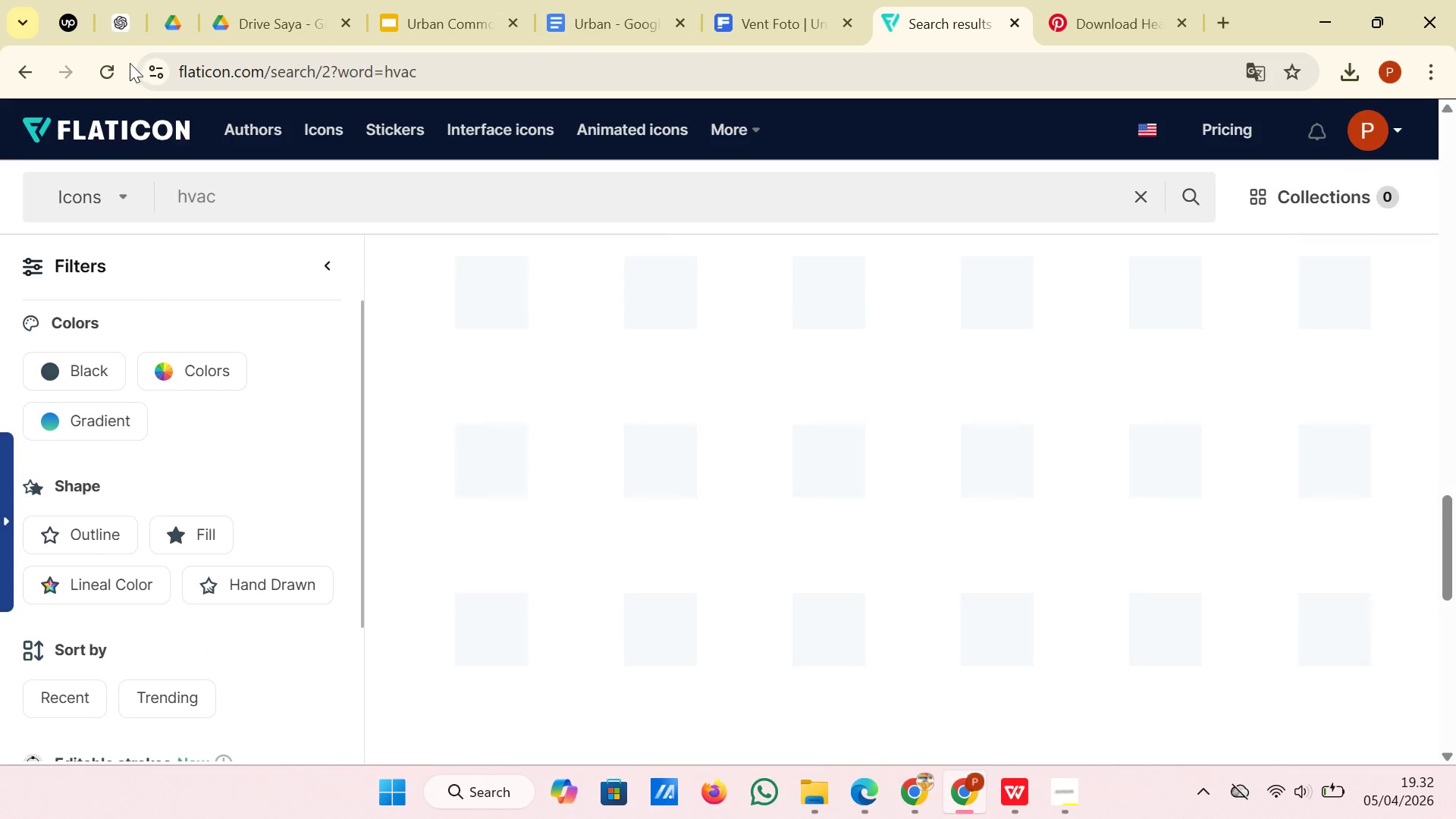 
left_click([119, 63])
 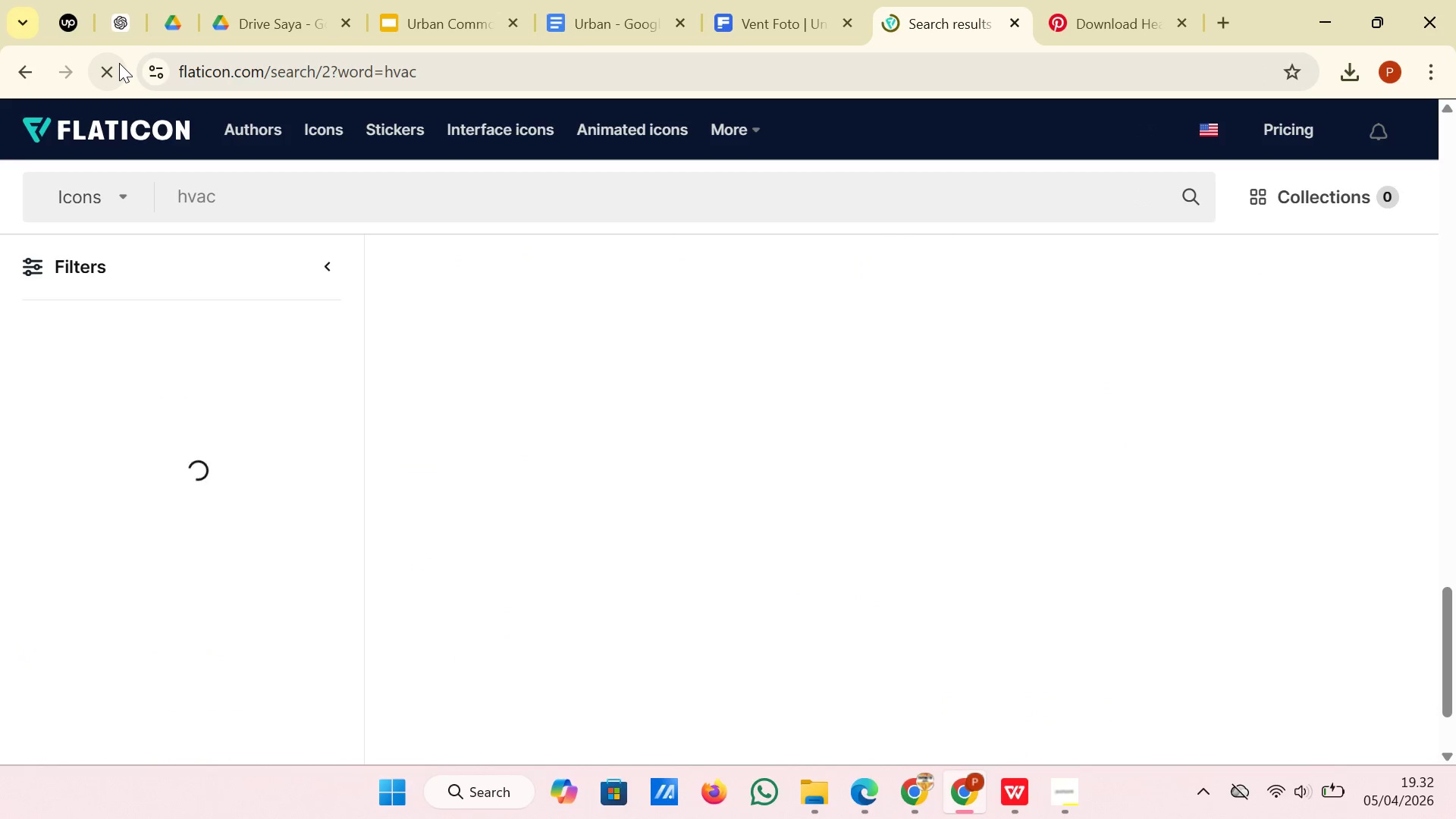 
mouse_move([612, 381])
 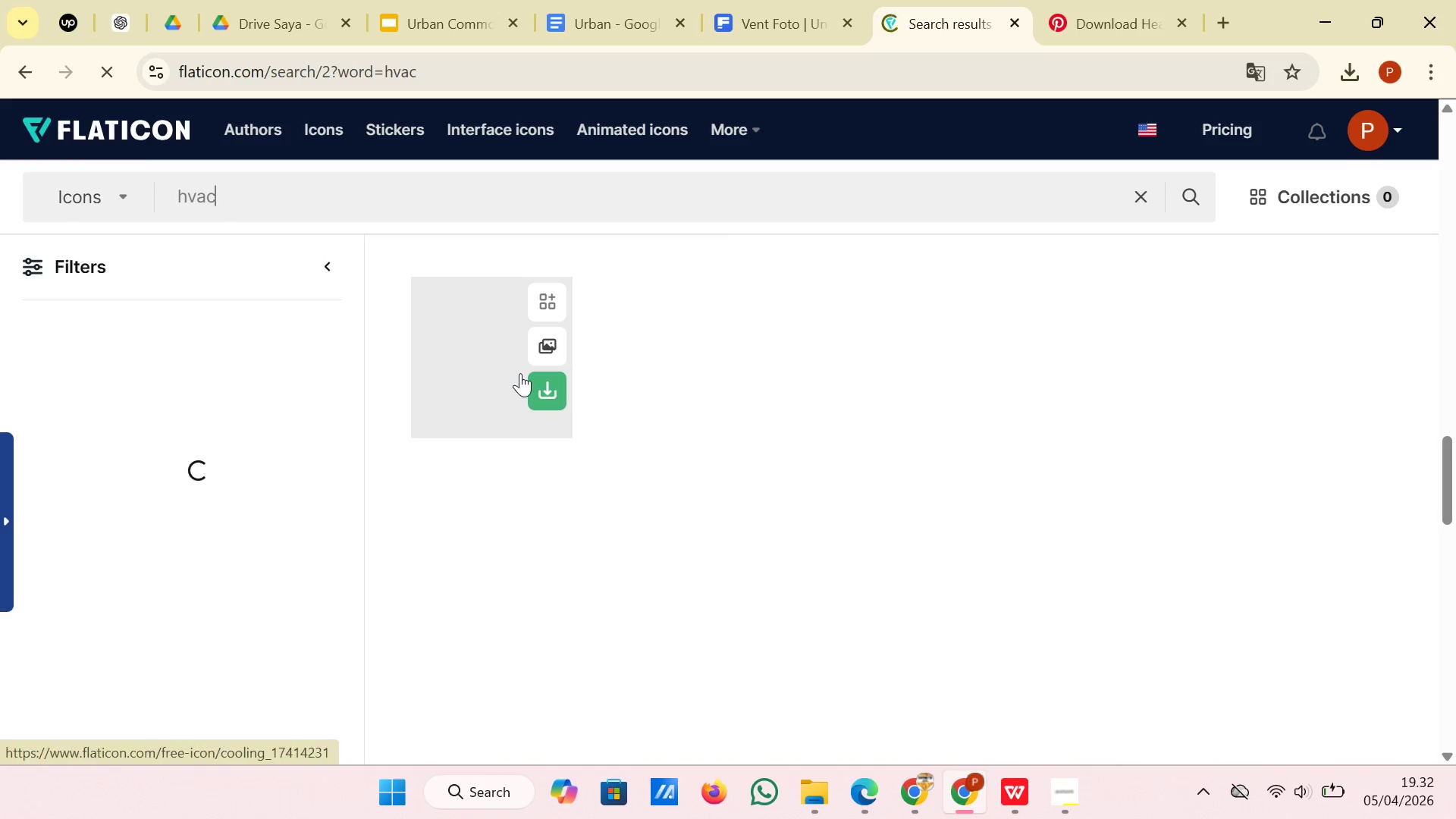 
scroll: coordinate [704, 377], scroll_direction: down, amount: 7.0
 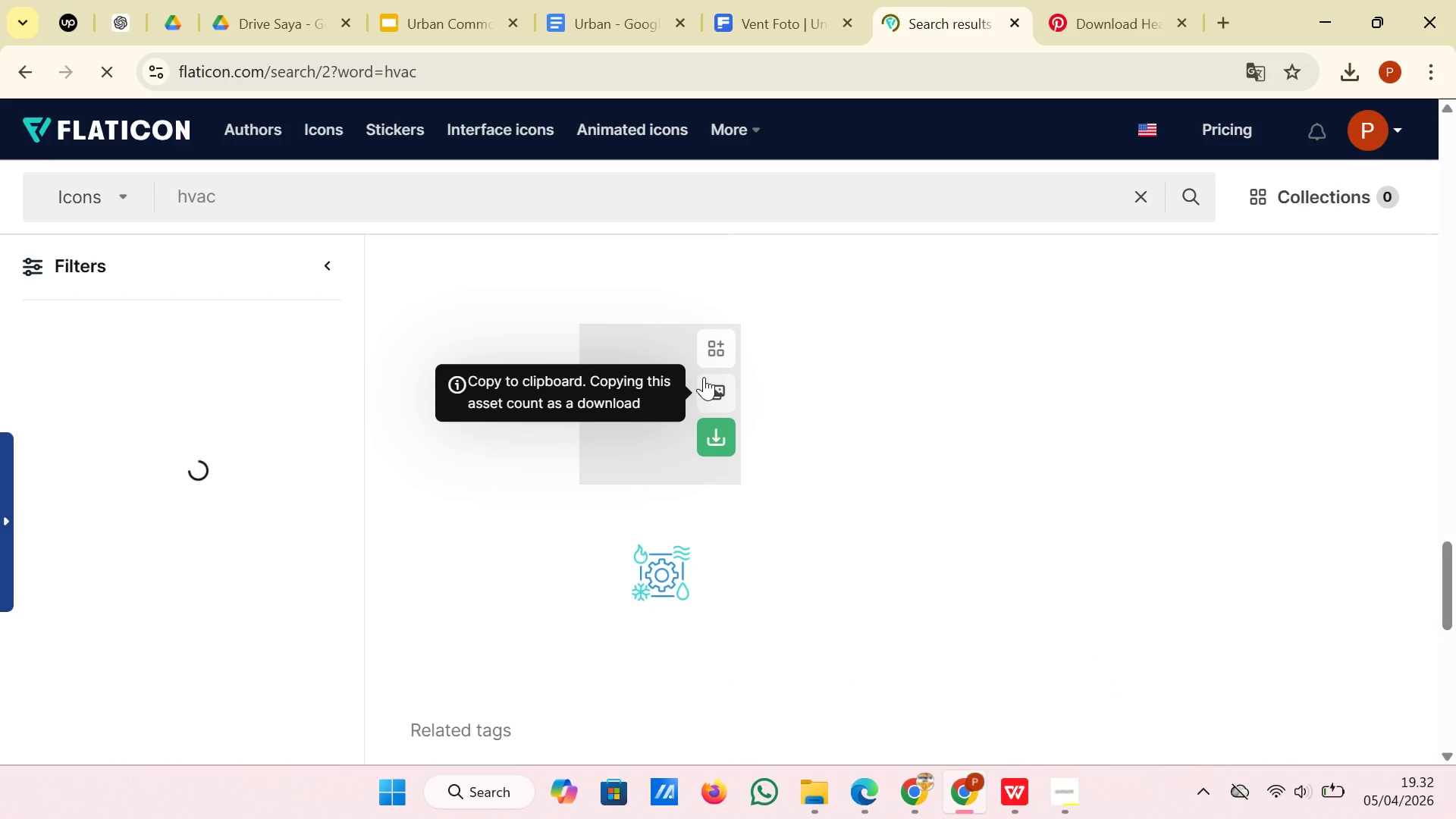 
scroll: coordinate [704, 377], scroll_direction: up, amount: 21.0
 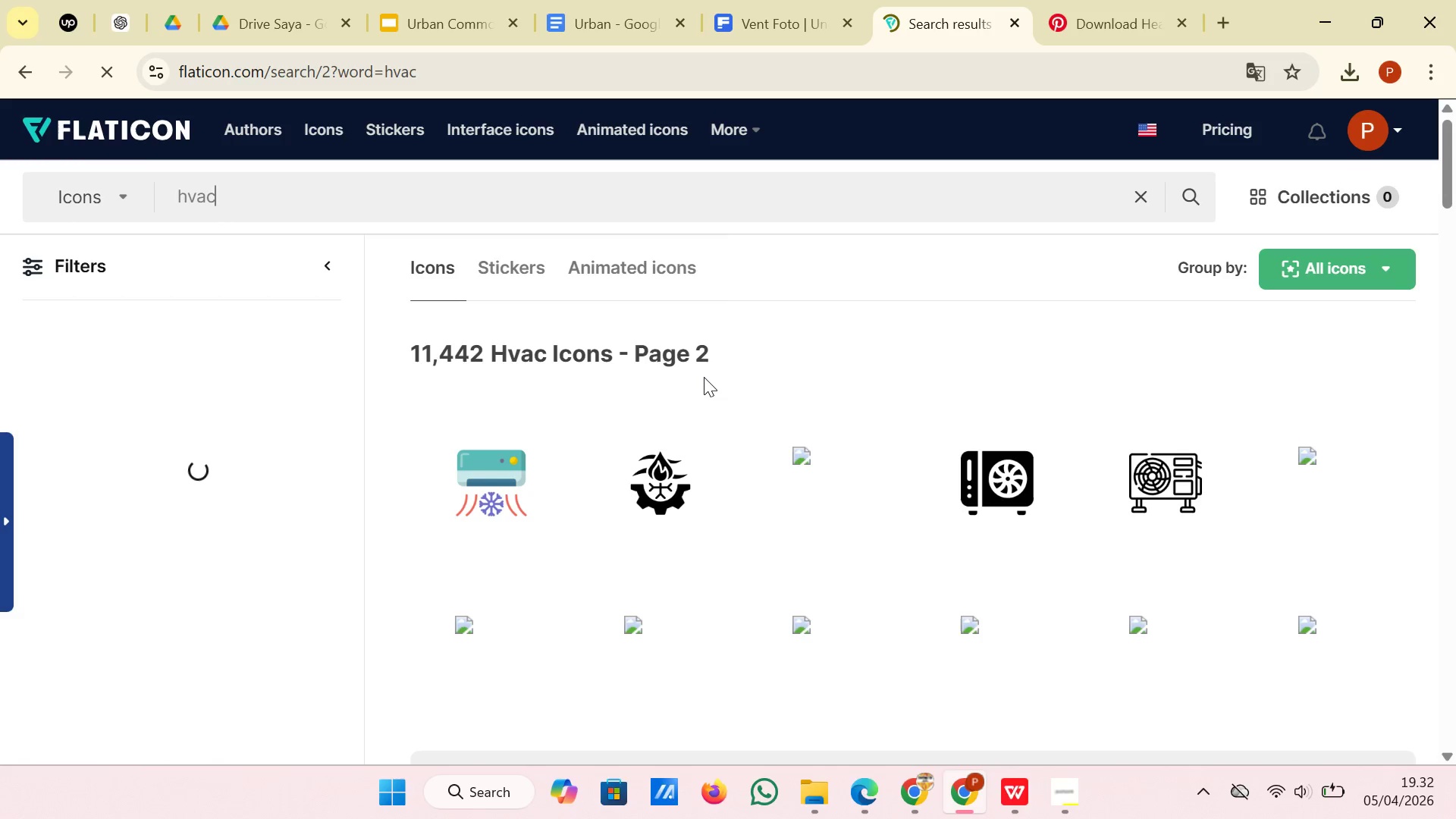 
scroll: coordinate [704, 377], scroll_direction: down, amount: 35.0
 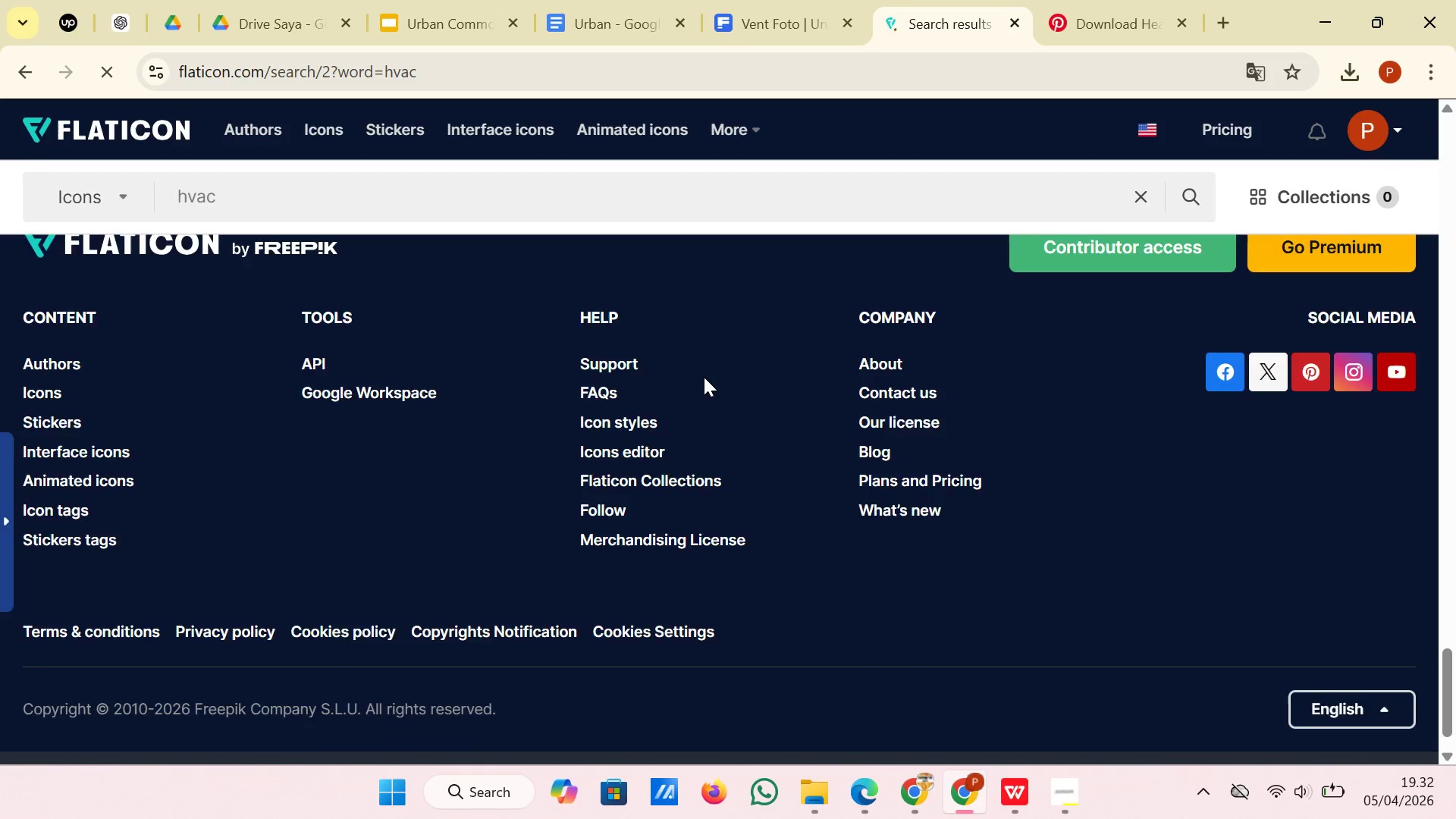 
scroll: coordinate [704, 377], scroll_direction: up, amount: 3.0
 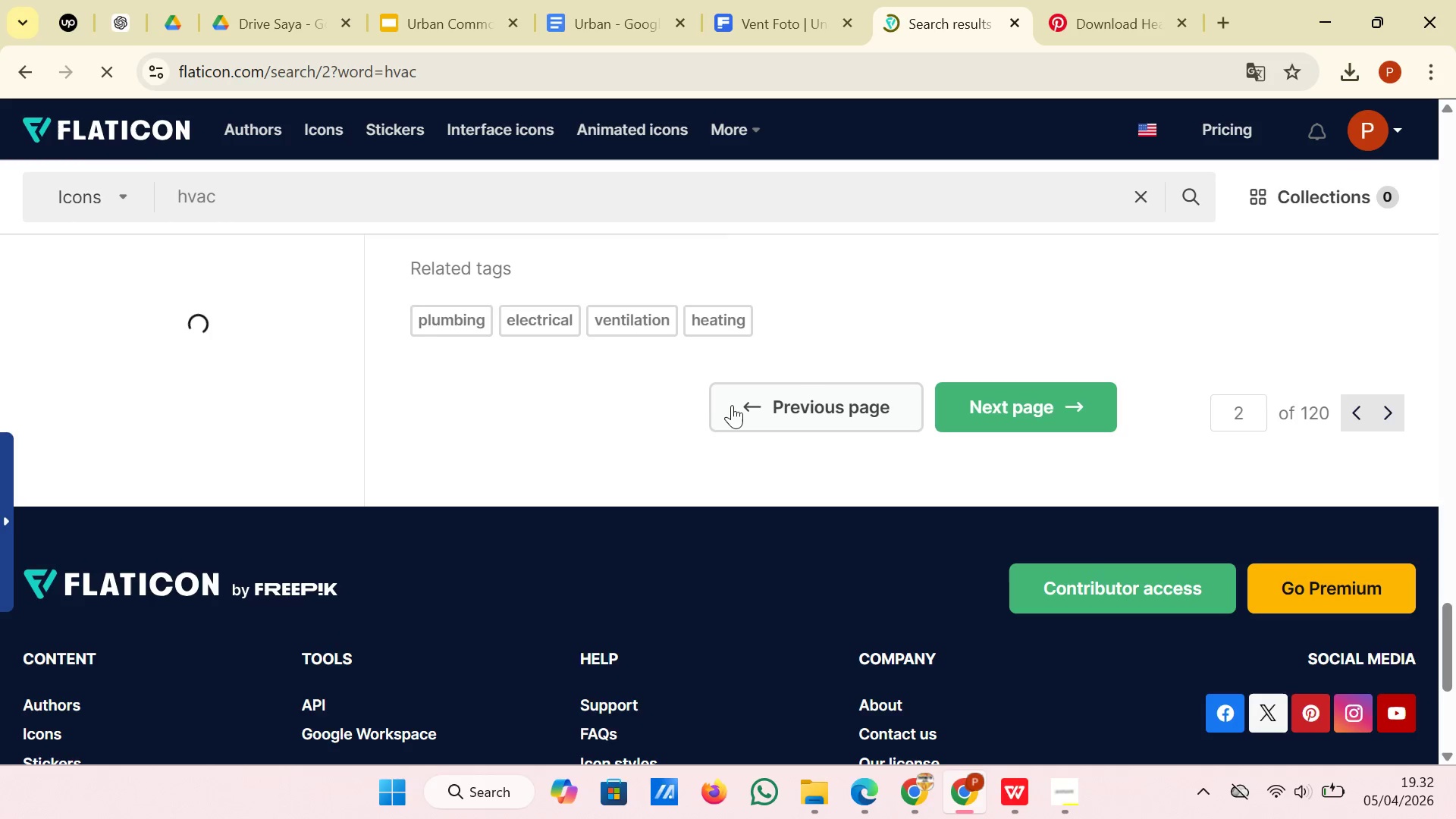 
left_click([733, 404])
 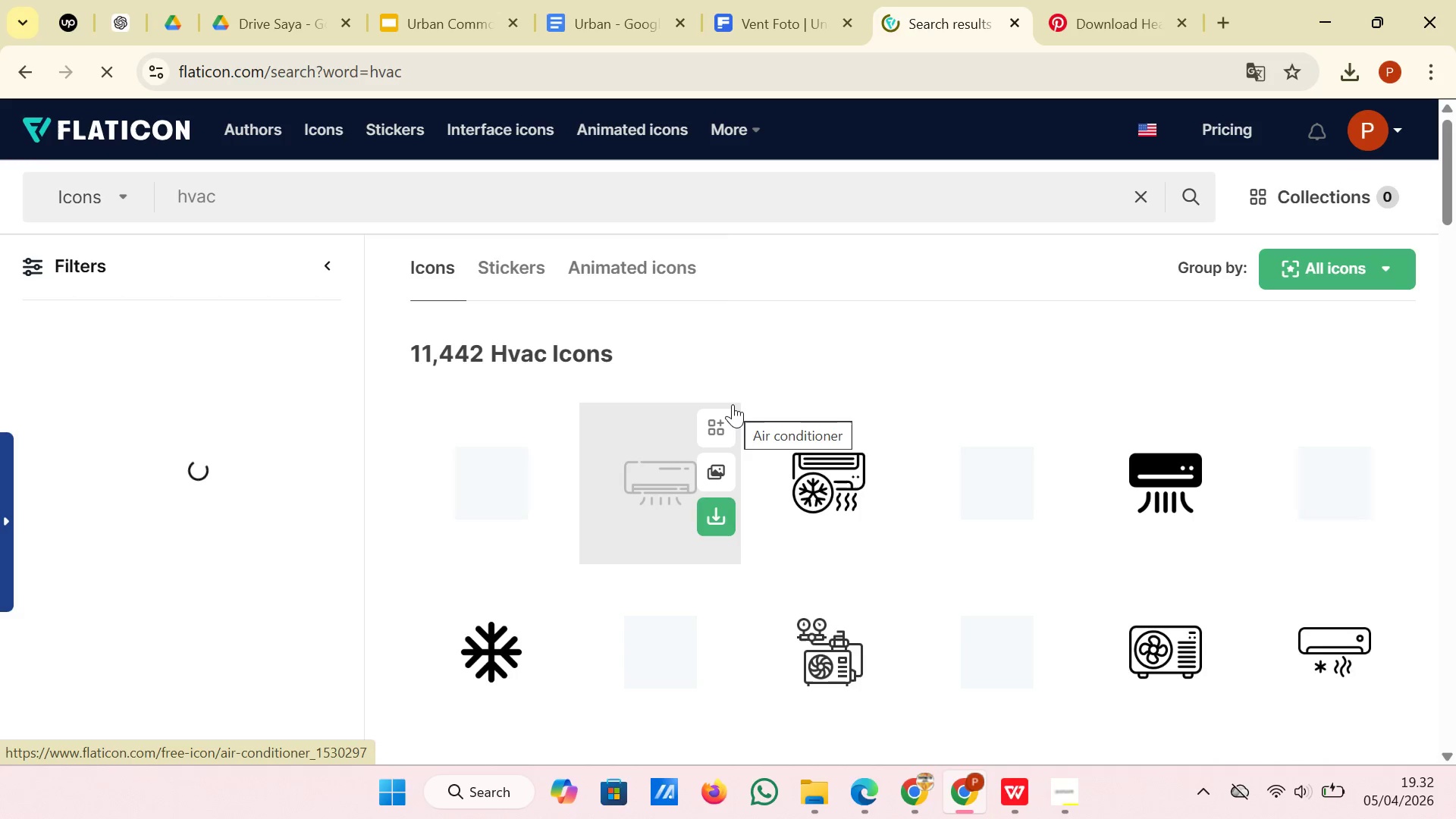 
wait(6.62)
 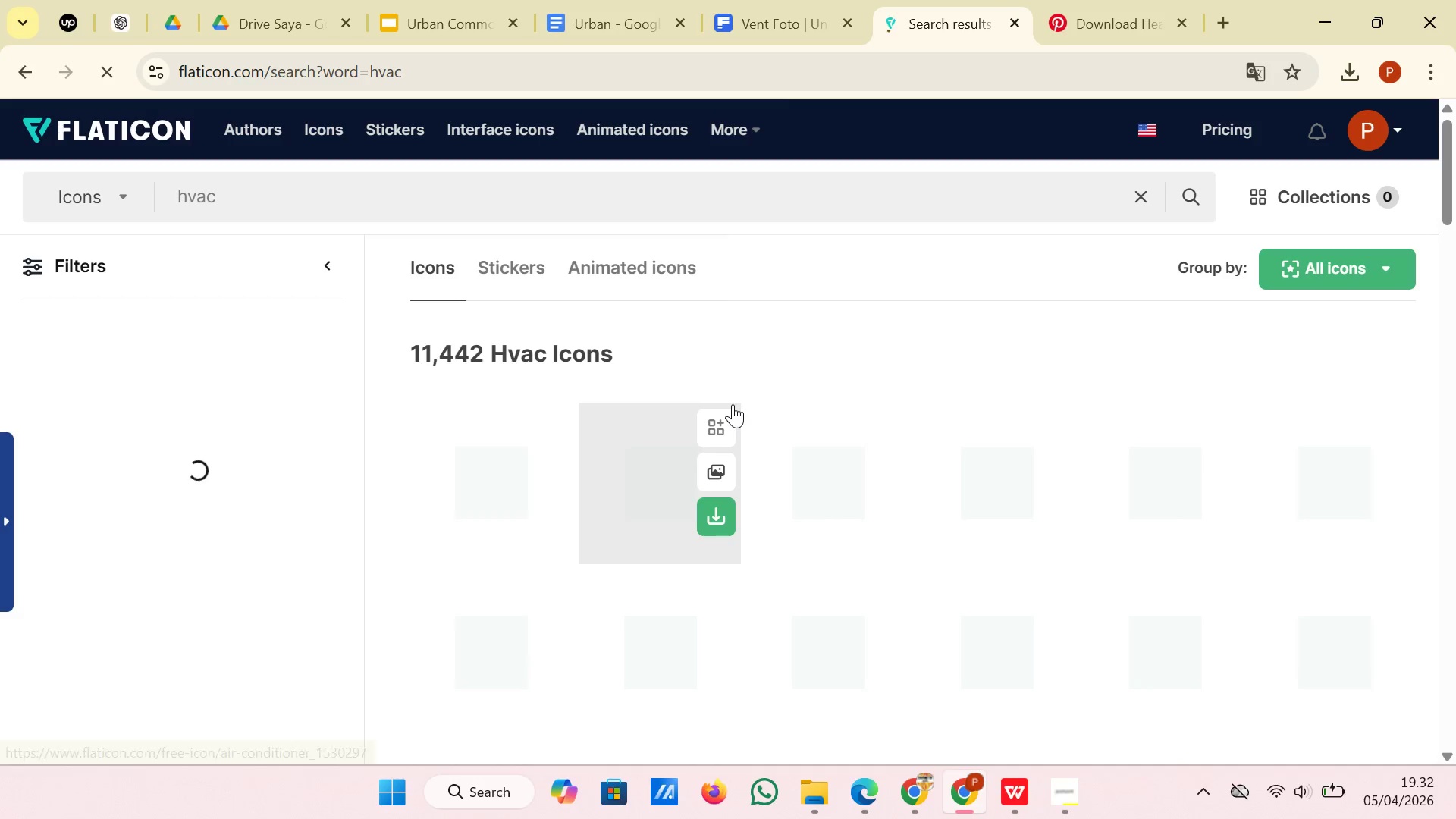 
scroll: coordinate [890, 366], scroll_direction: down, amount: 12.0
 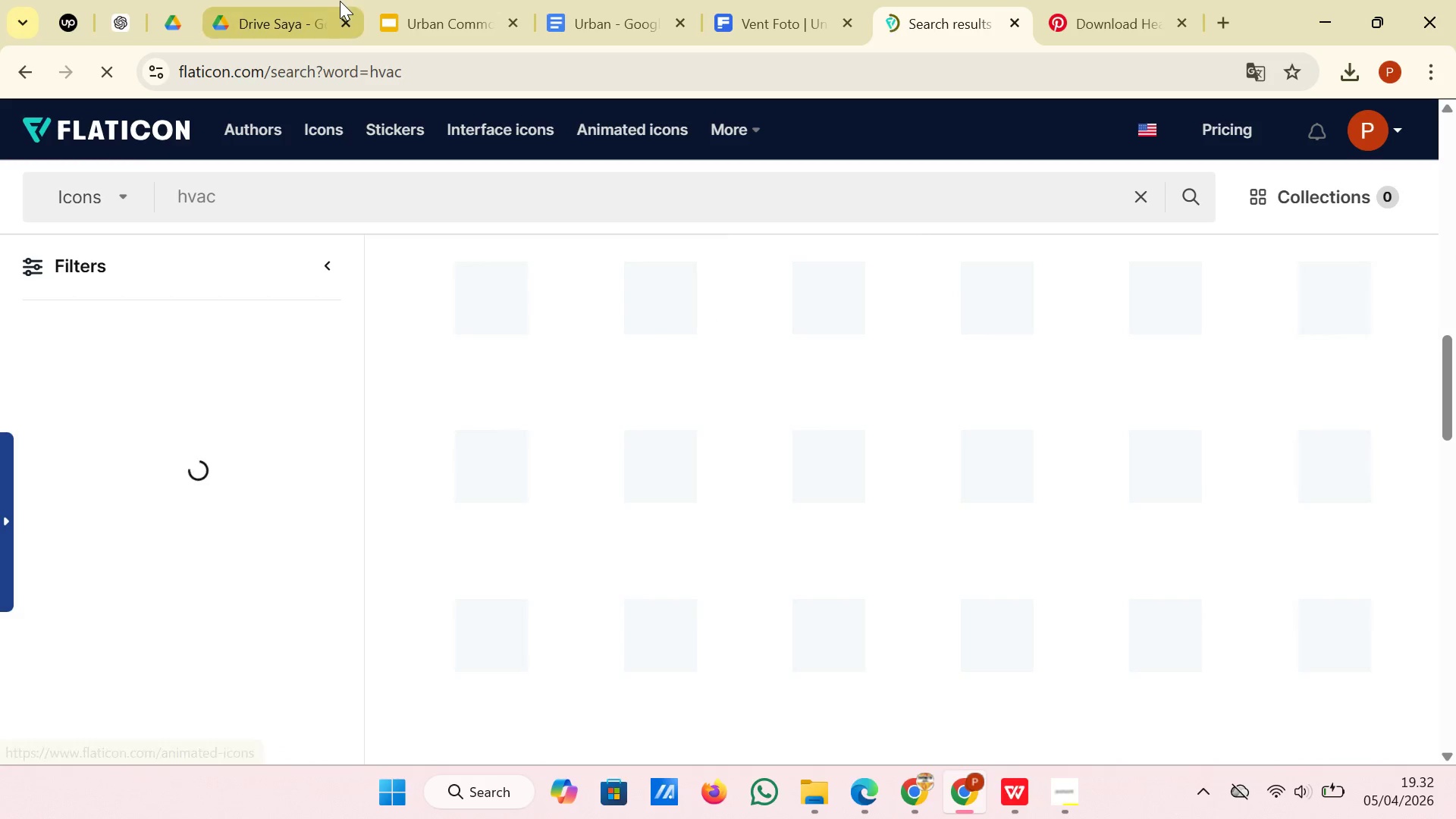 
left_click([419, 0])
 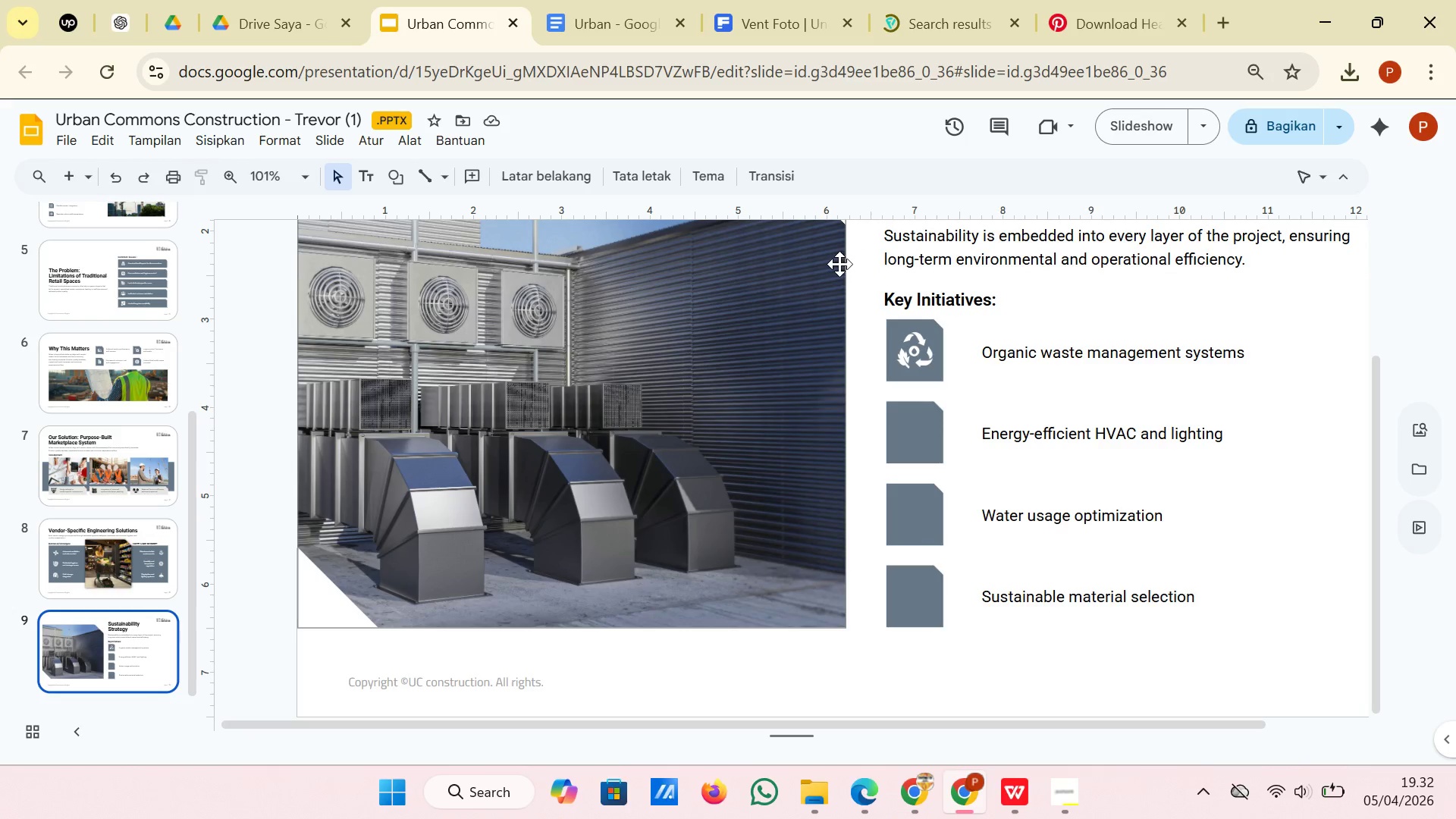 
scroll: coordinate [1032, 369], scroll_direction: down, amount: 1.0
 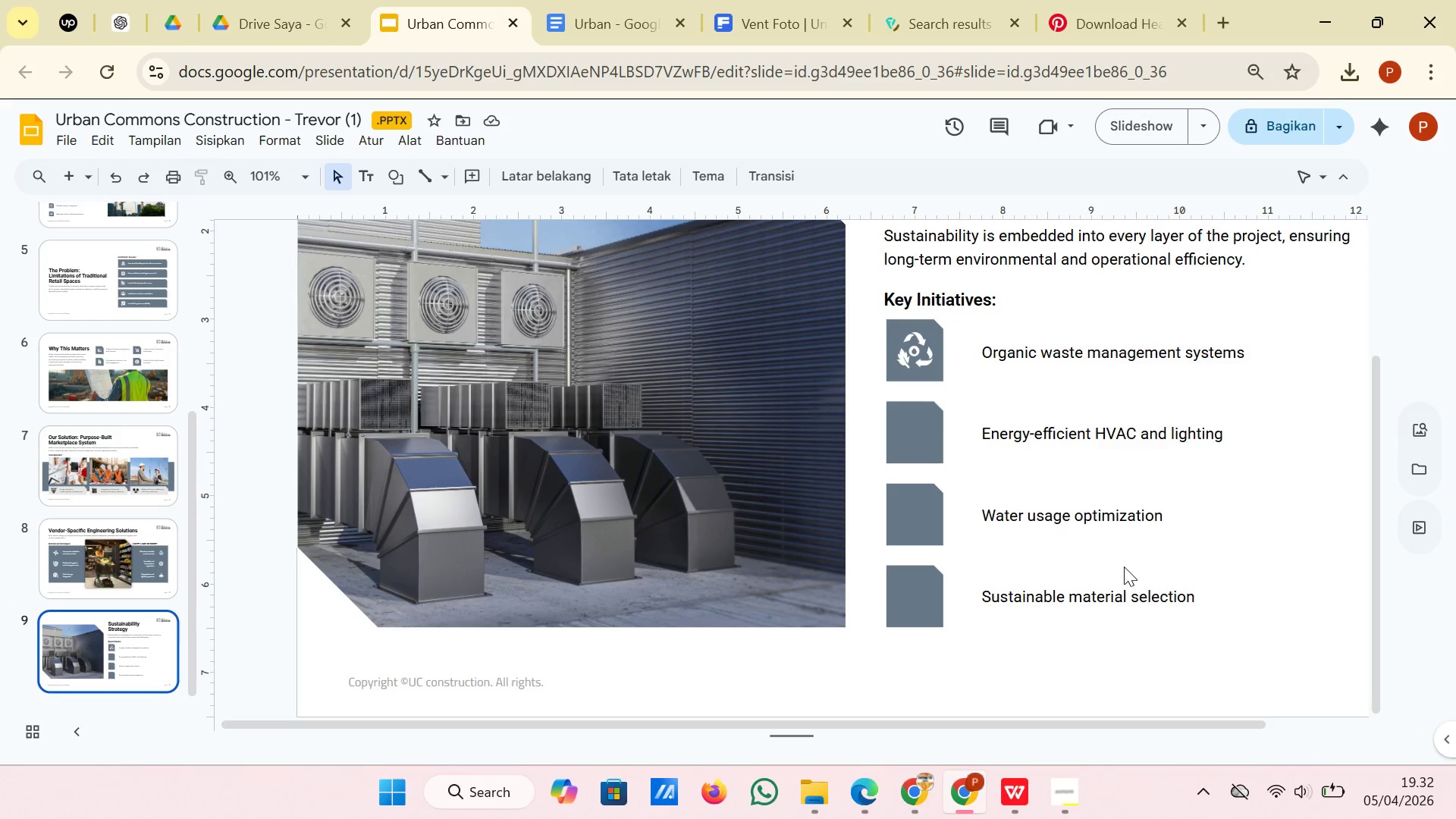 
wait(5.73)
 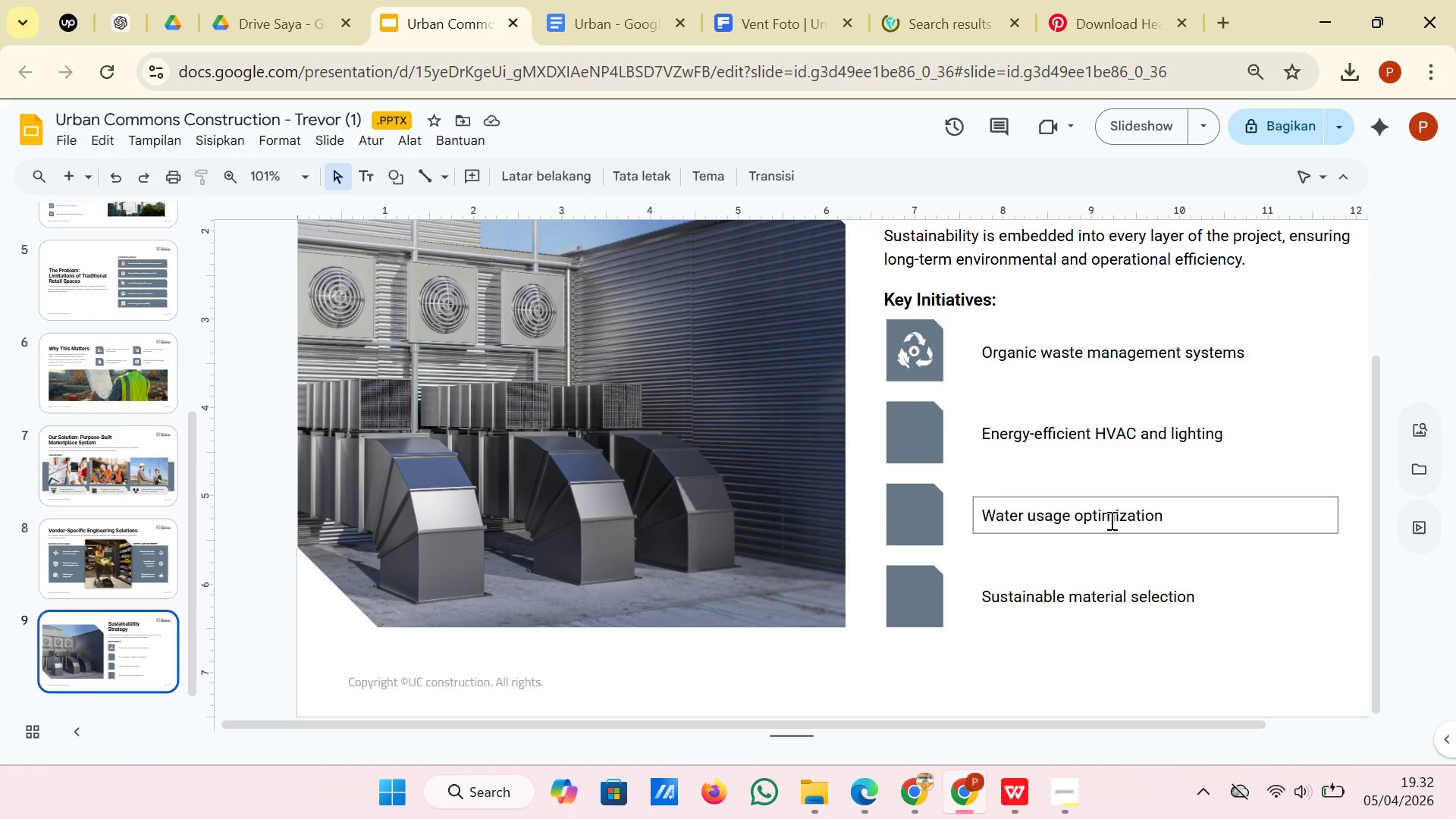 
left_click([897, 41])
 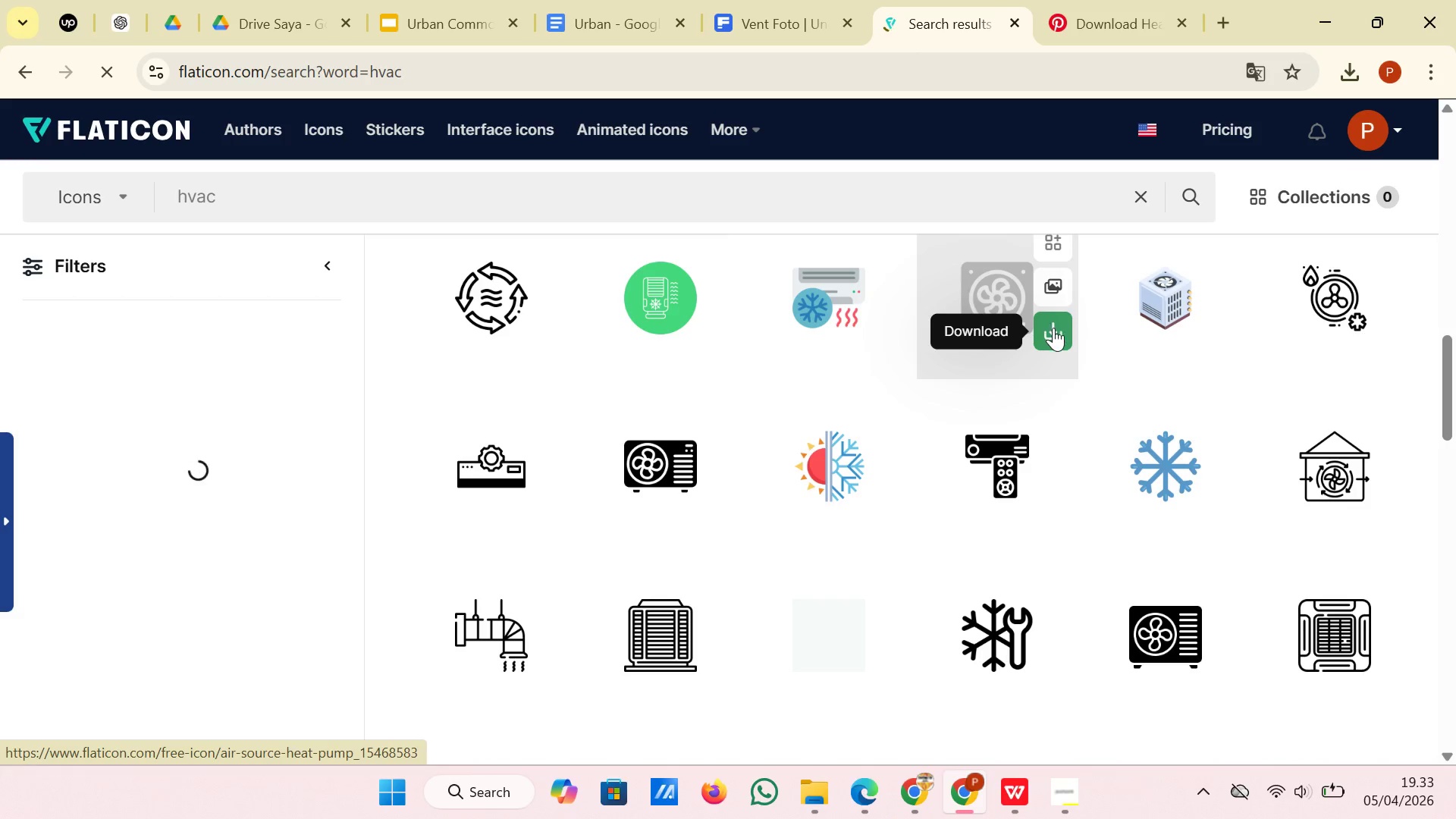 
left_click([1056, 330])
 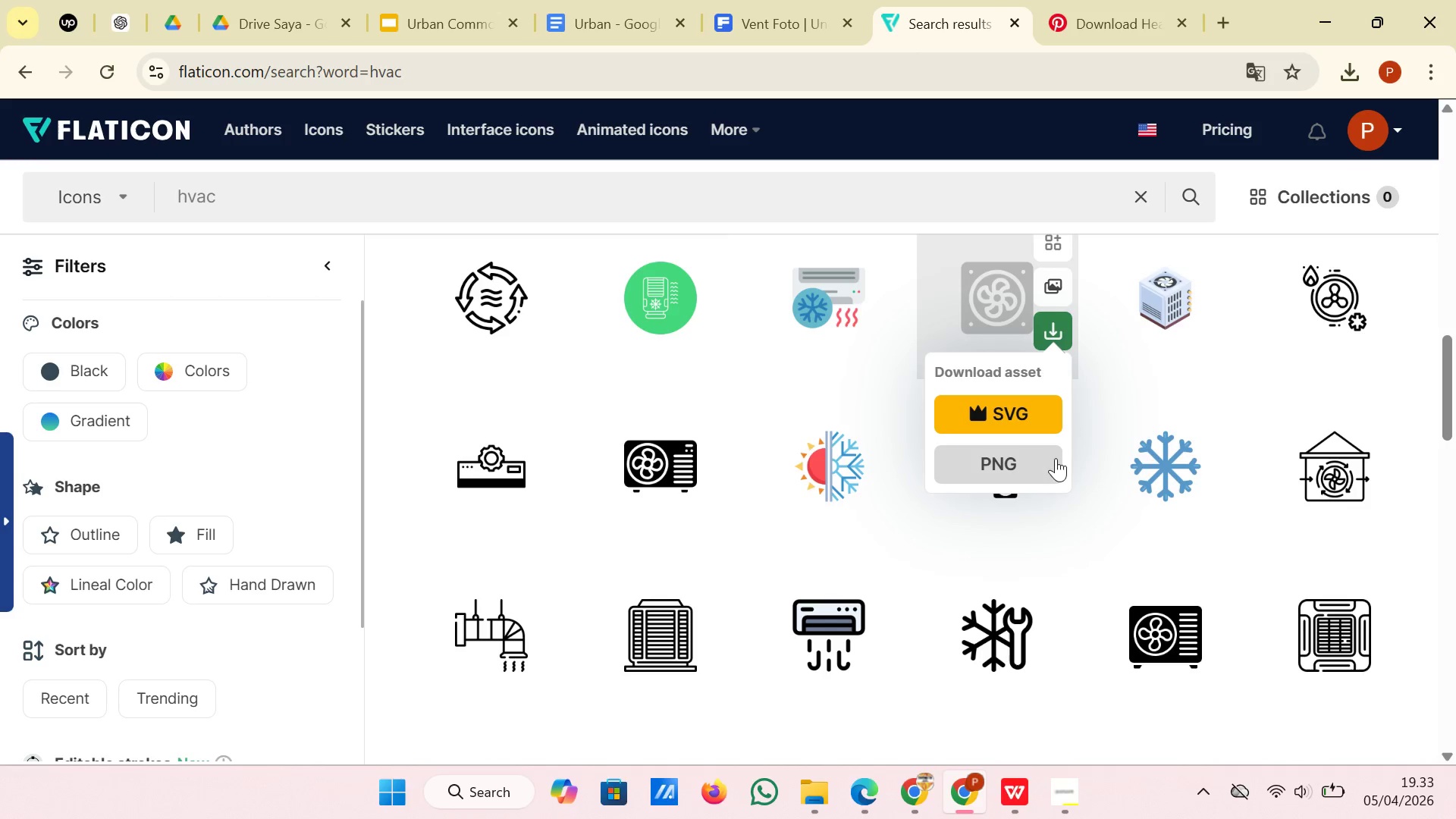 
left_click([1056, 477])
 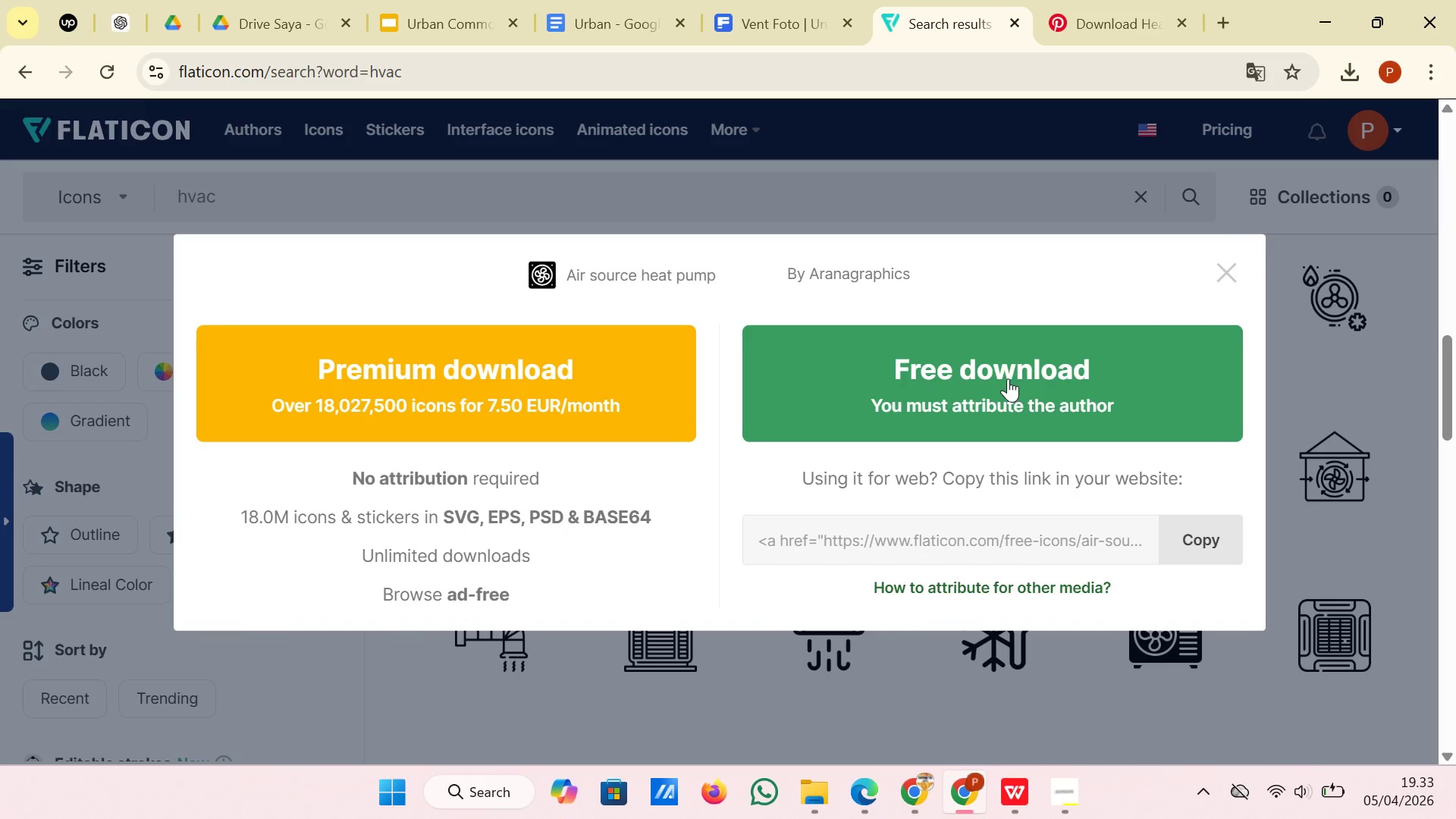 
left_click([1008, 378])
 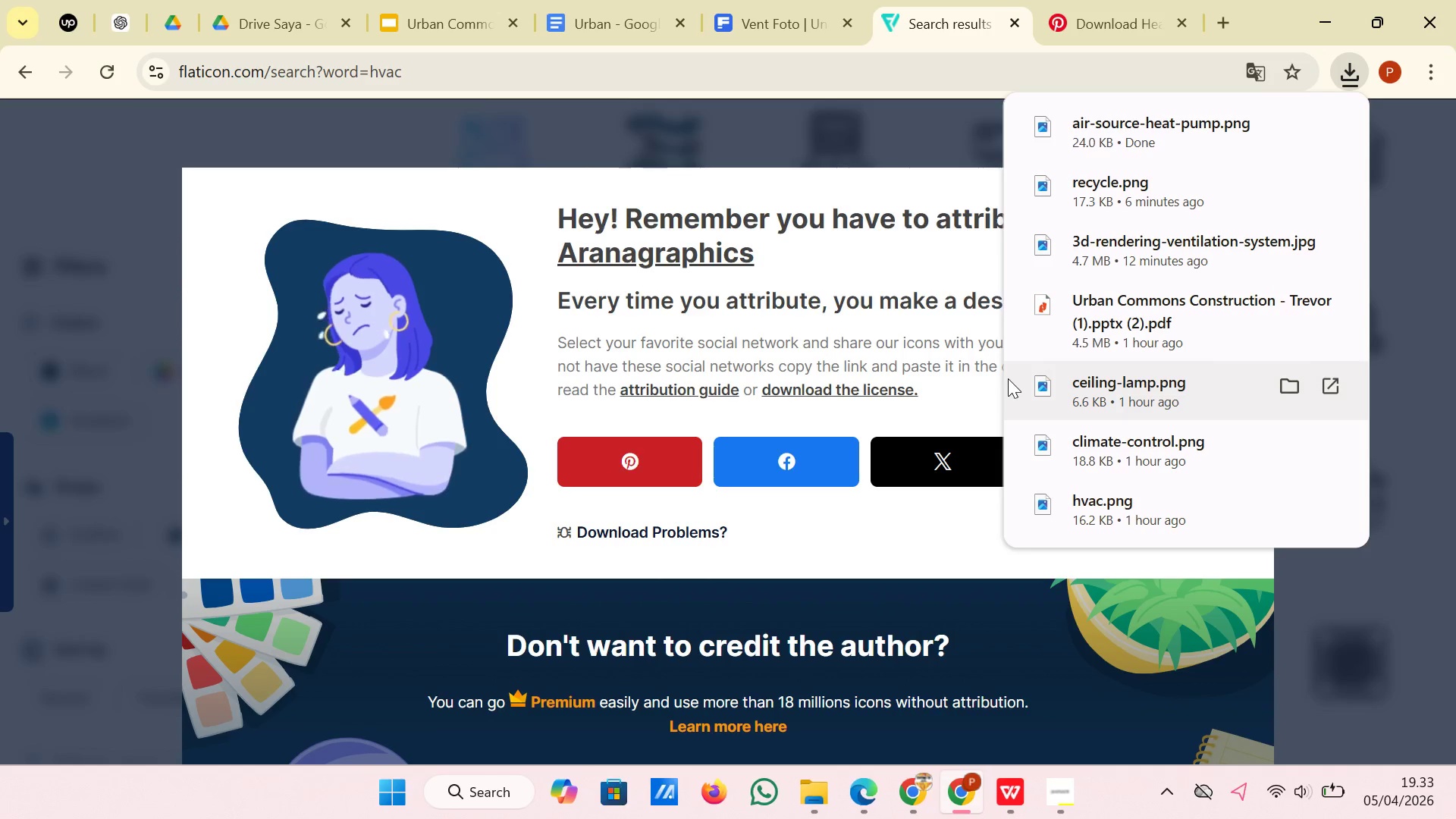 
wait(10.28)
 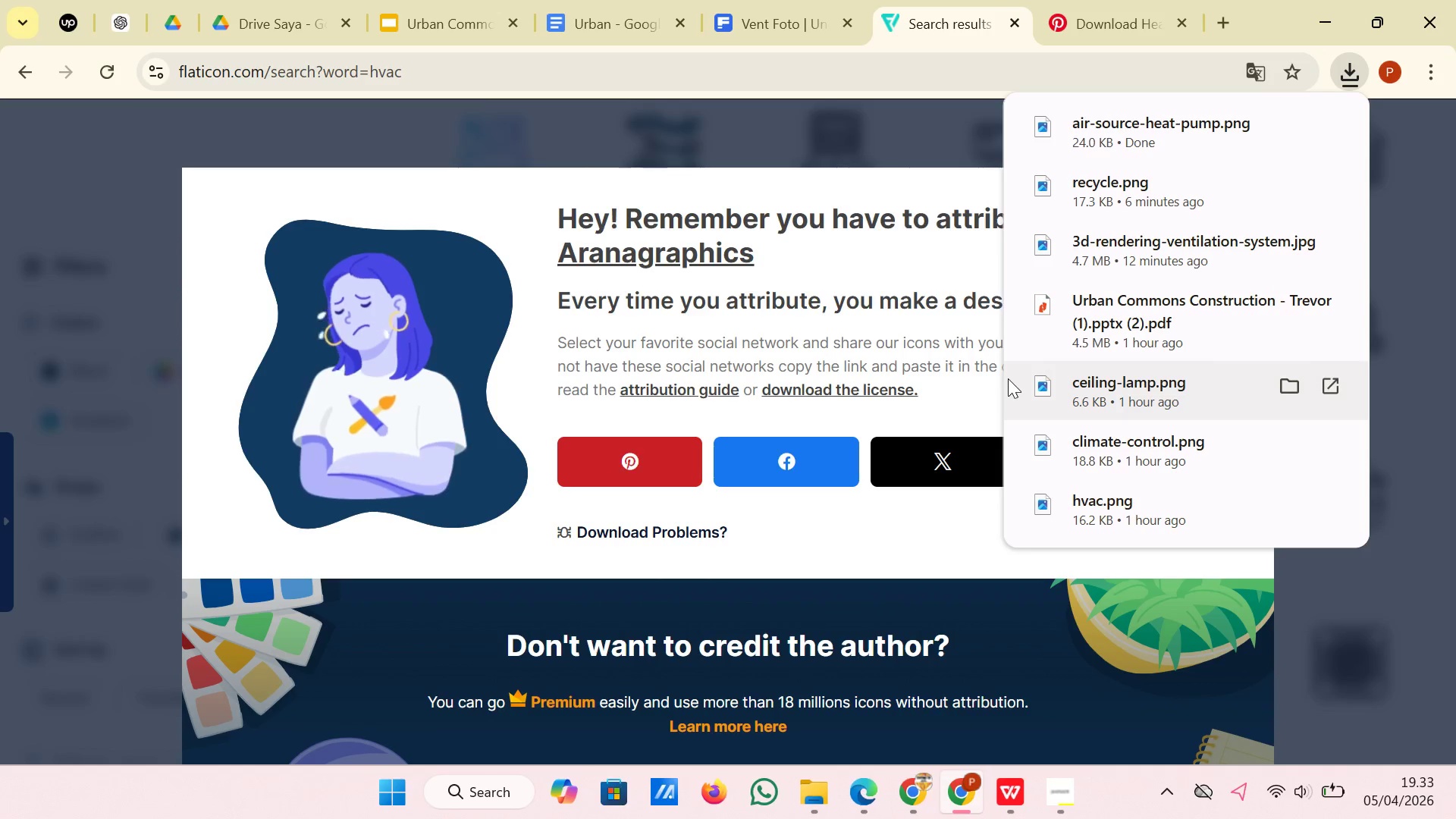 
left_click([913, 140])
 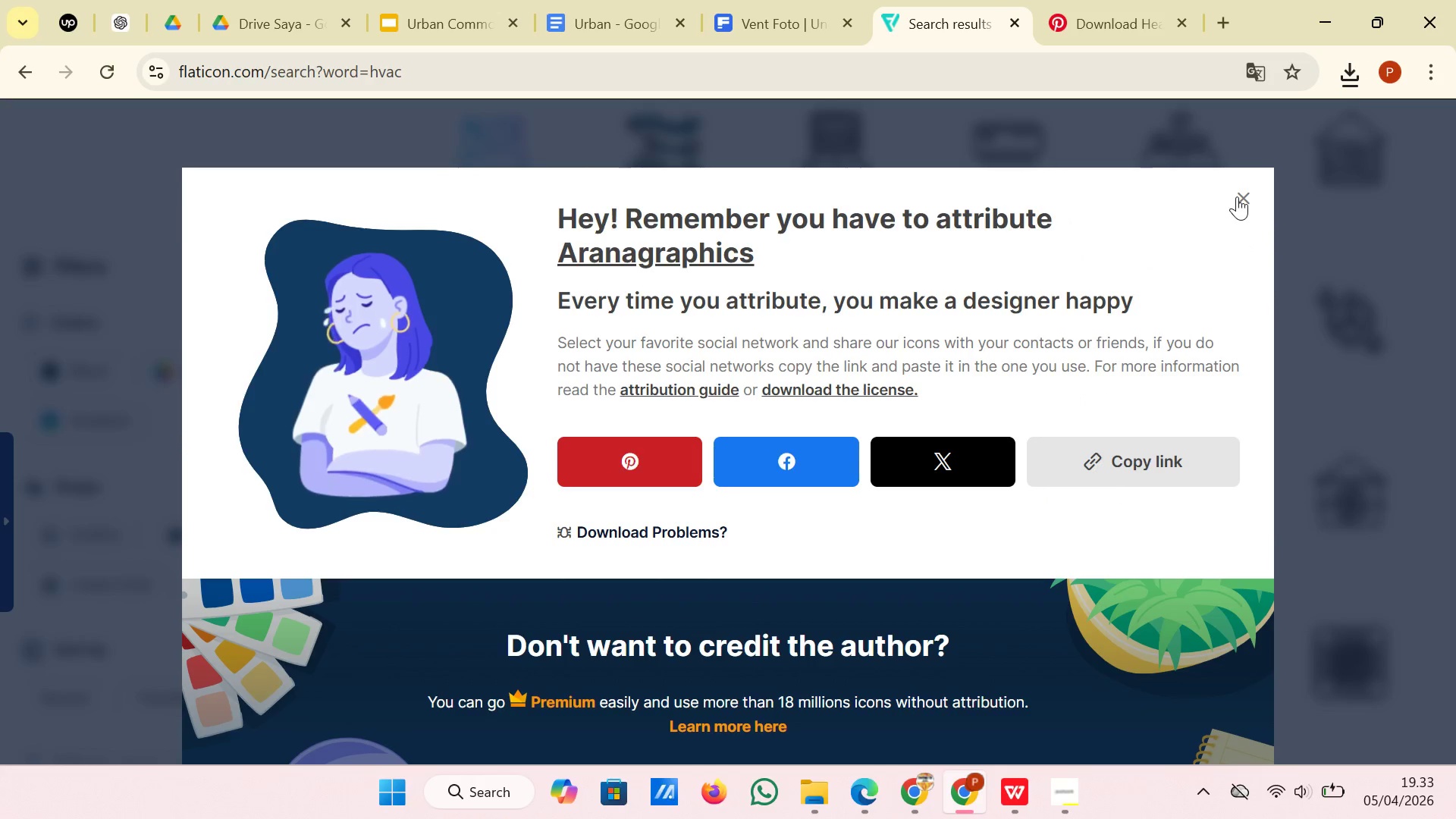 
left_click([1237, 196])
 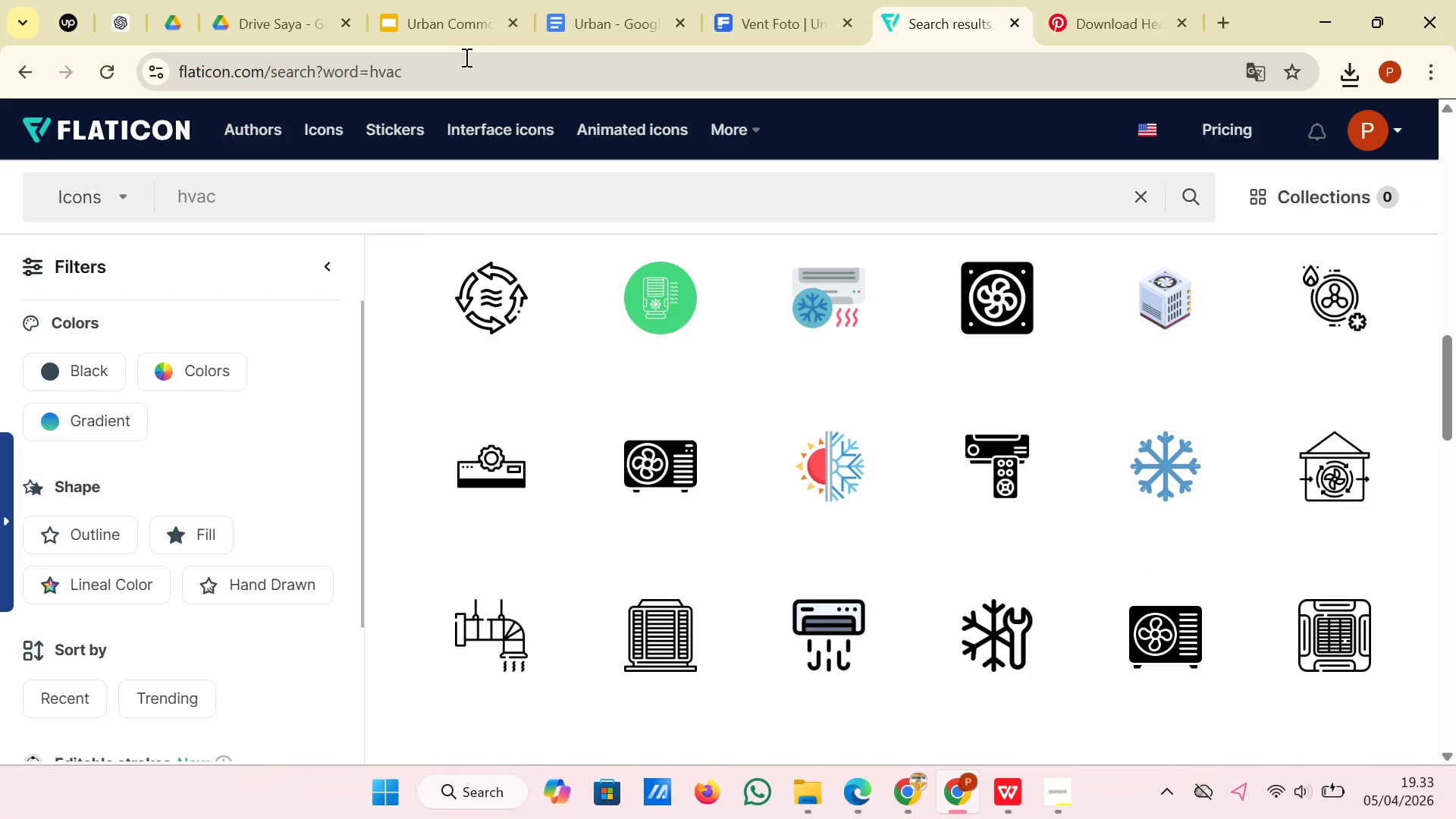 
left_click([435, 24])
 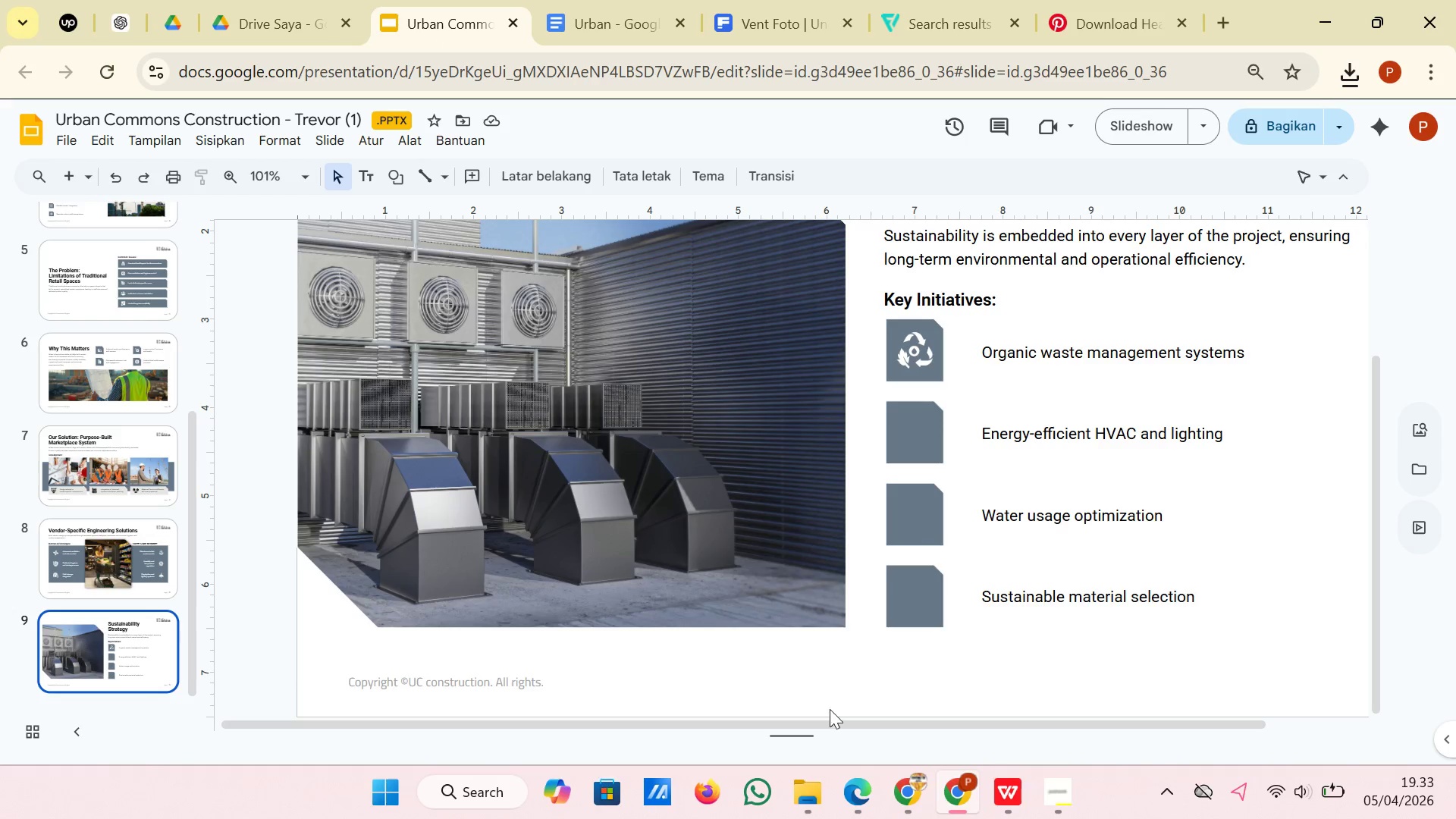 
left_click([799, 801])
 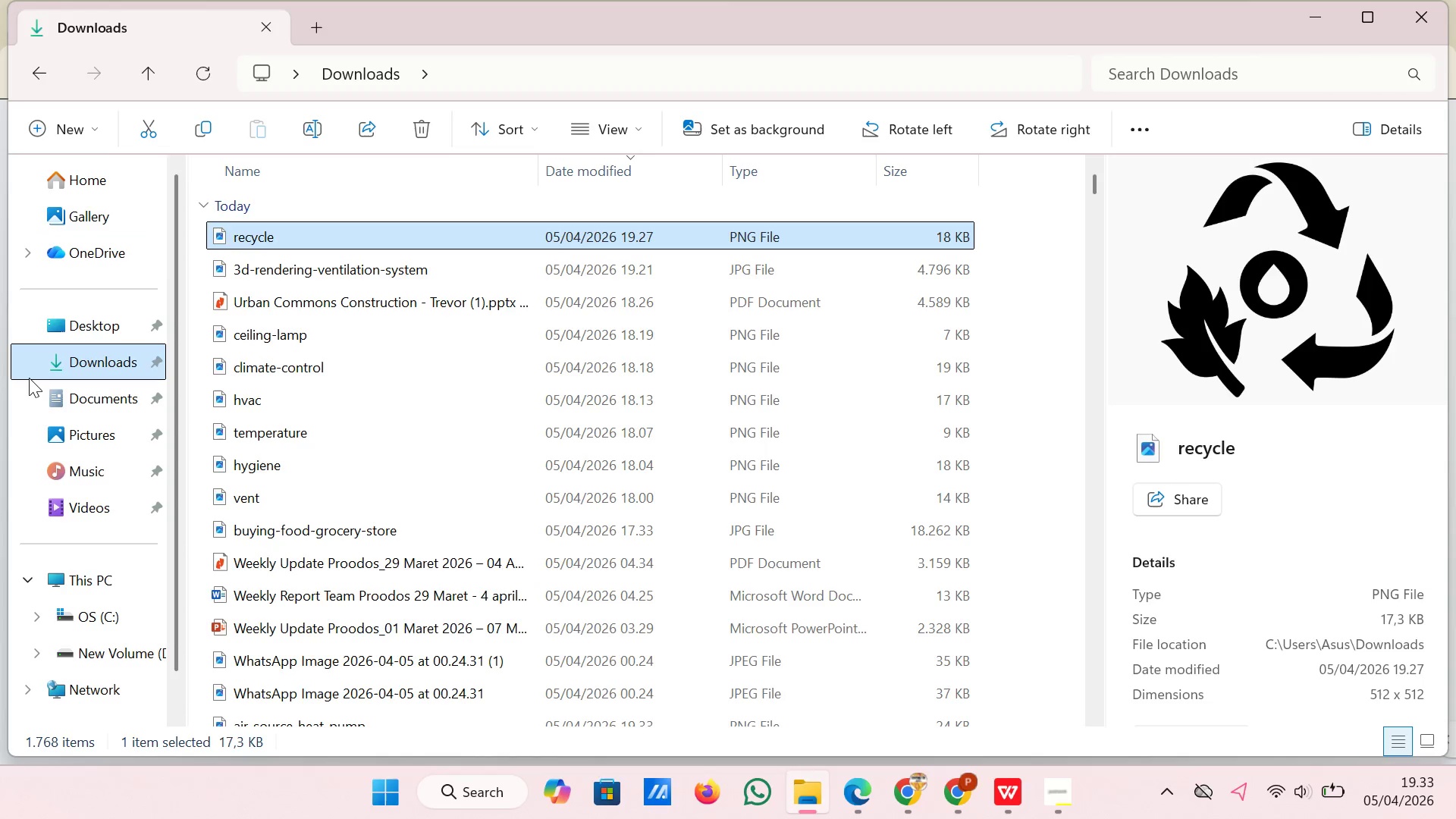 
left_click([43, 355])
 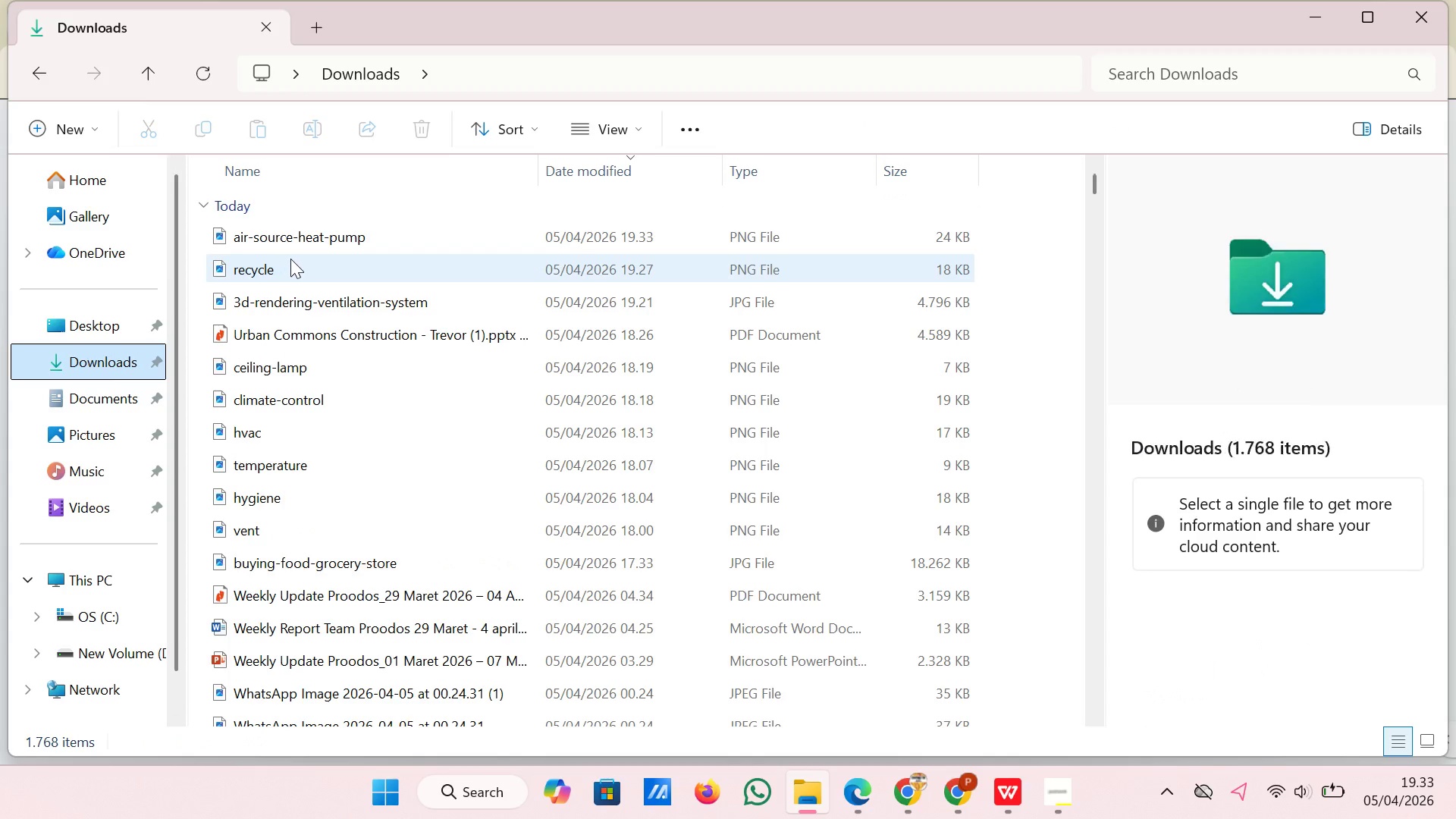 
left_click([297, 244])
 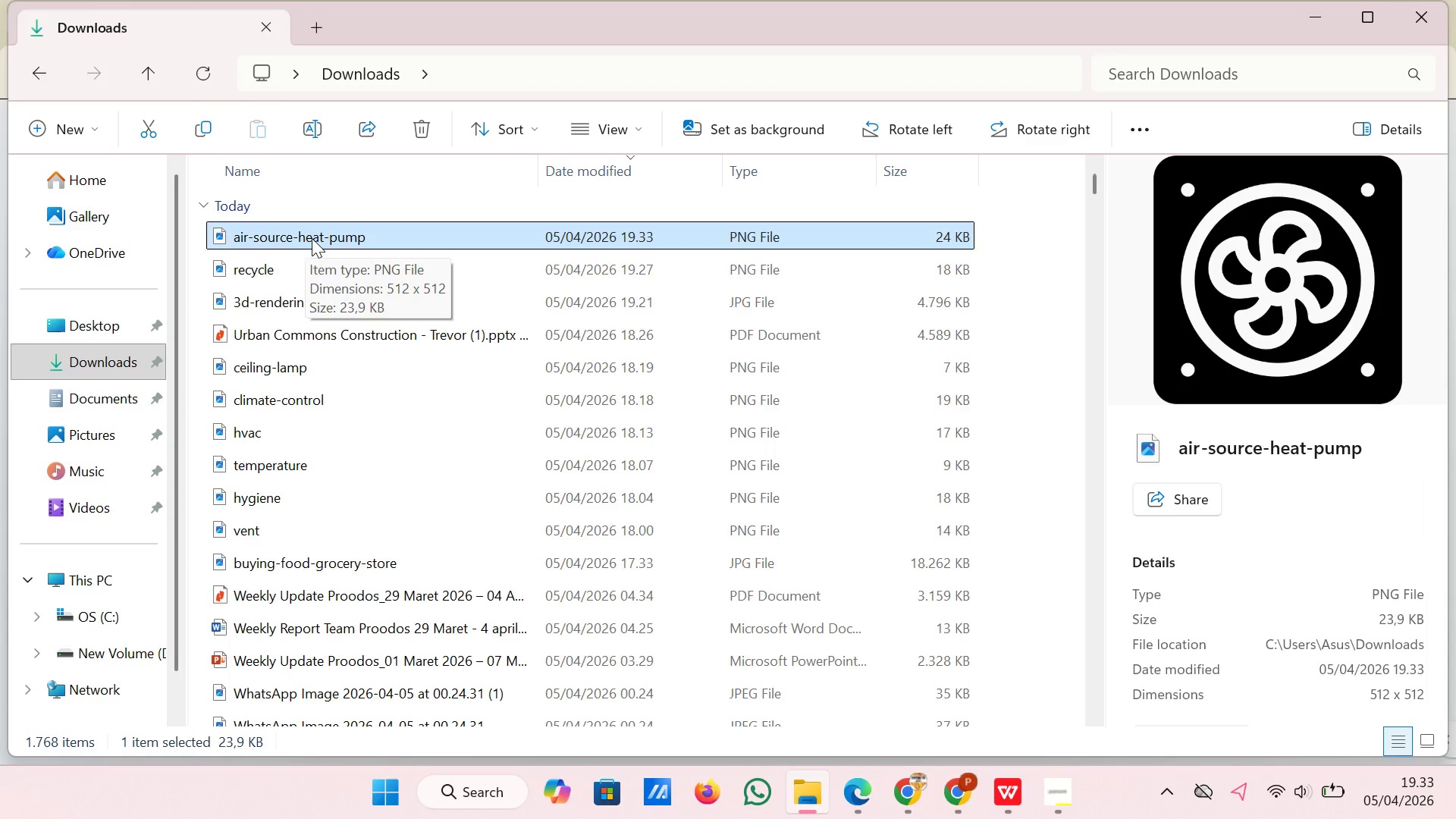 
left_click_drag(start_coordinate=[316, 238], to_coordinate=[959, 687])
 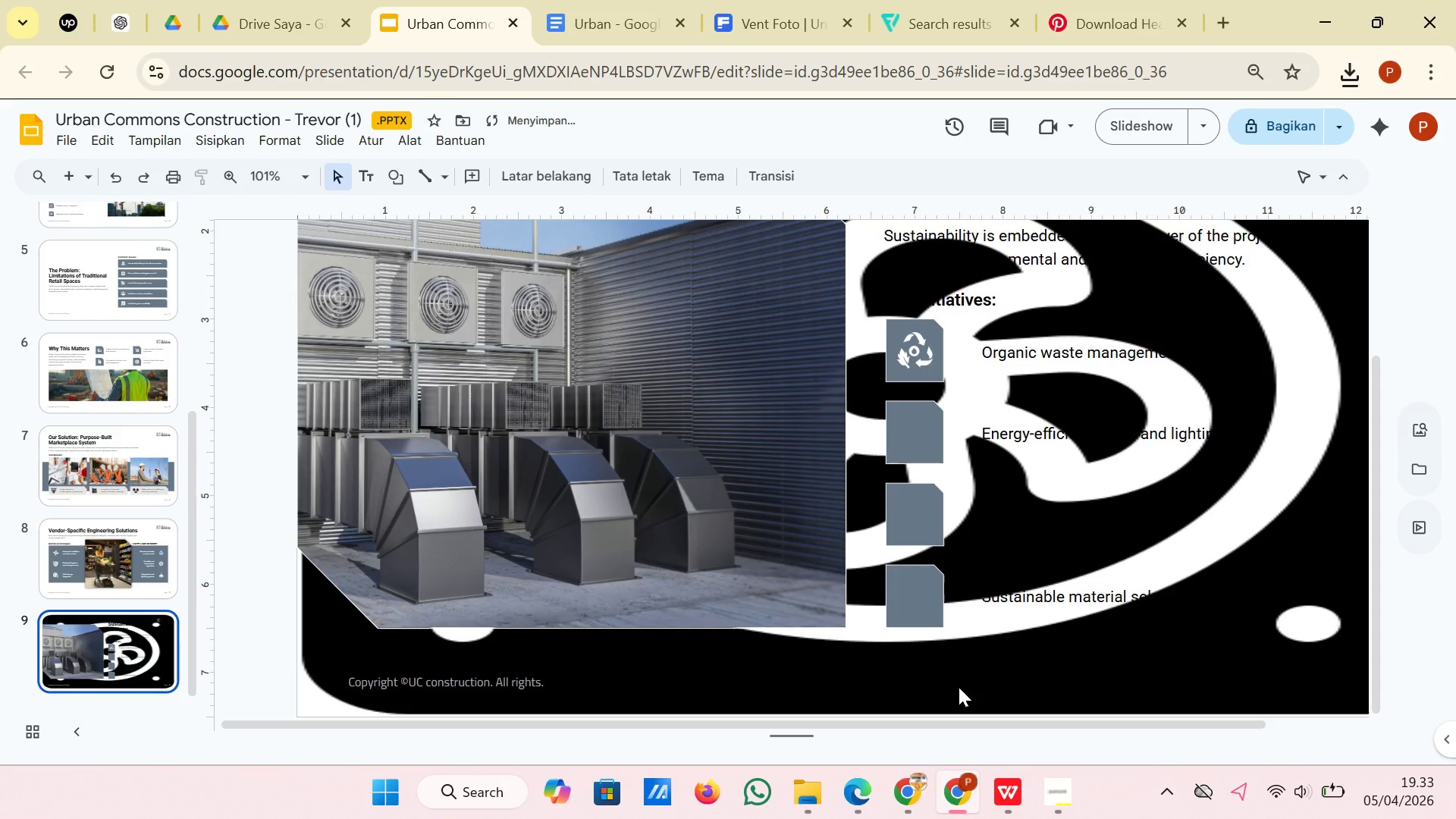 
key(Control+Z)
 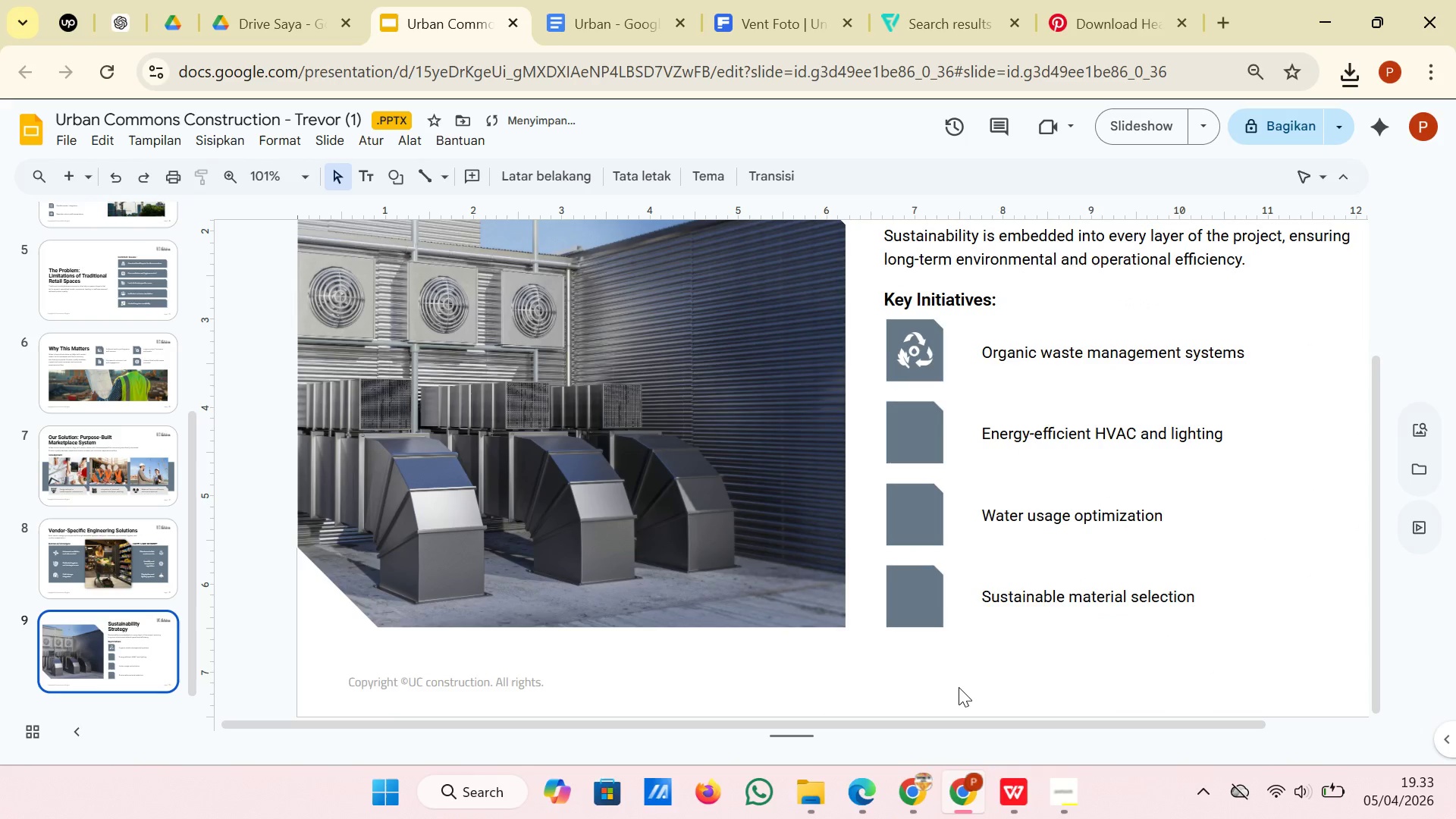 
scroll: coordinate [1010, 609], scroll_direction: down, amount: 2.0
 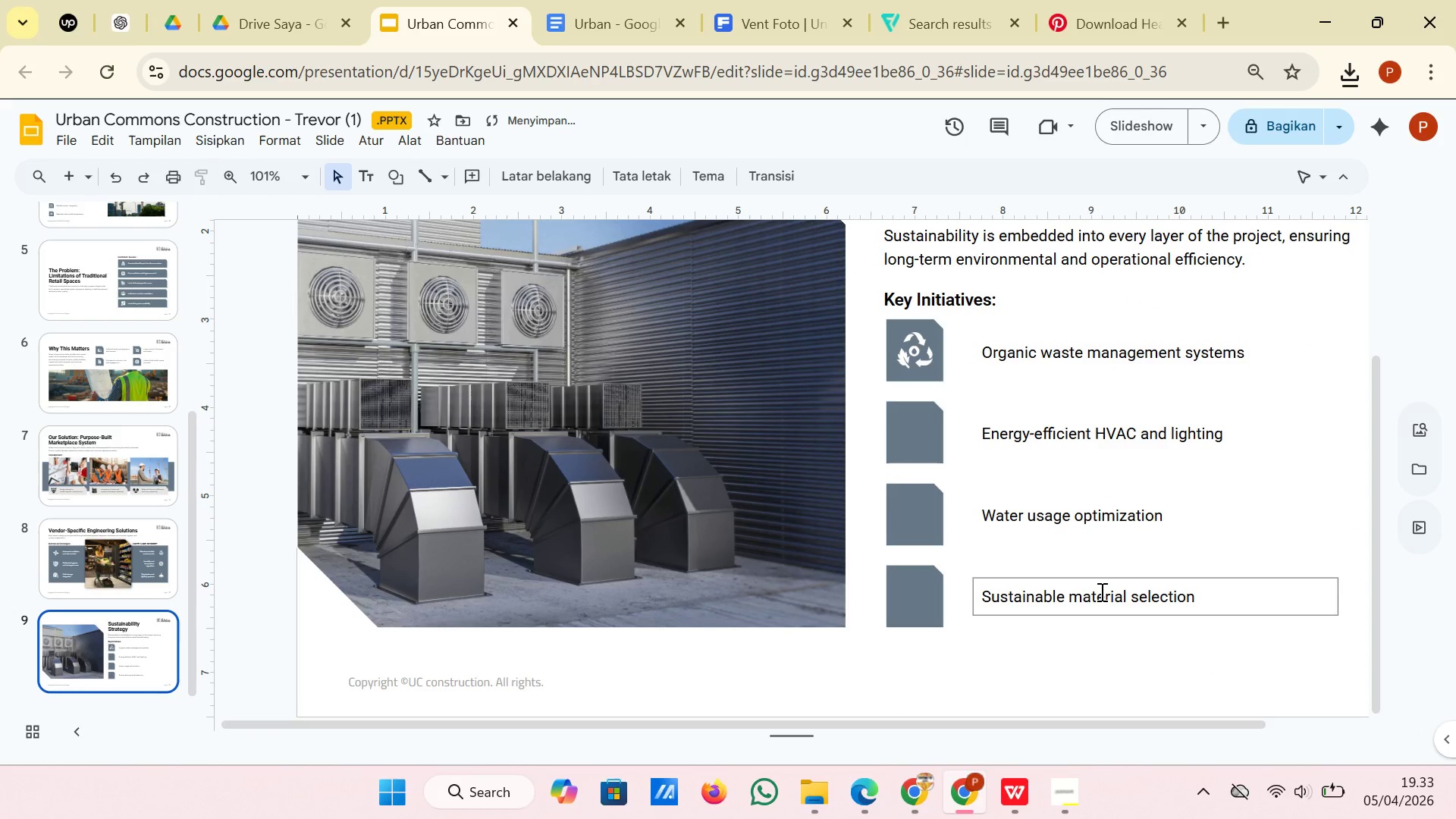 
scroll: coordinate [1144, 592], scroll_direction: up, amount: 1.0
 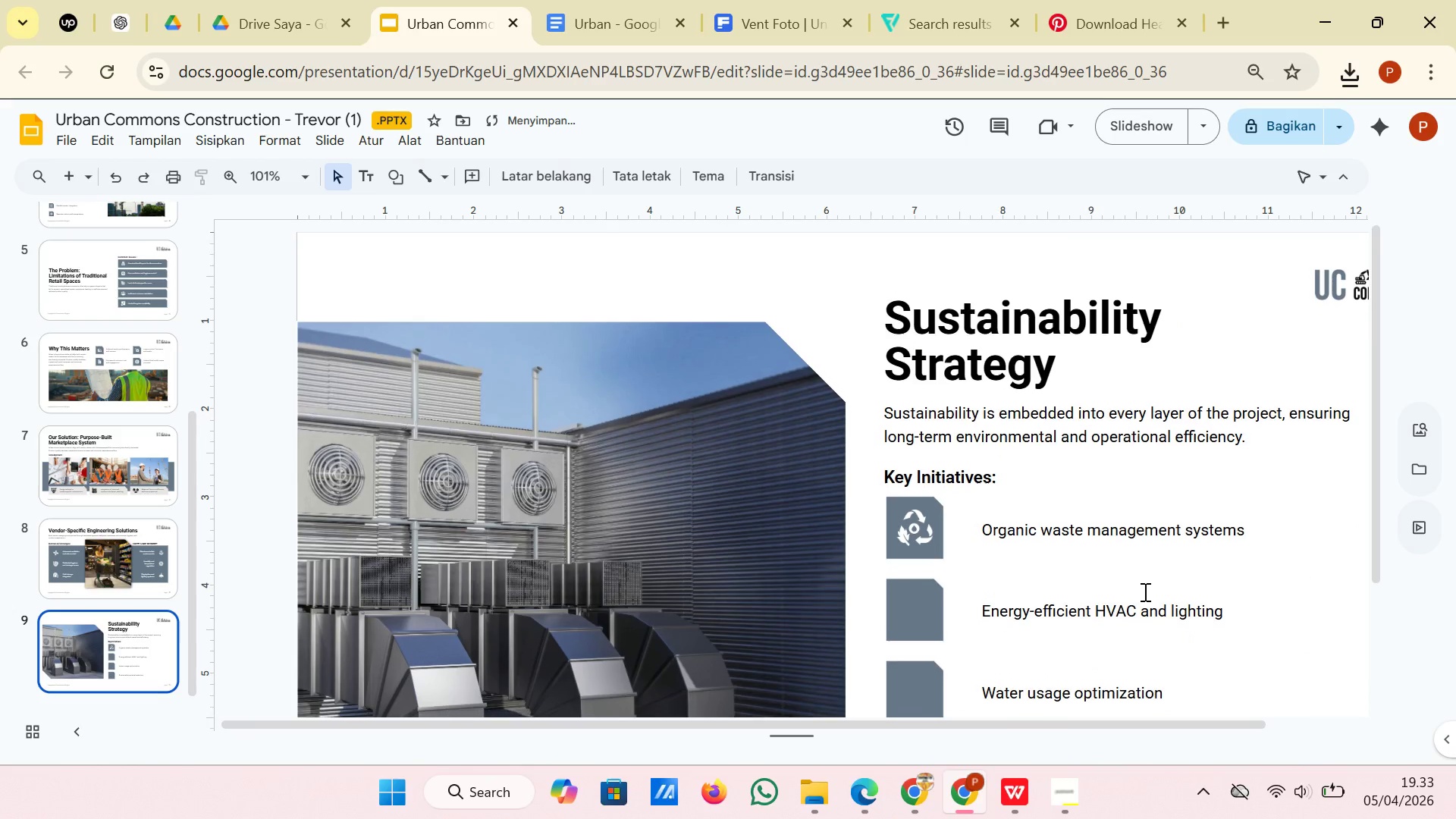 
scroll: coordinate [1144, 592], scroll_direction: down, amount: 3.0
 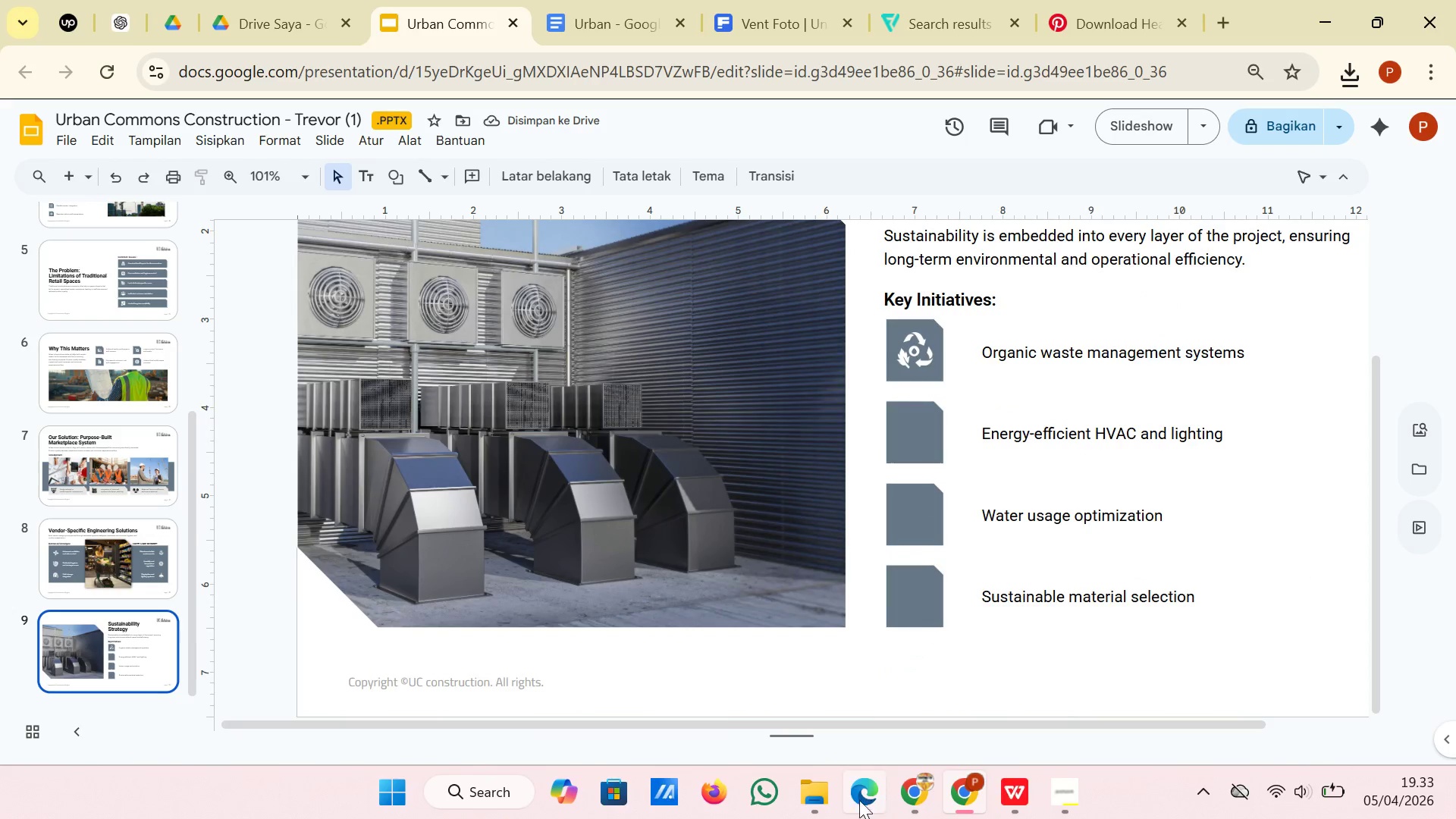 
left_click([820, 803])
 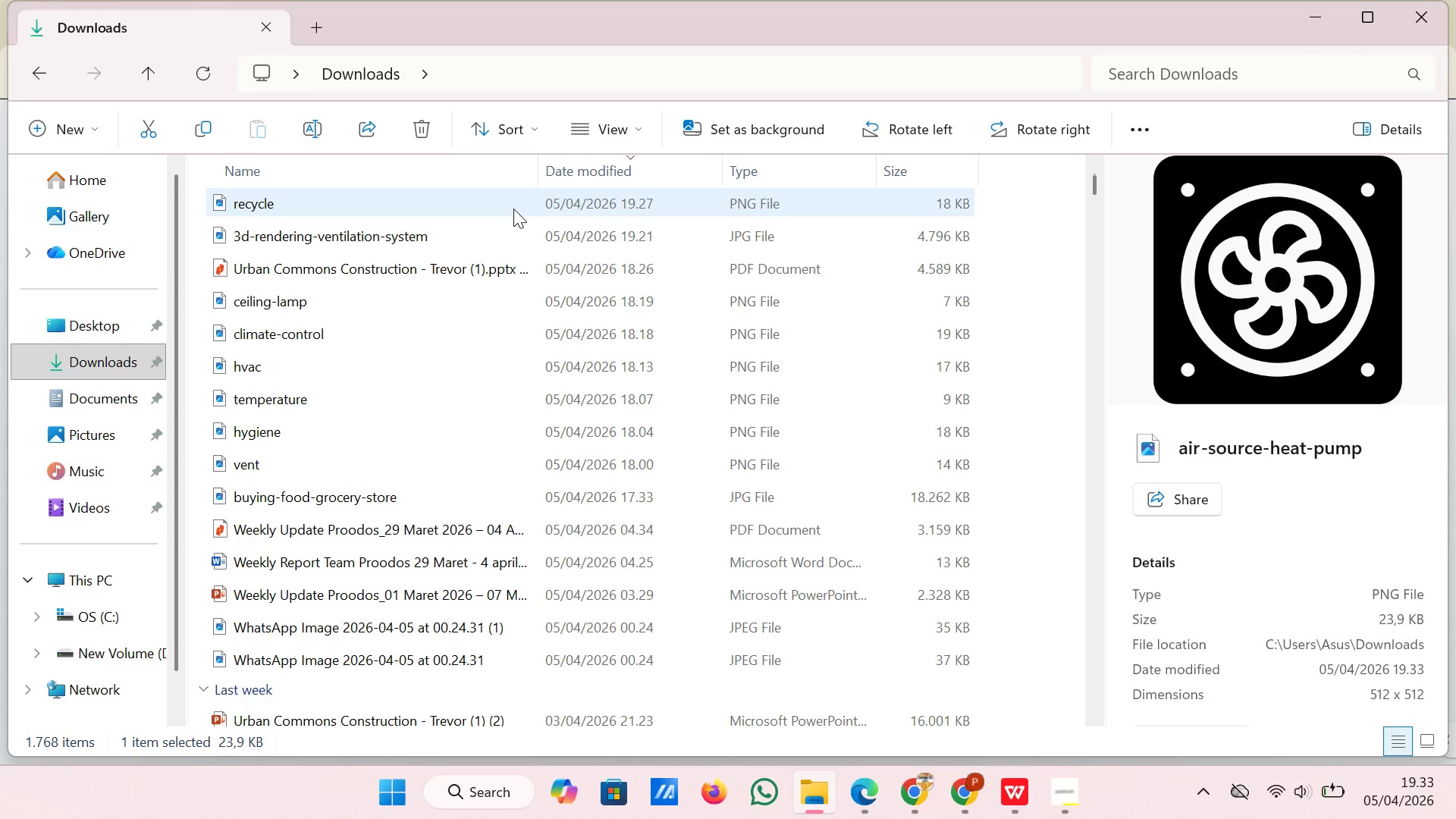 
scroll: coordinate [513, 212], scroll_direction: up, amount: 1.0
 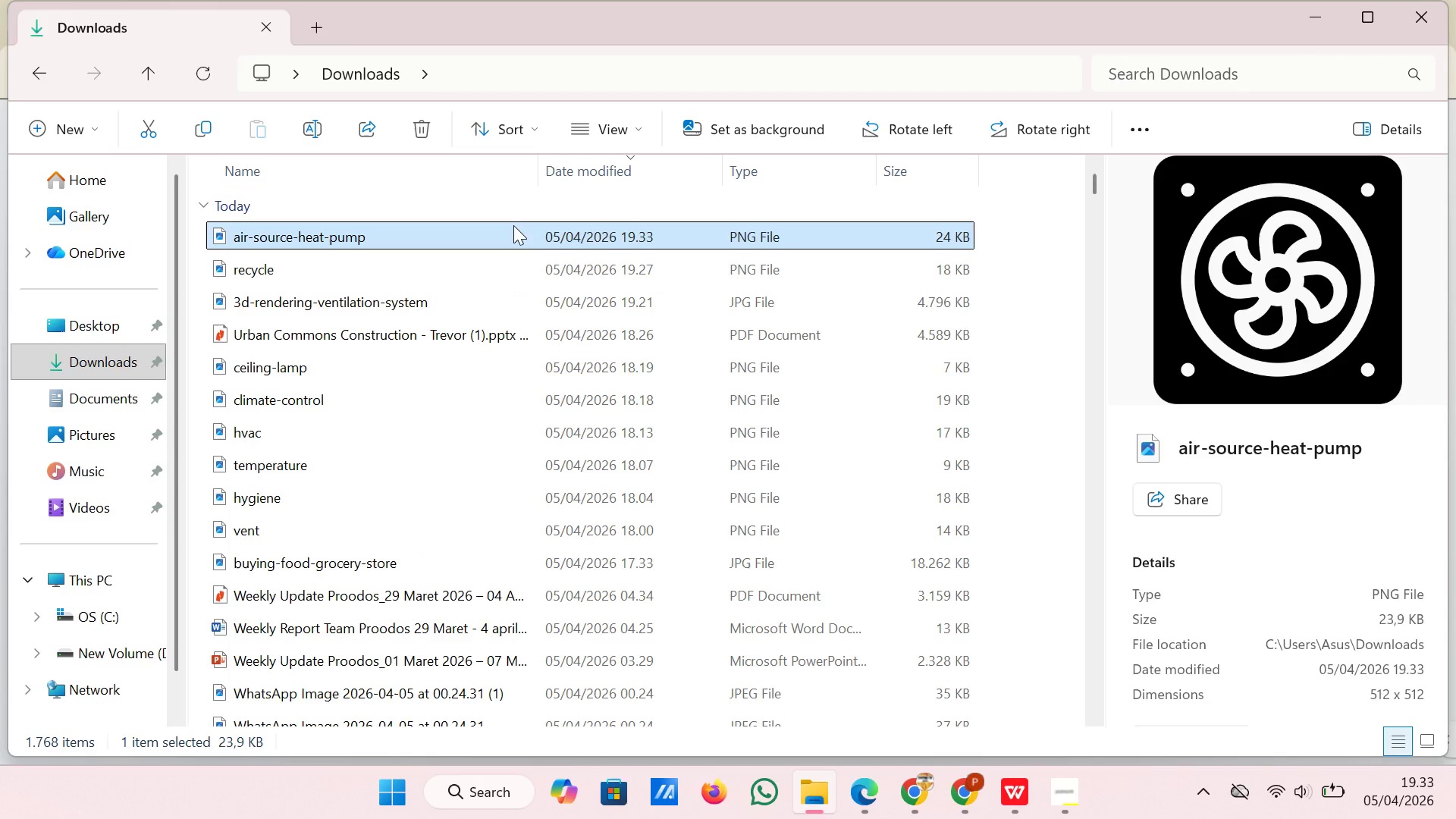 
left_click_drag(start_coordinate=[513, 225], to_coordinate=[1015, 624])
 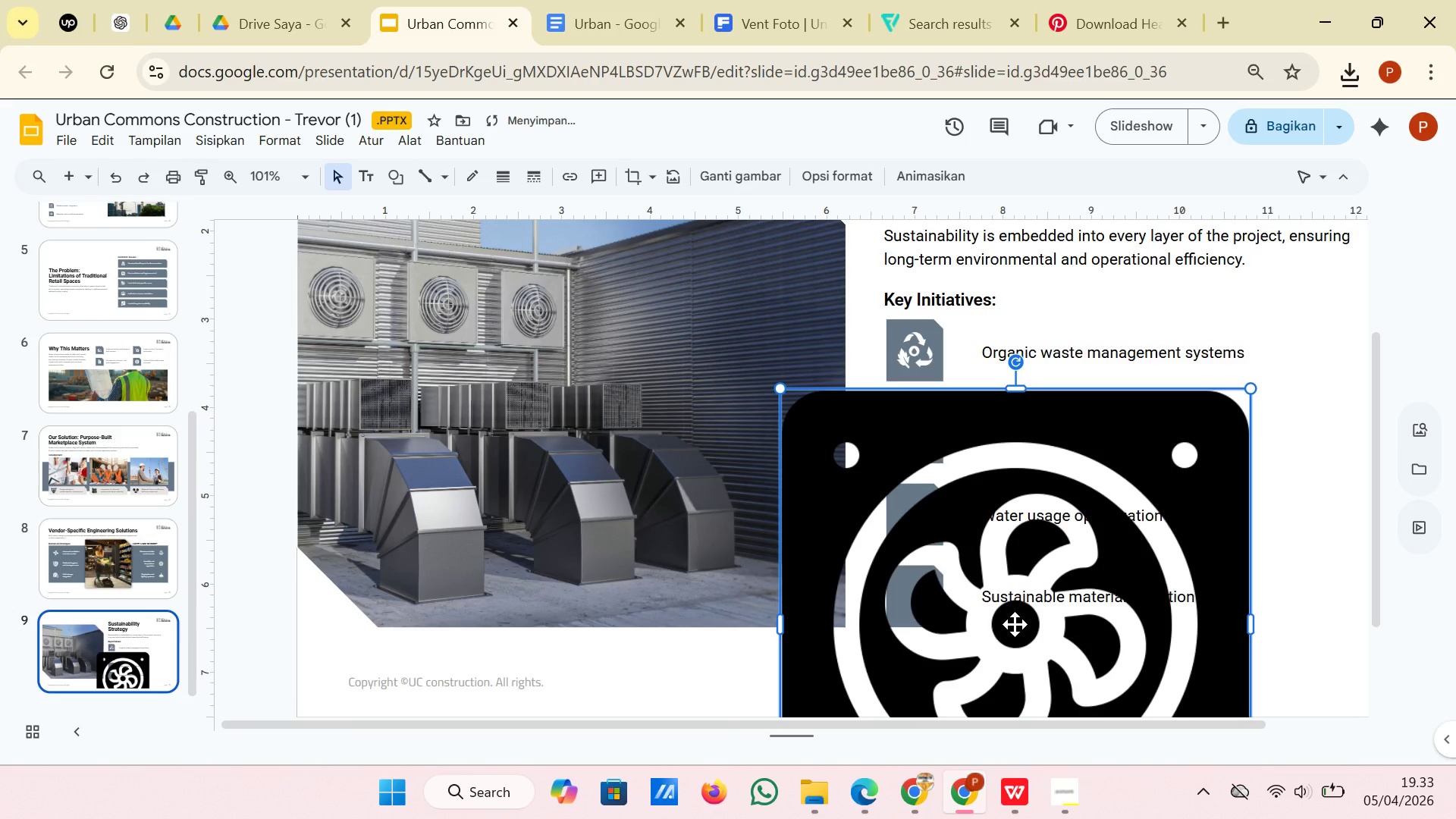 
left_click_drag(start_coordinate=[1015, 624], to_coordinate=[1022, 538])
 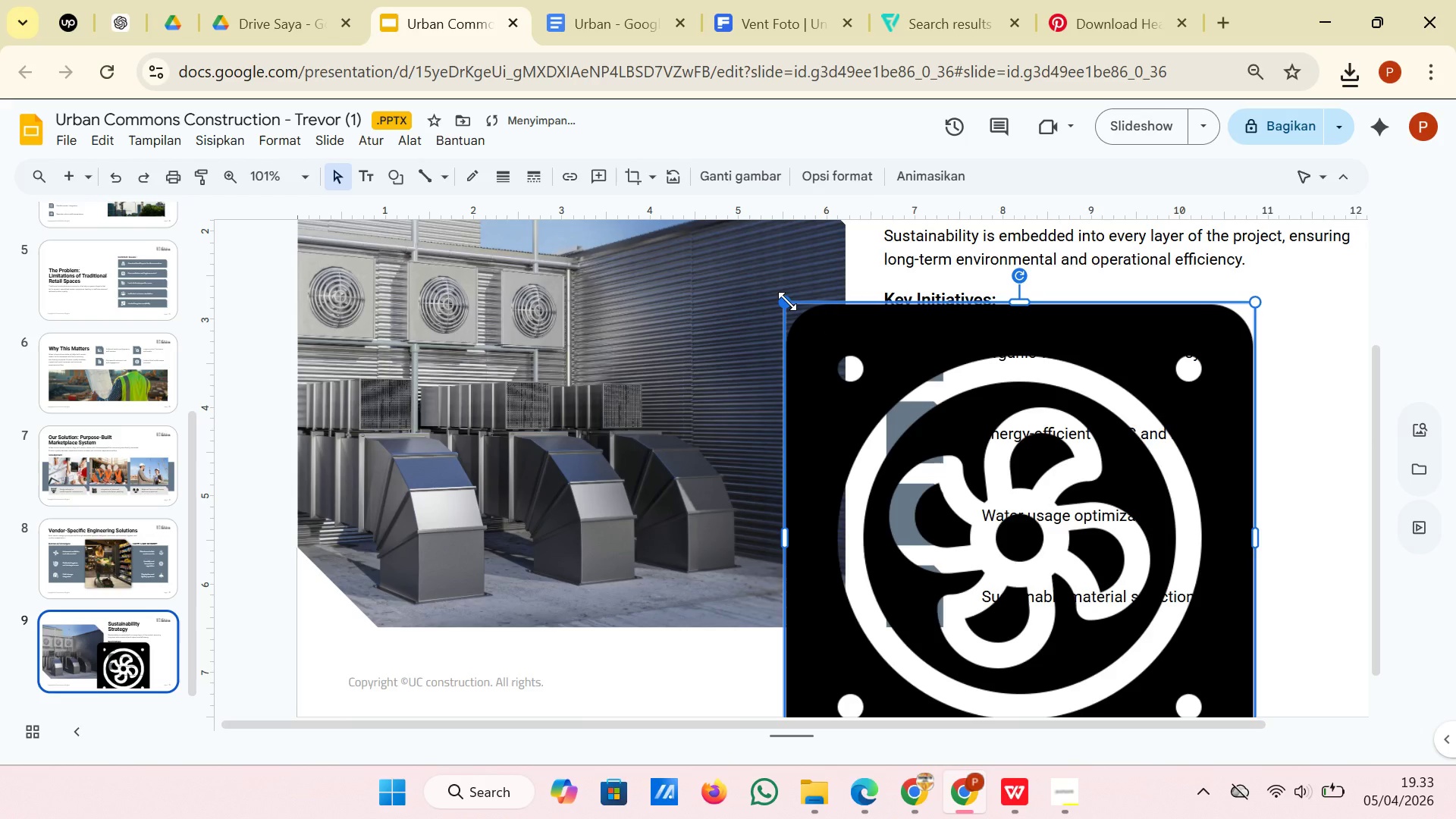 
left_click_drag(start_coordinate=[786, 301], to_coordinate=[1137, 641])
 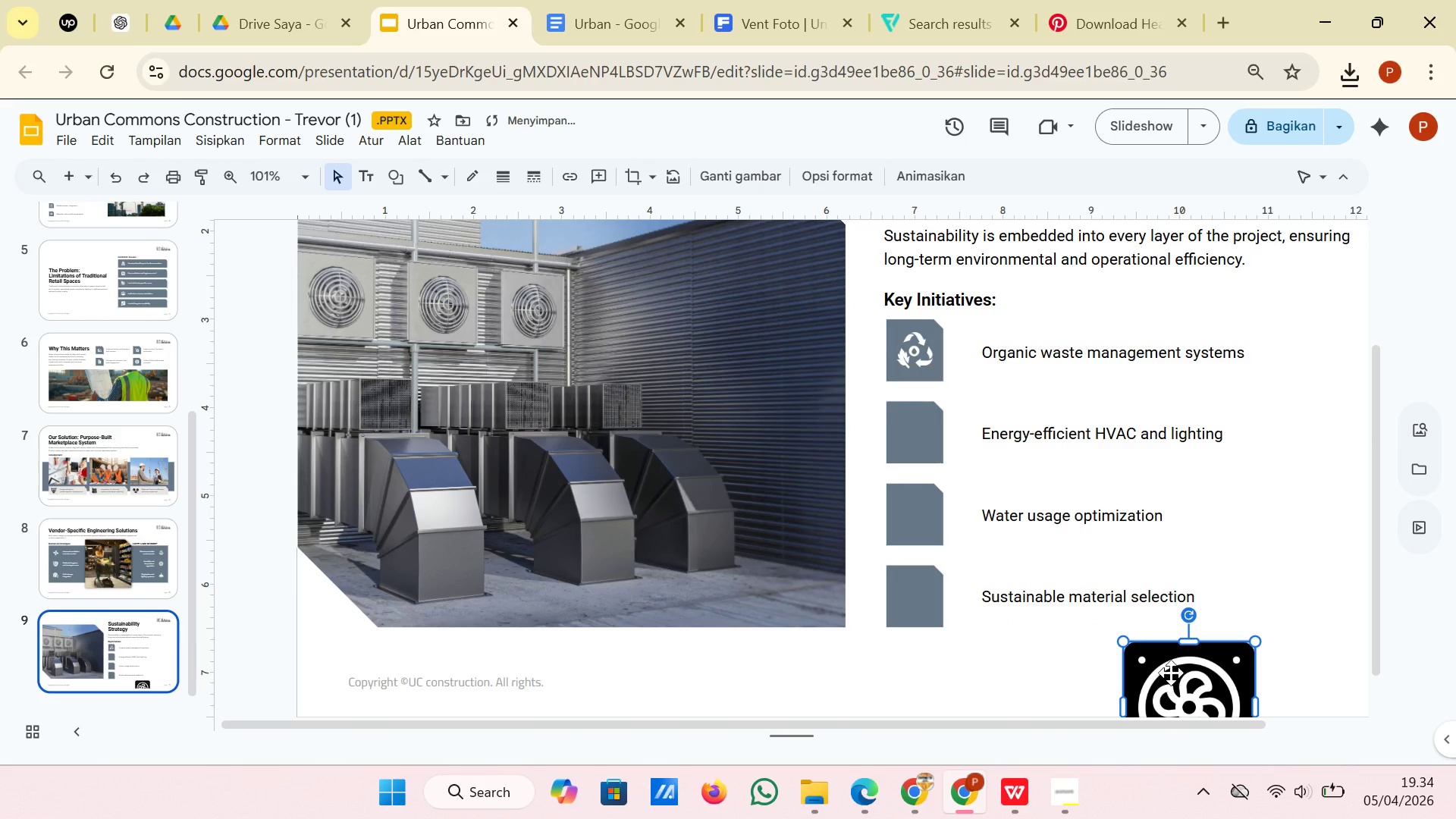 
left_click_drag(start_coordinate=[1172, 681], to_coordinate=[1094, 580])
 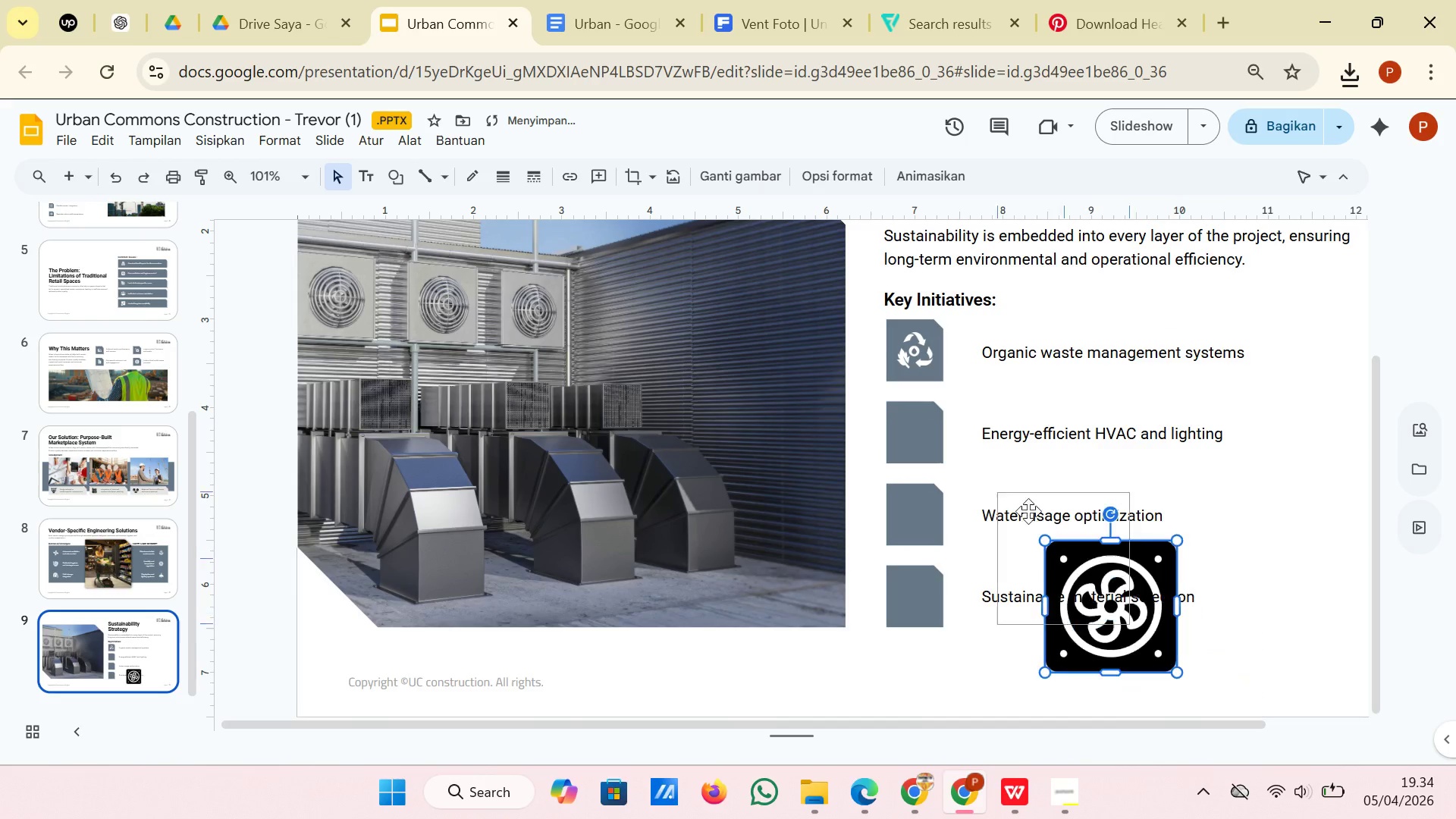 
left_click_drag(start_coordinate=[1087, 573], to_coordinate=[938, 443])
 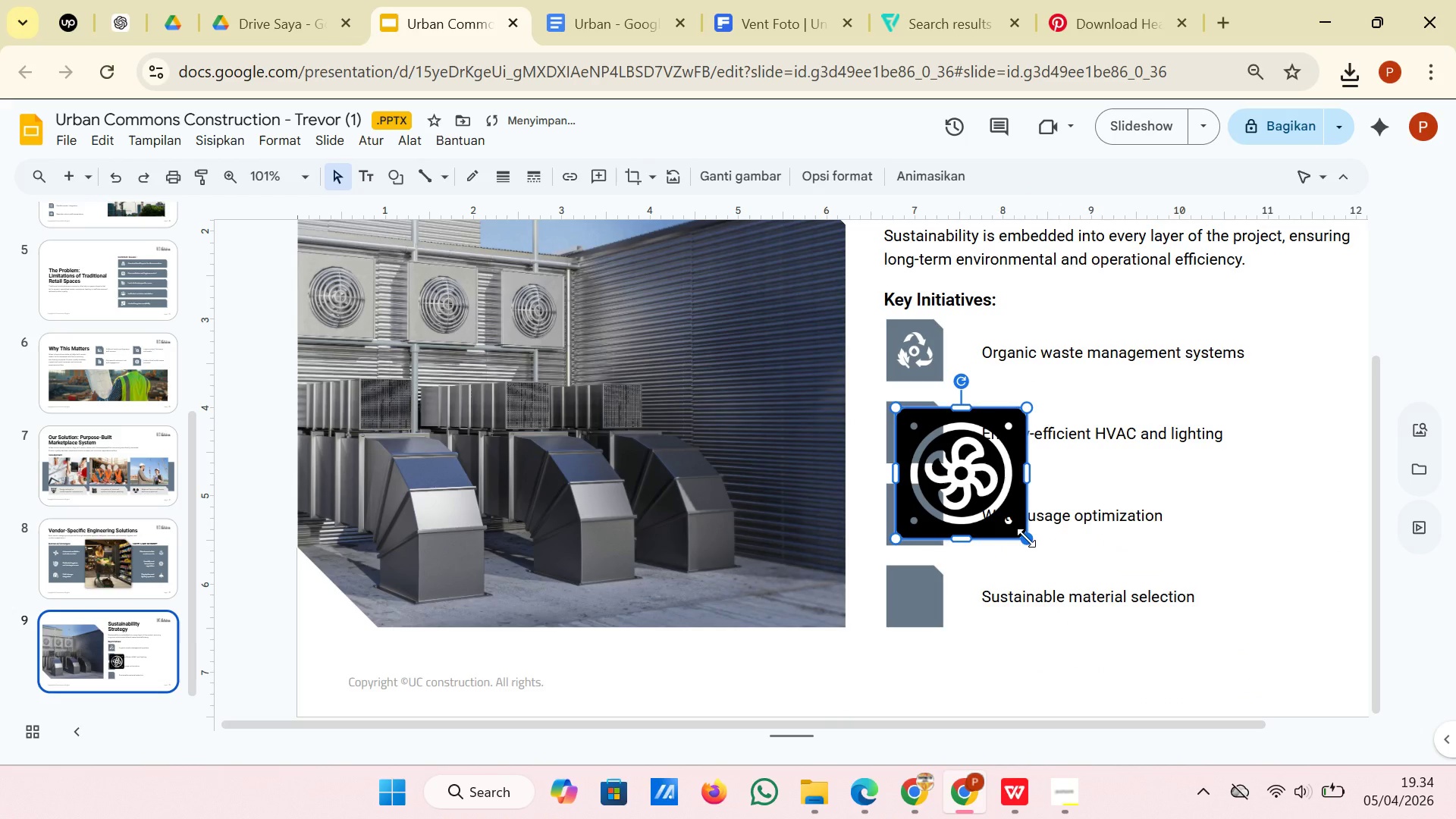 
left_click_drag(start_coordinate=[1026, 538], to_coordinate=[933, 438])
 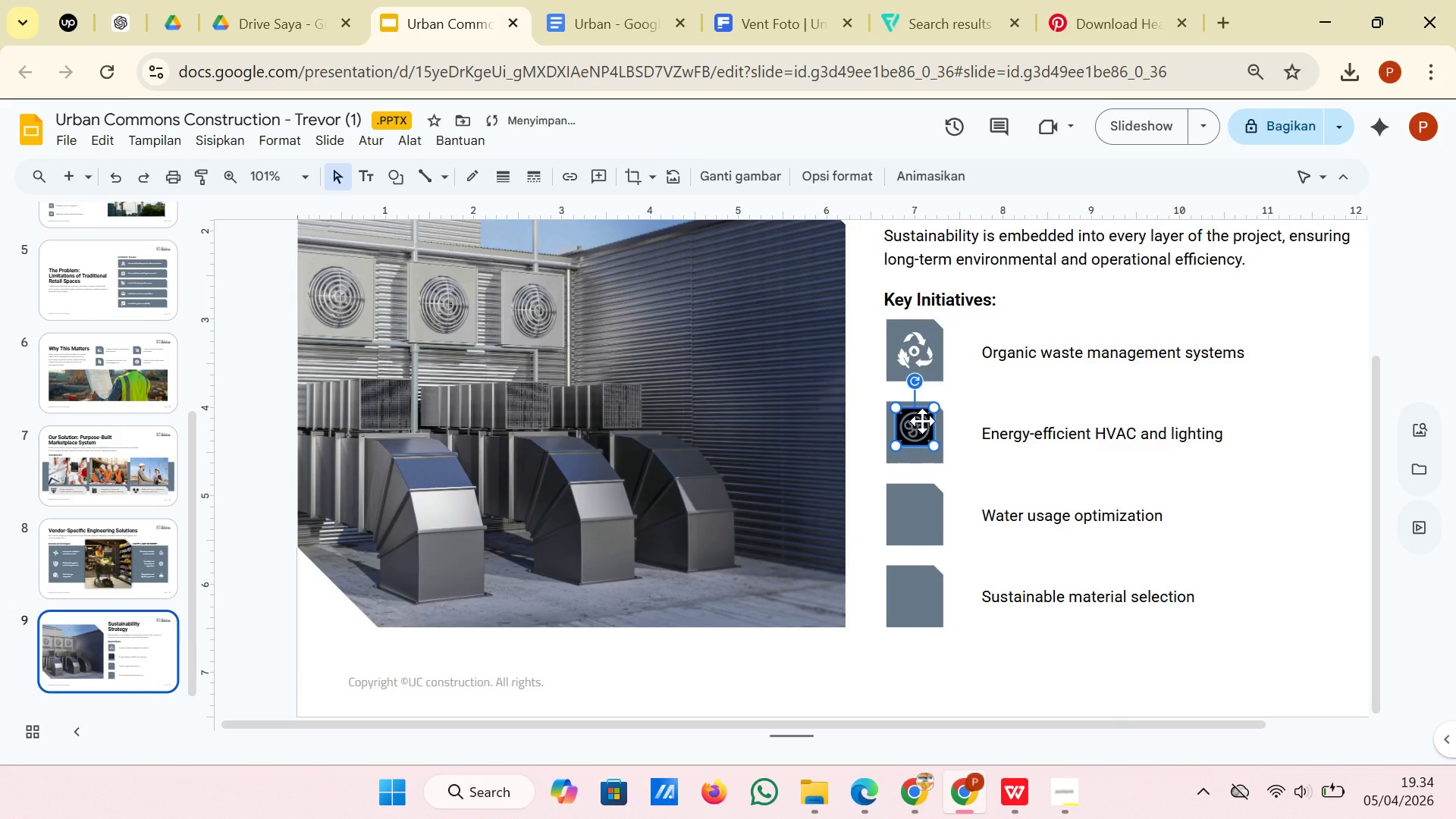 
left_click_drag(start_coordinate=[921, 421], to_coordinate=[921, 426])
 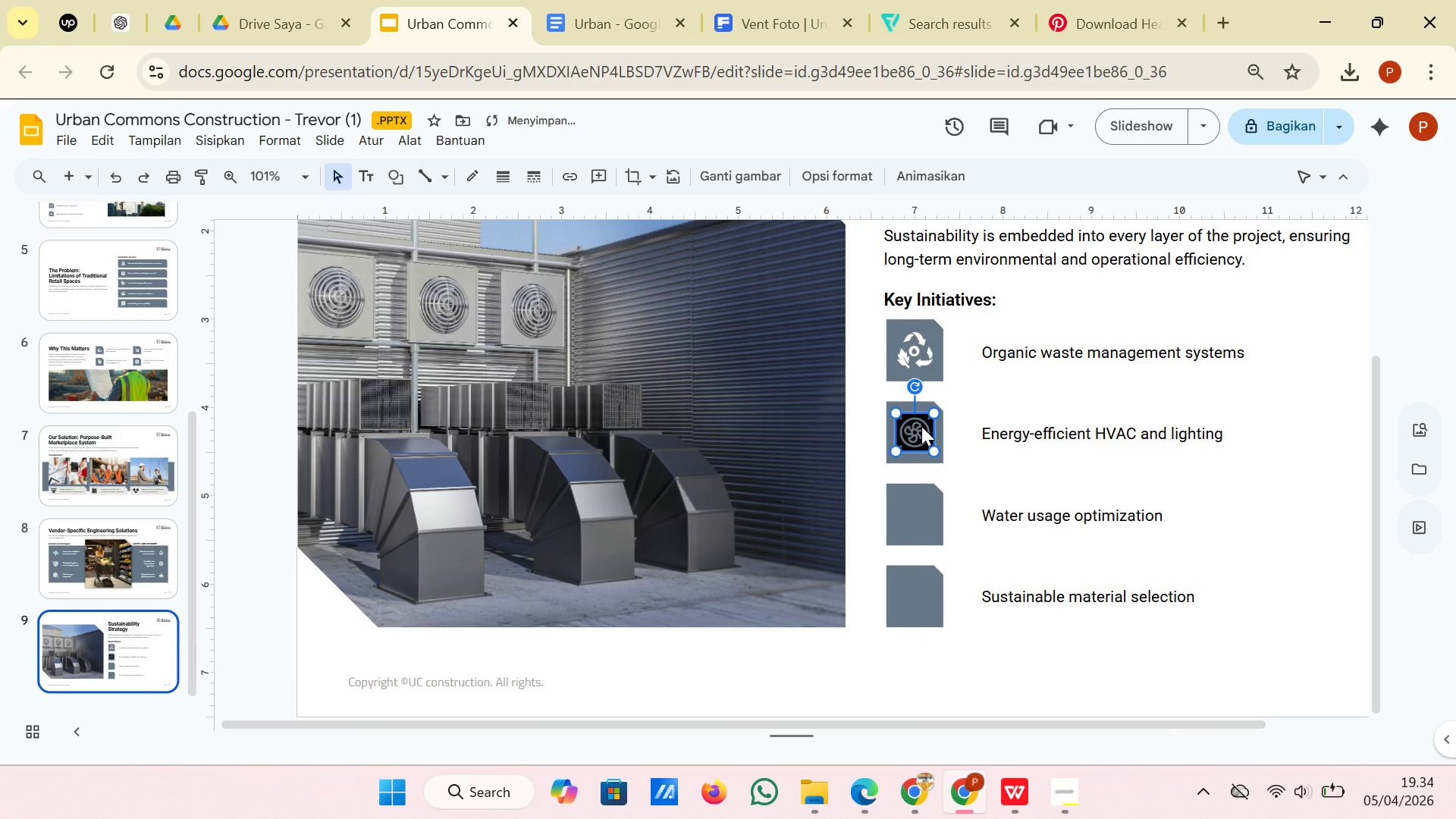 
right_click([921, 426])
 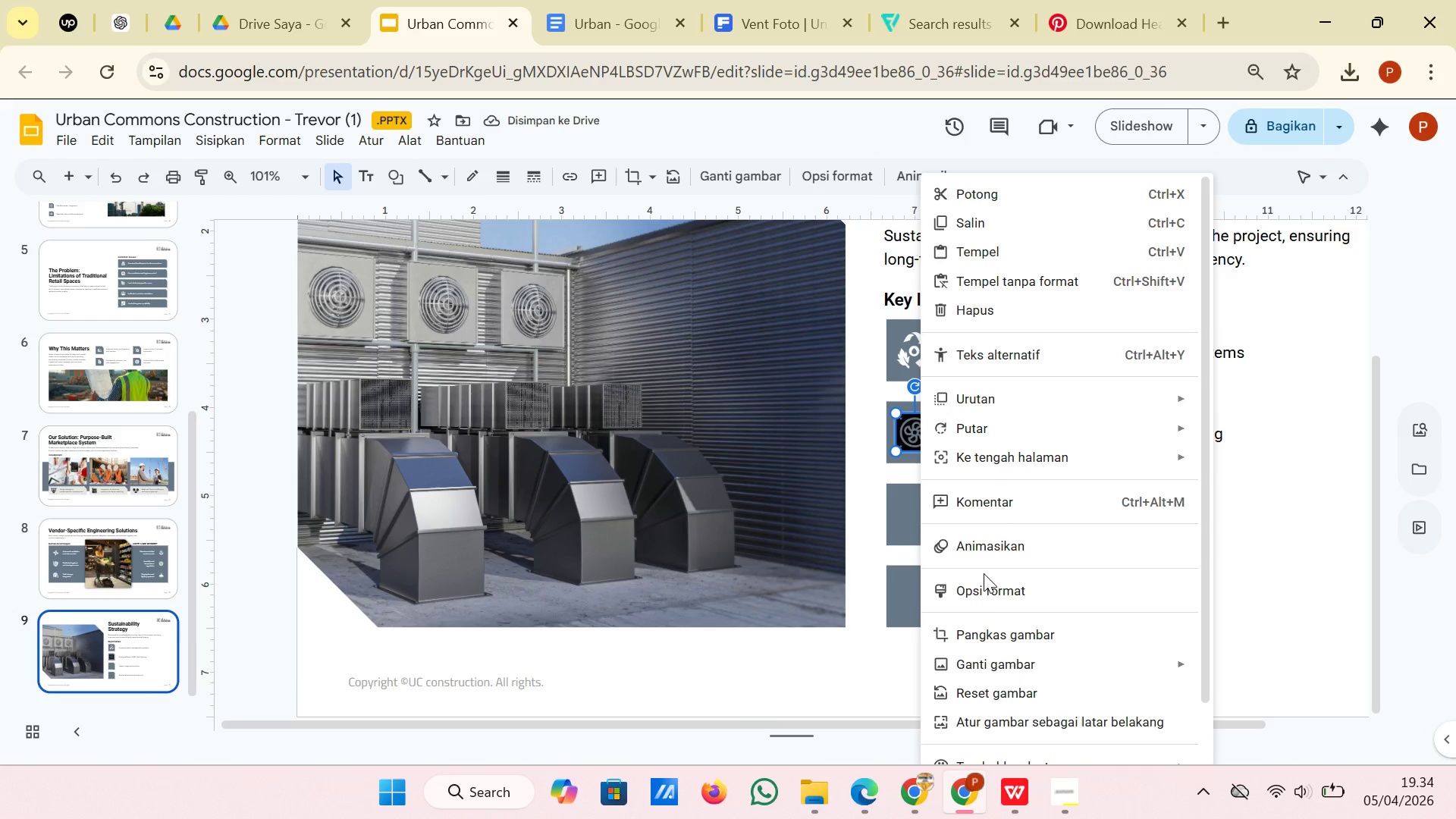 
left_click([984, 587])
 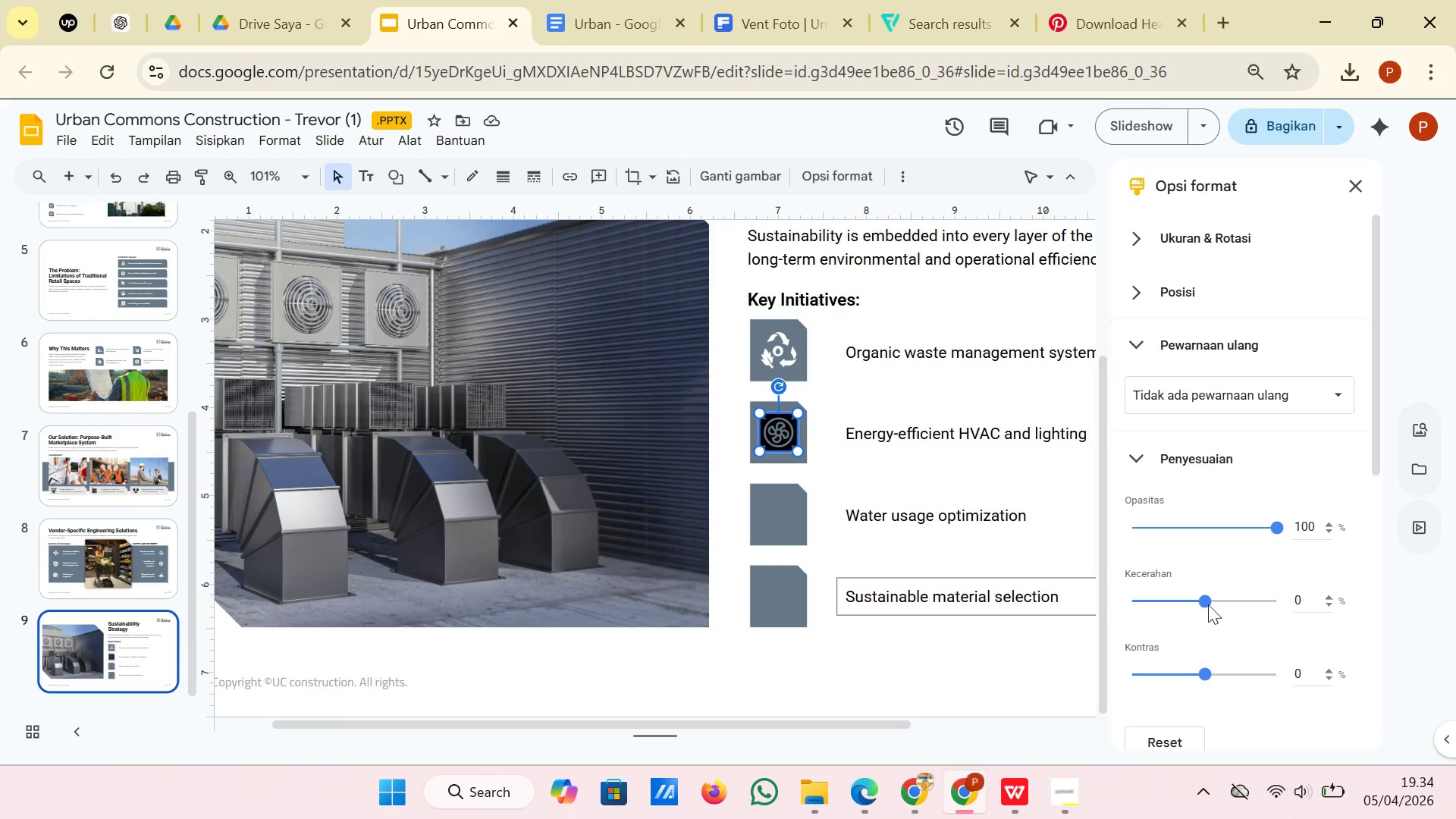 
left_click_drag(start_coordinate=[1204, 598], to_coordinate=[1287, 610])
 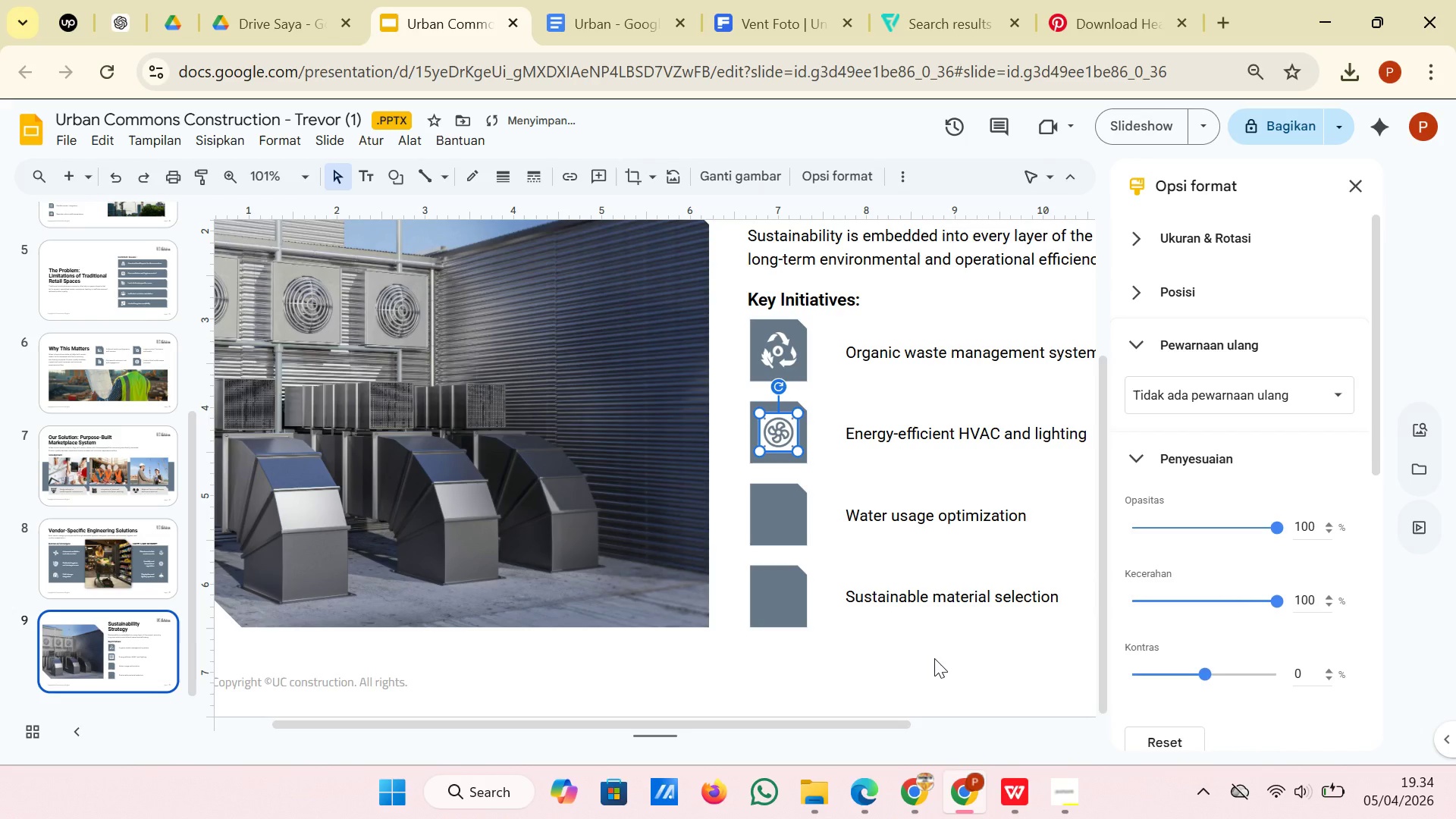 
left_click([934, 658])
 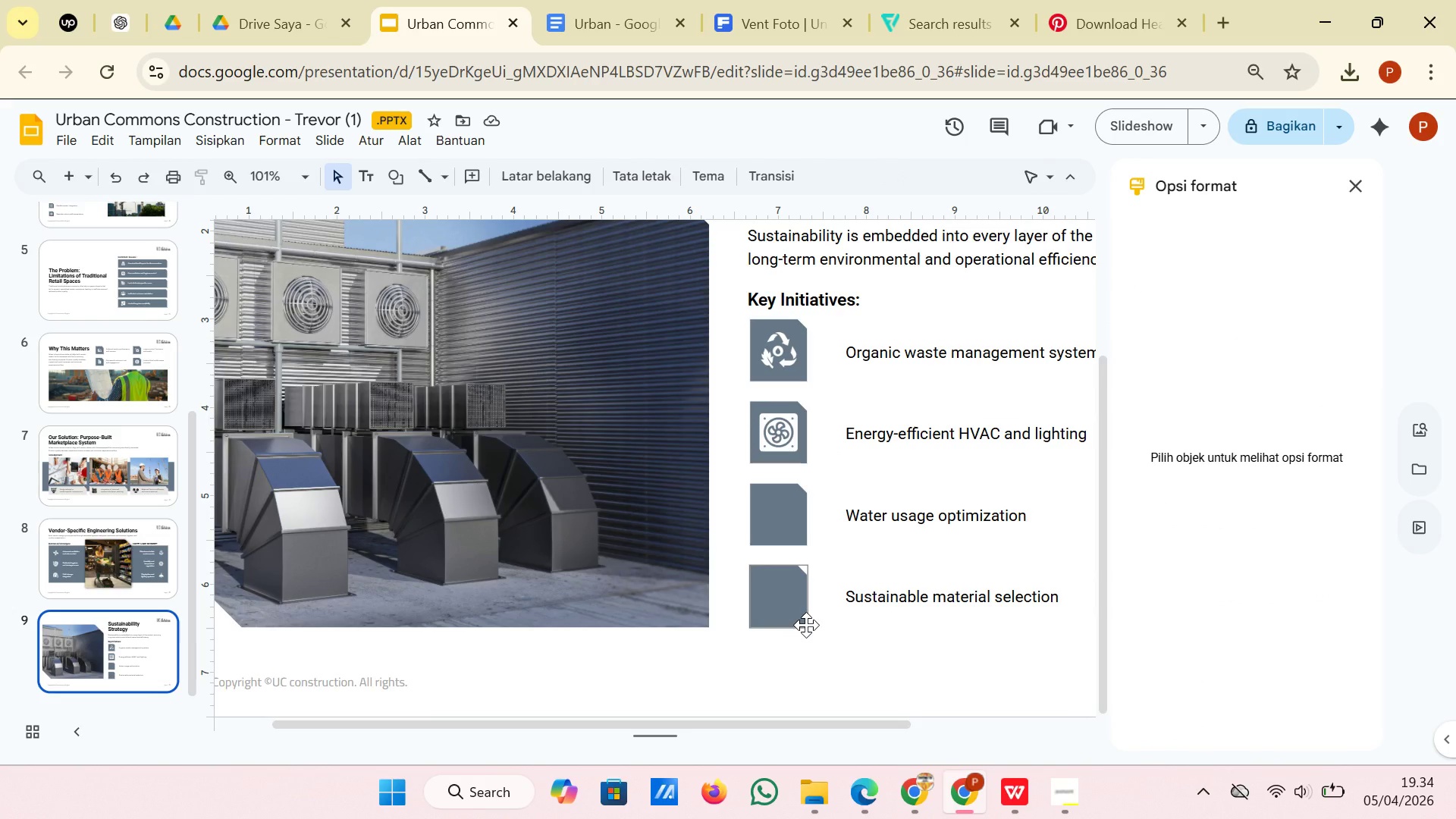 
wait(11.53)
 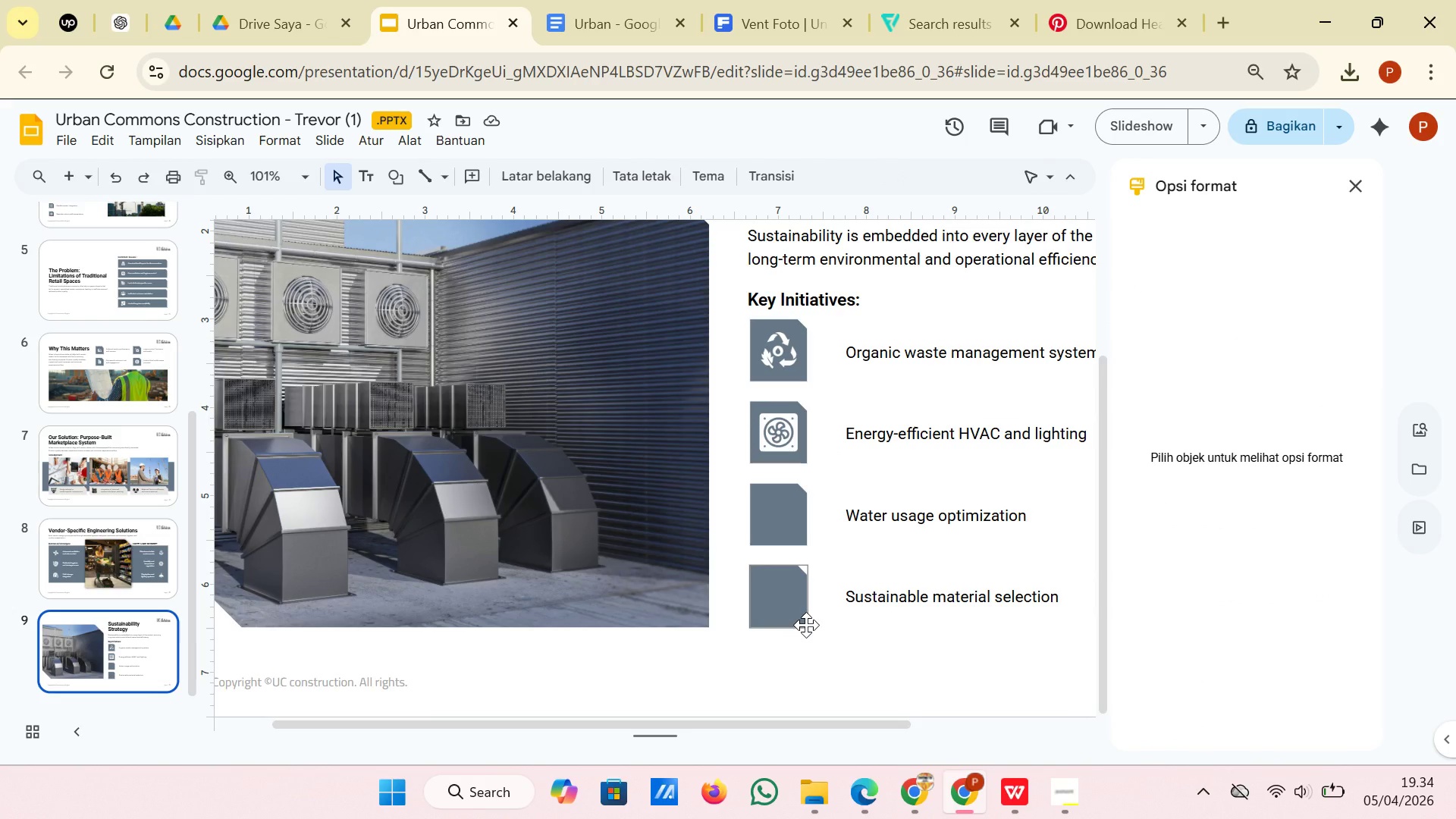 
left_click([915, 42])
 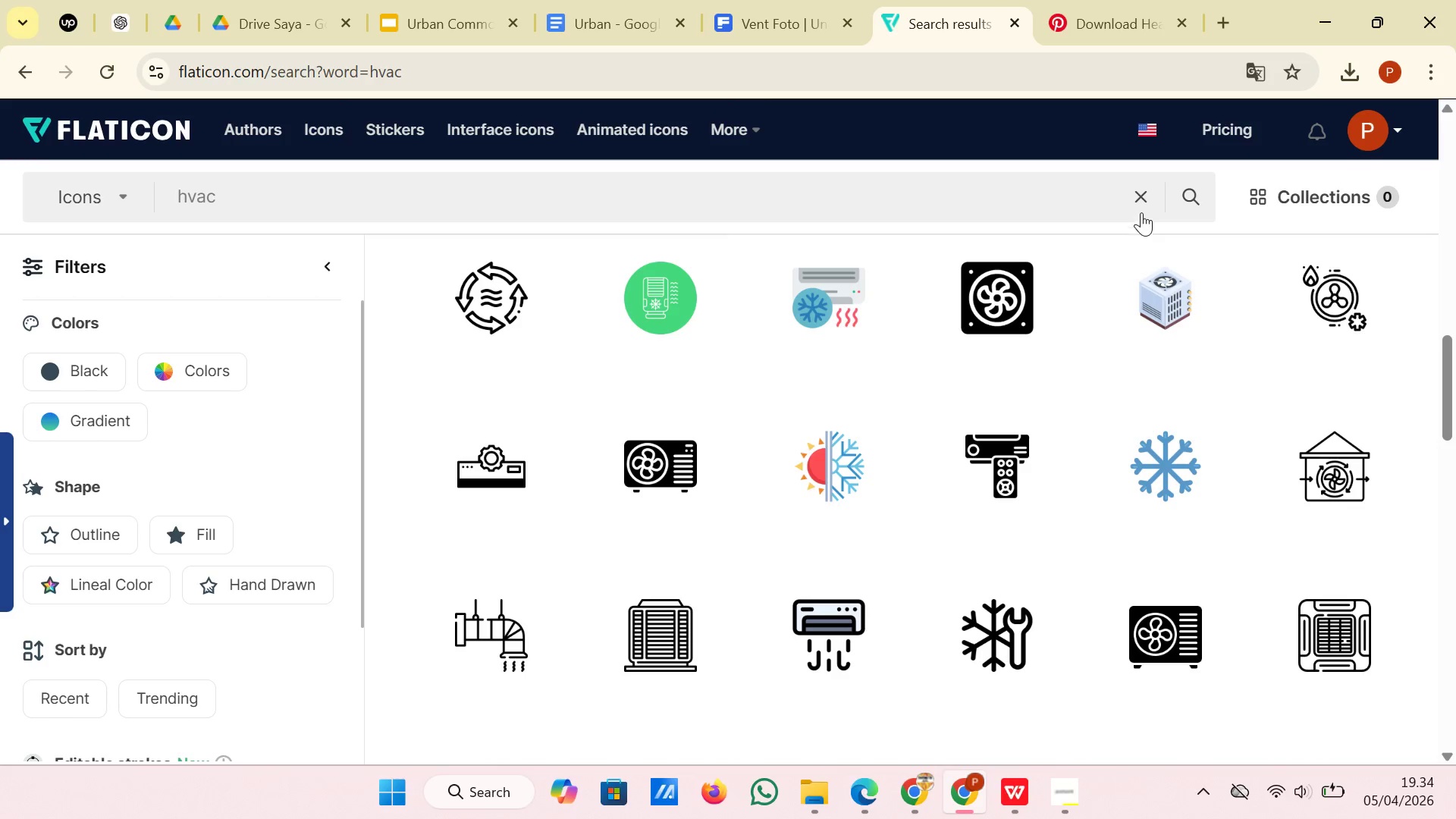 
left_click([1141, 202])
 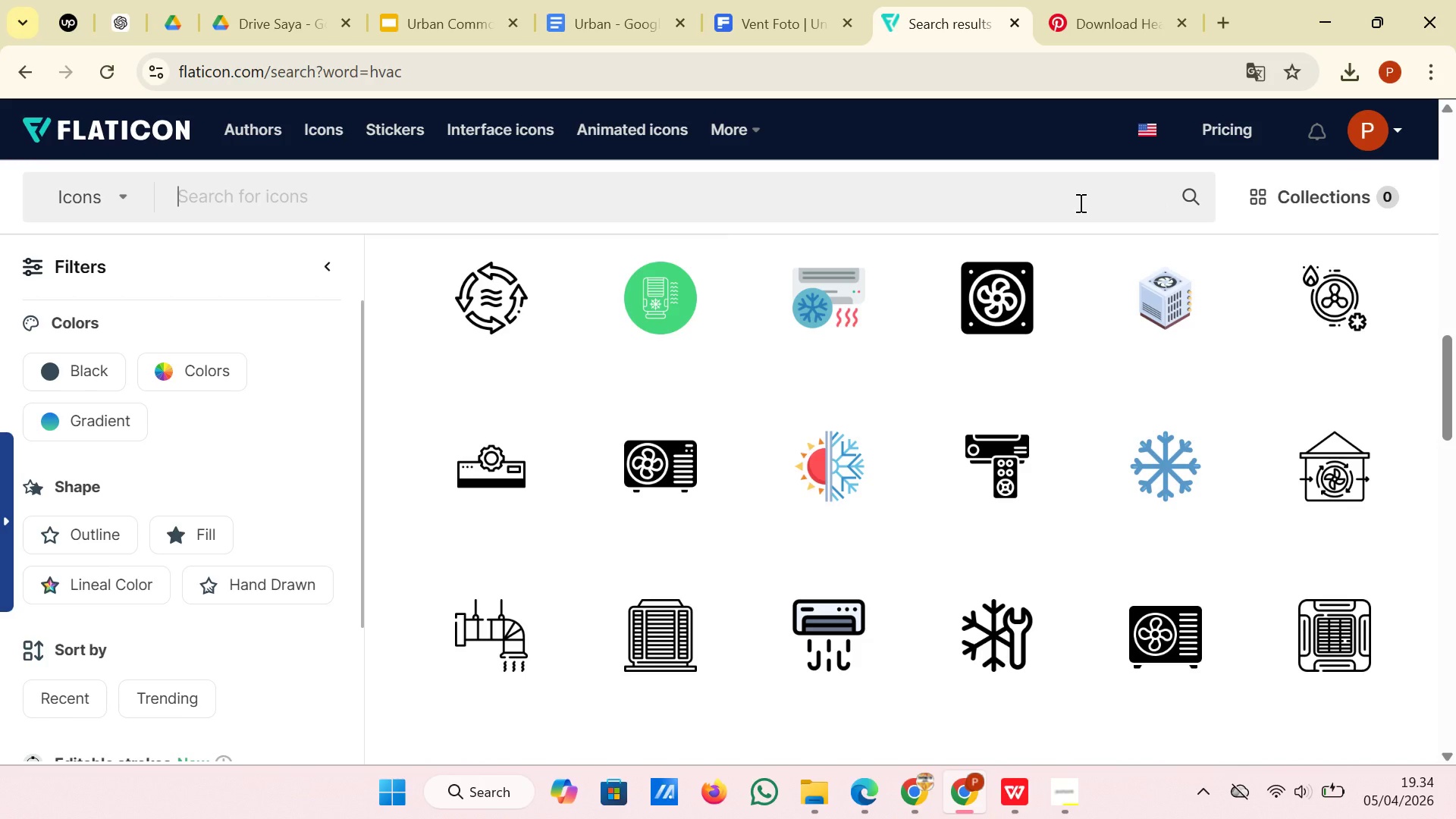 
left_click([1079, 202])
 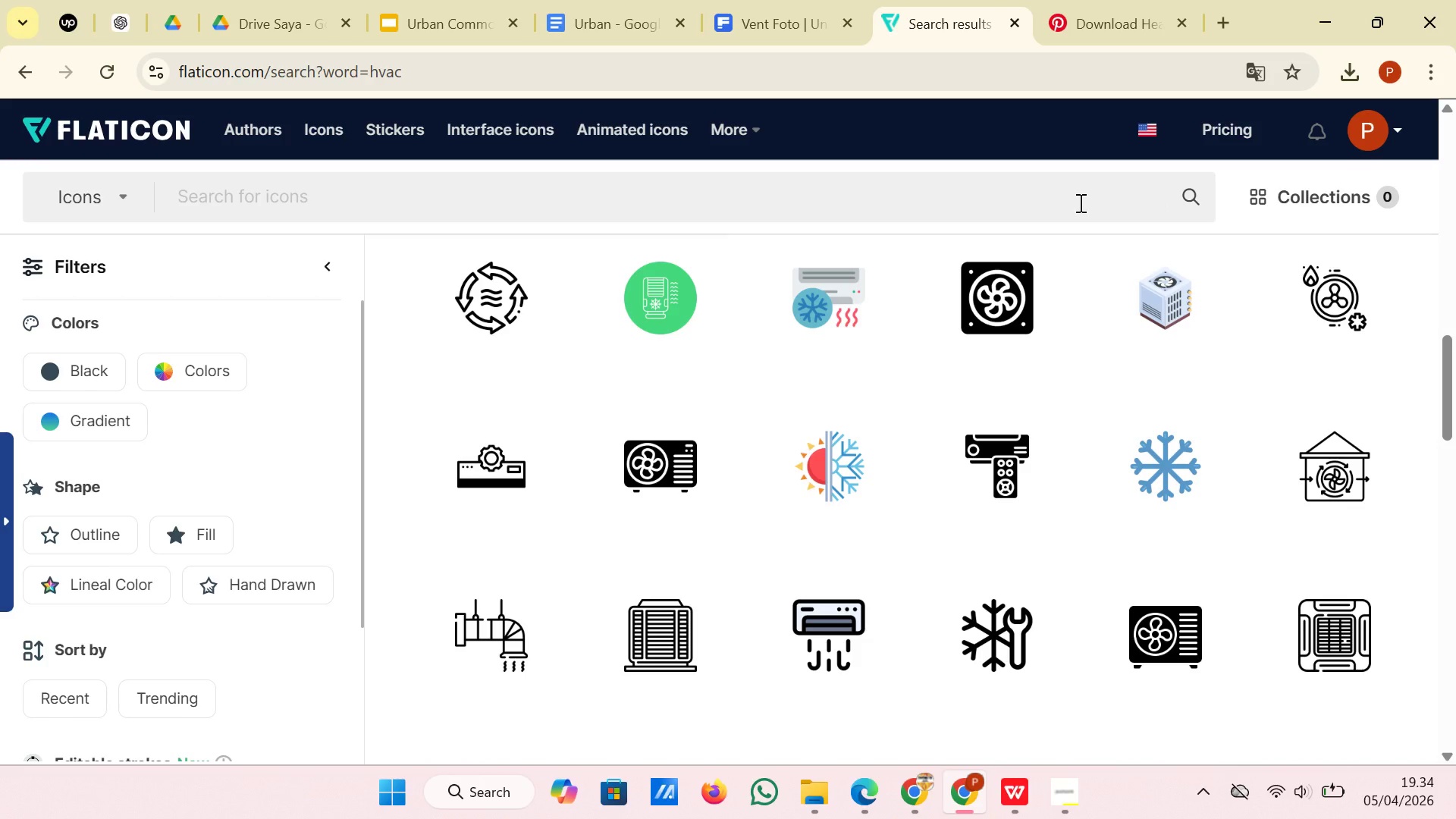 
type(water)
 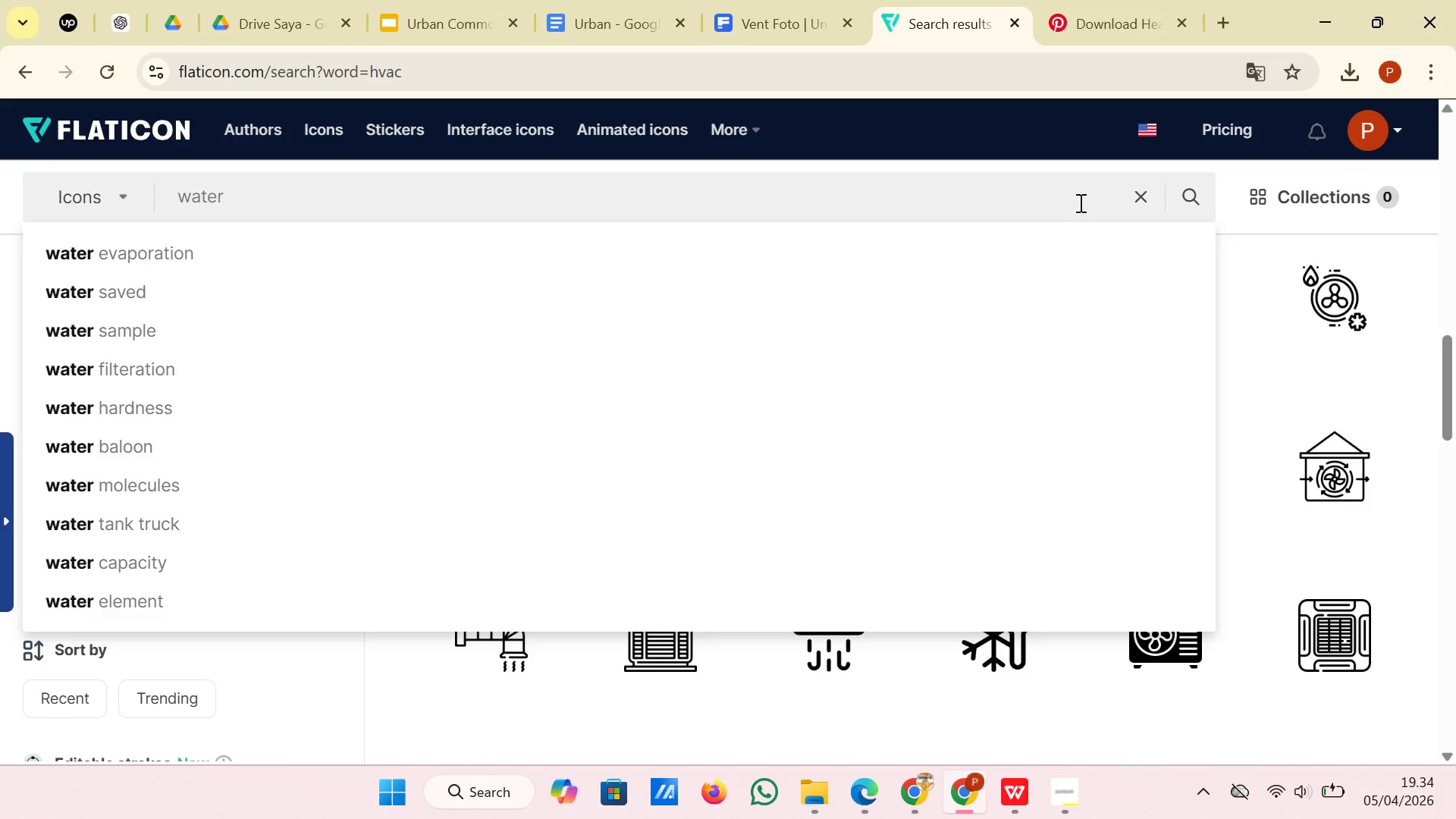 
key(Enter)
 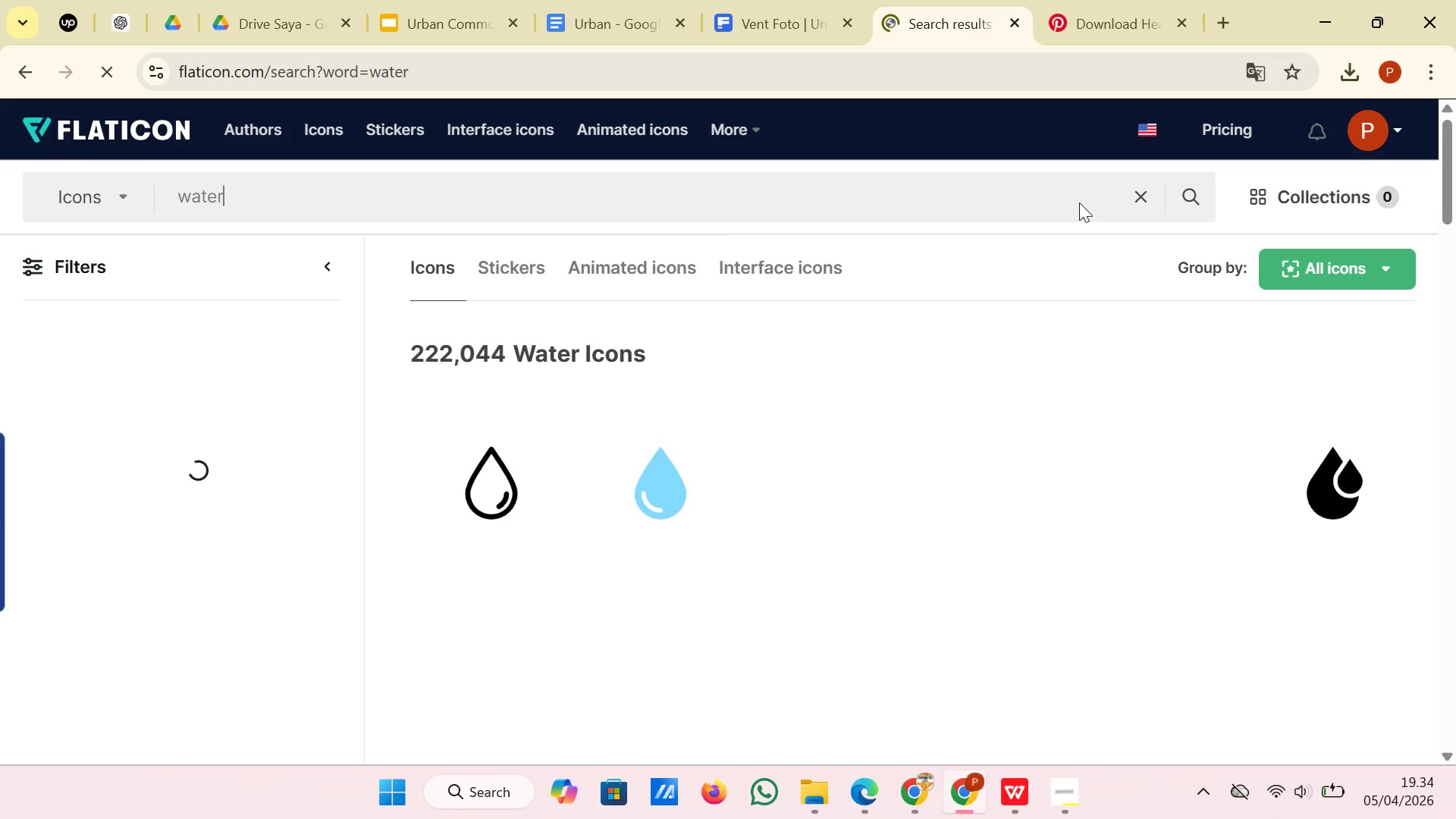 
wait(8.17)
 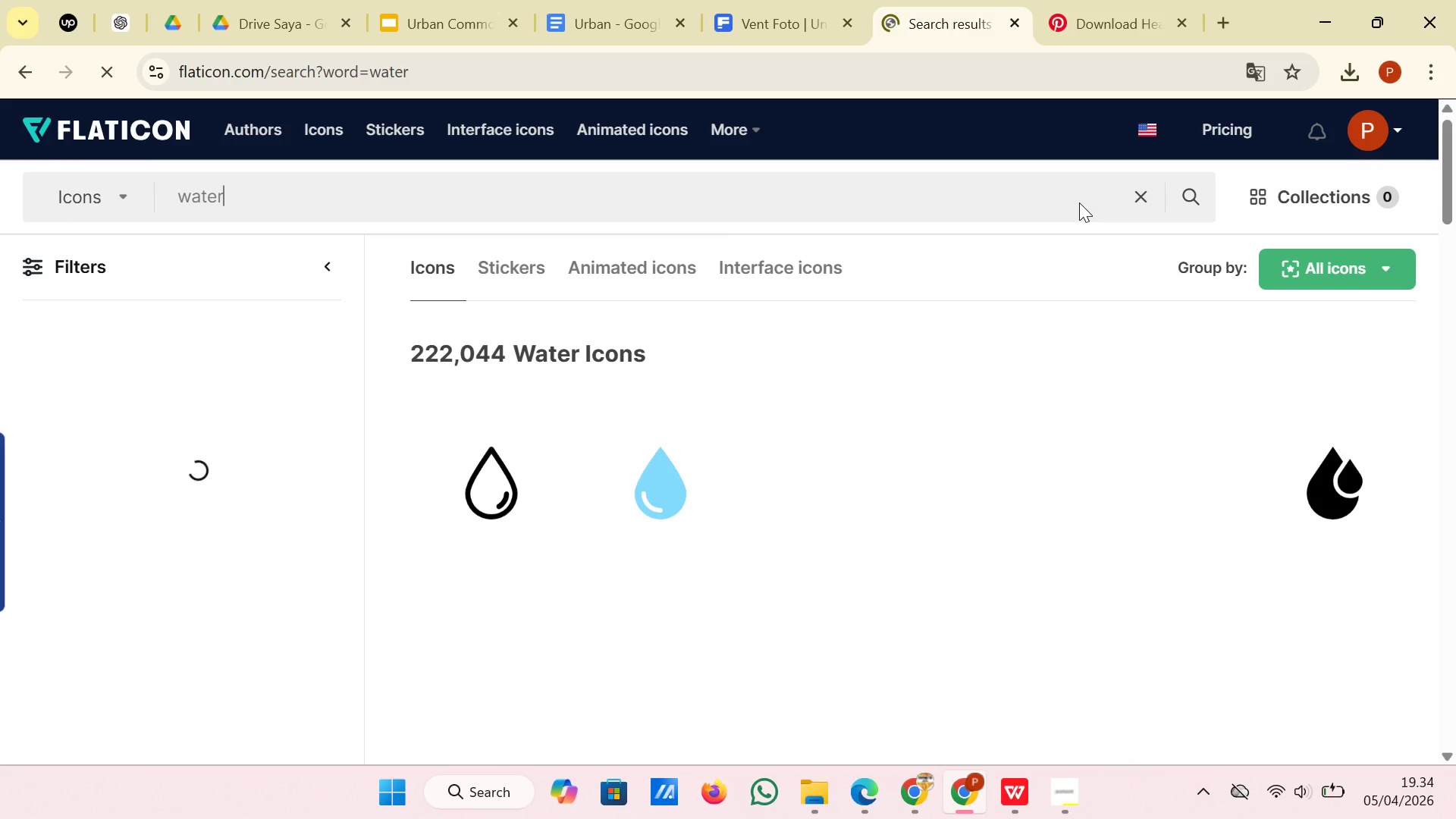 
scroll: coordinate [965, 522], scroll_direction: down, amount: 10.0
 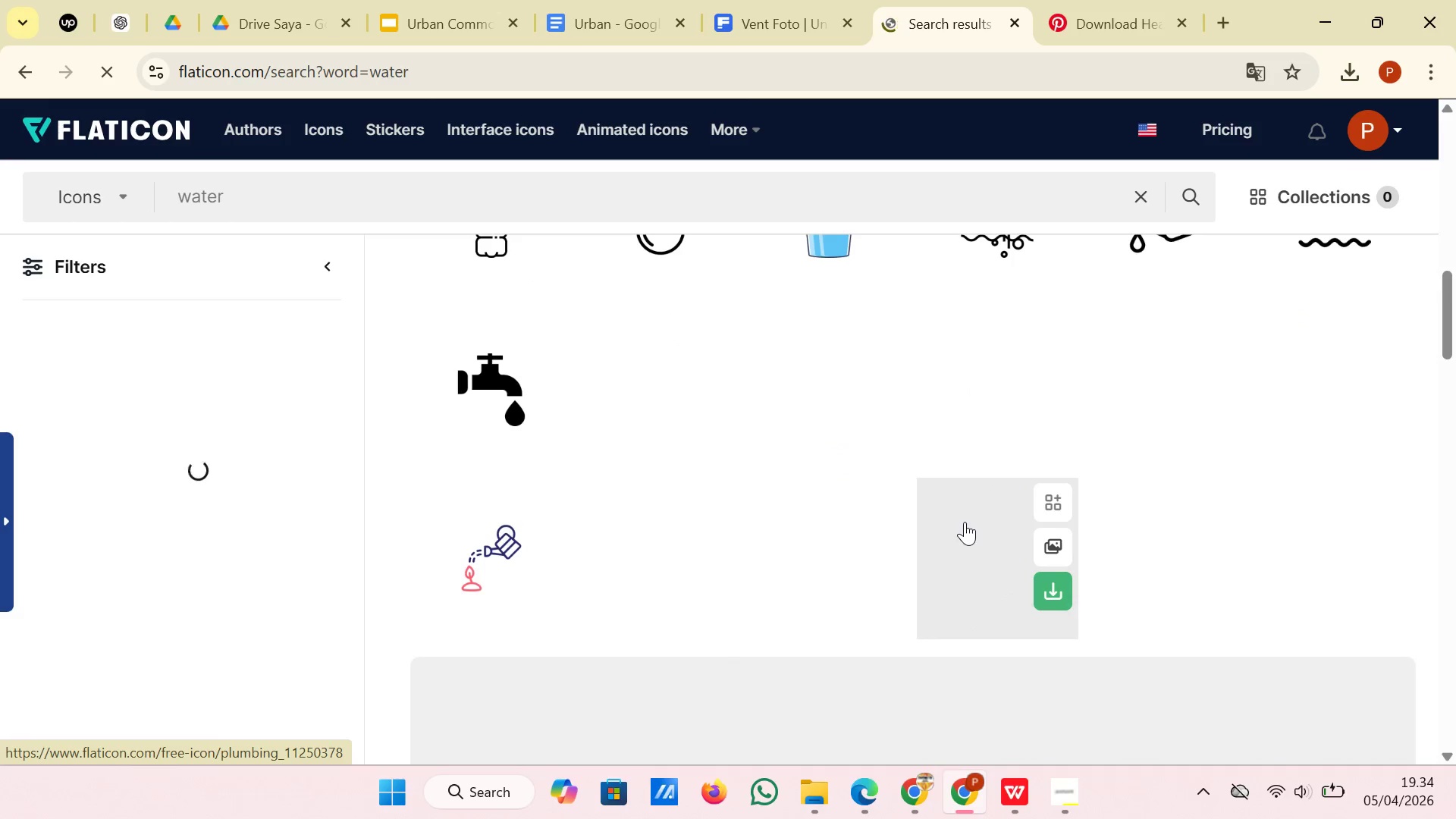 
scroll: coordinate [965, 522], scroll_direction: up, amount: 4.0
 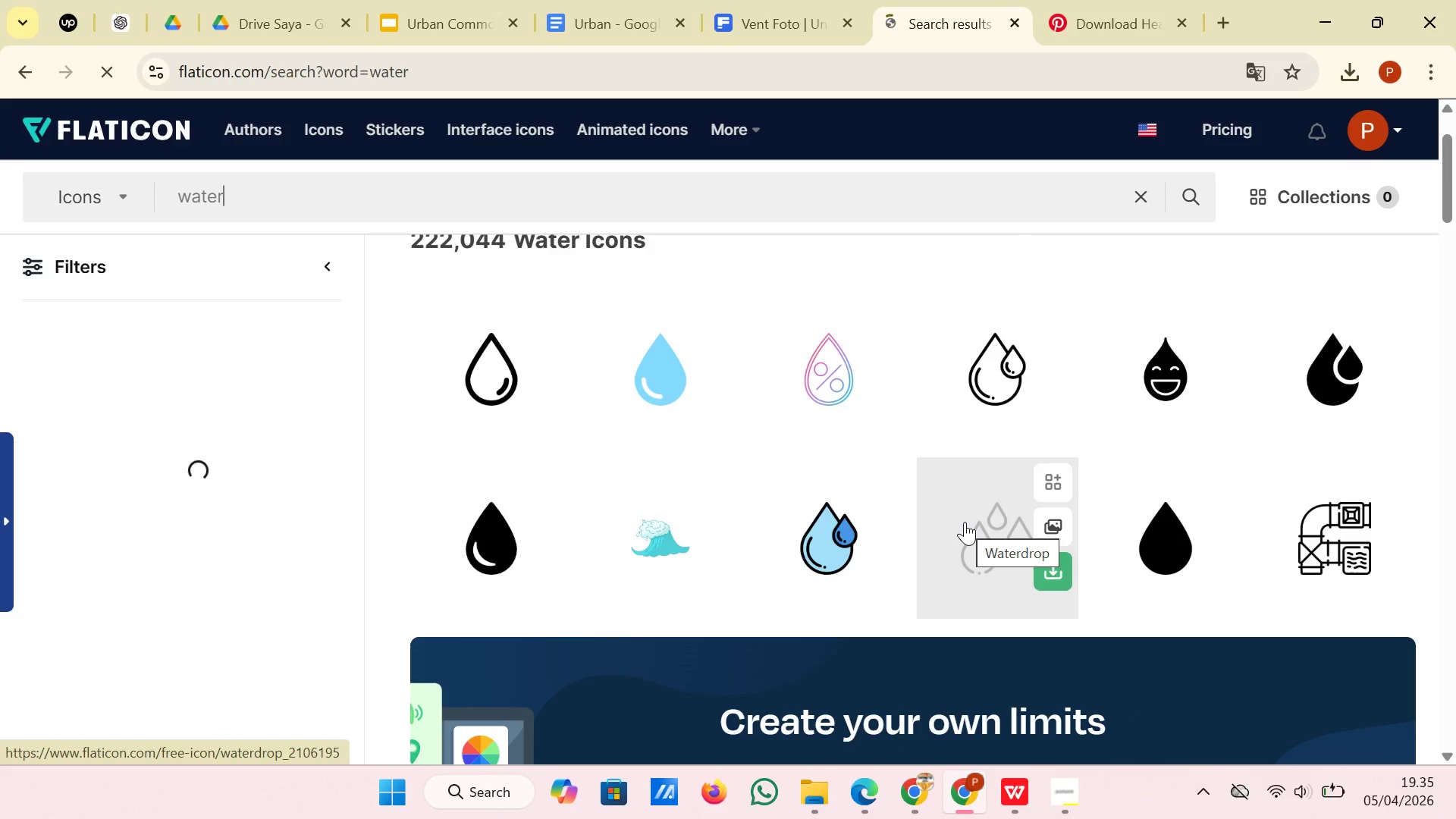 
scroll: coordinate [965, 527], scroll_direction: down, amount: 18.0
 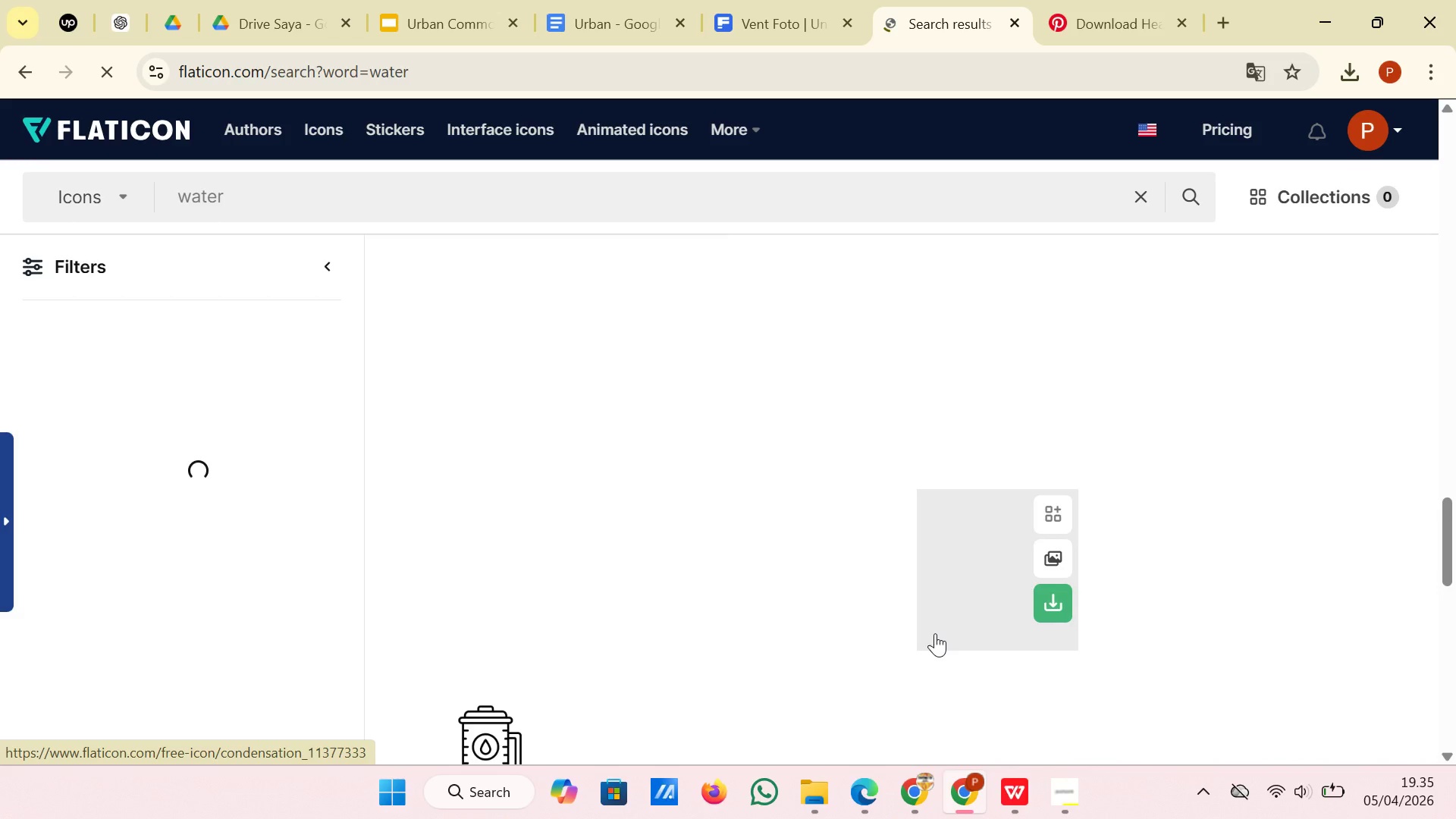 
scroll: coordinate [937, 635], scroll_direction: up, amount: 3.0
 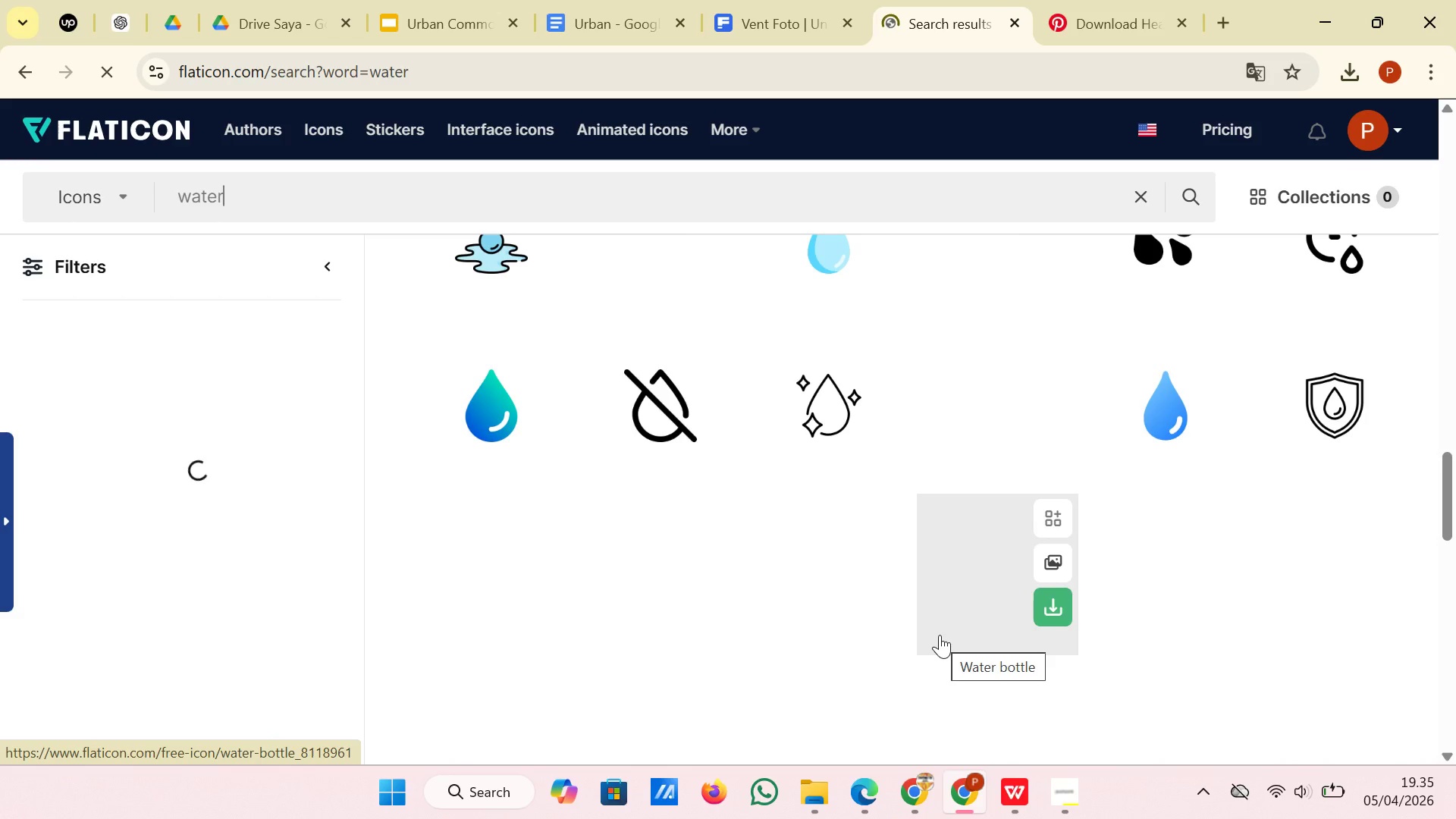 
scroll: coordinate [940, 635], scroll_direction: down, amount: 3.0
 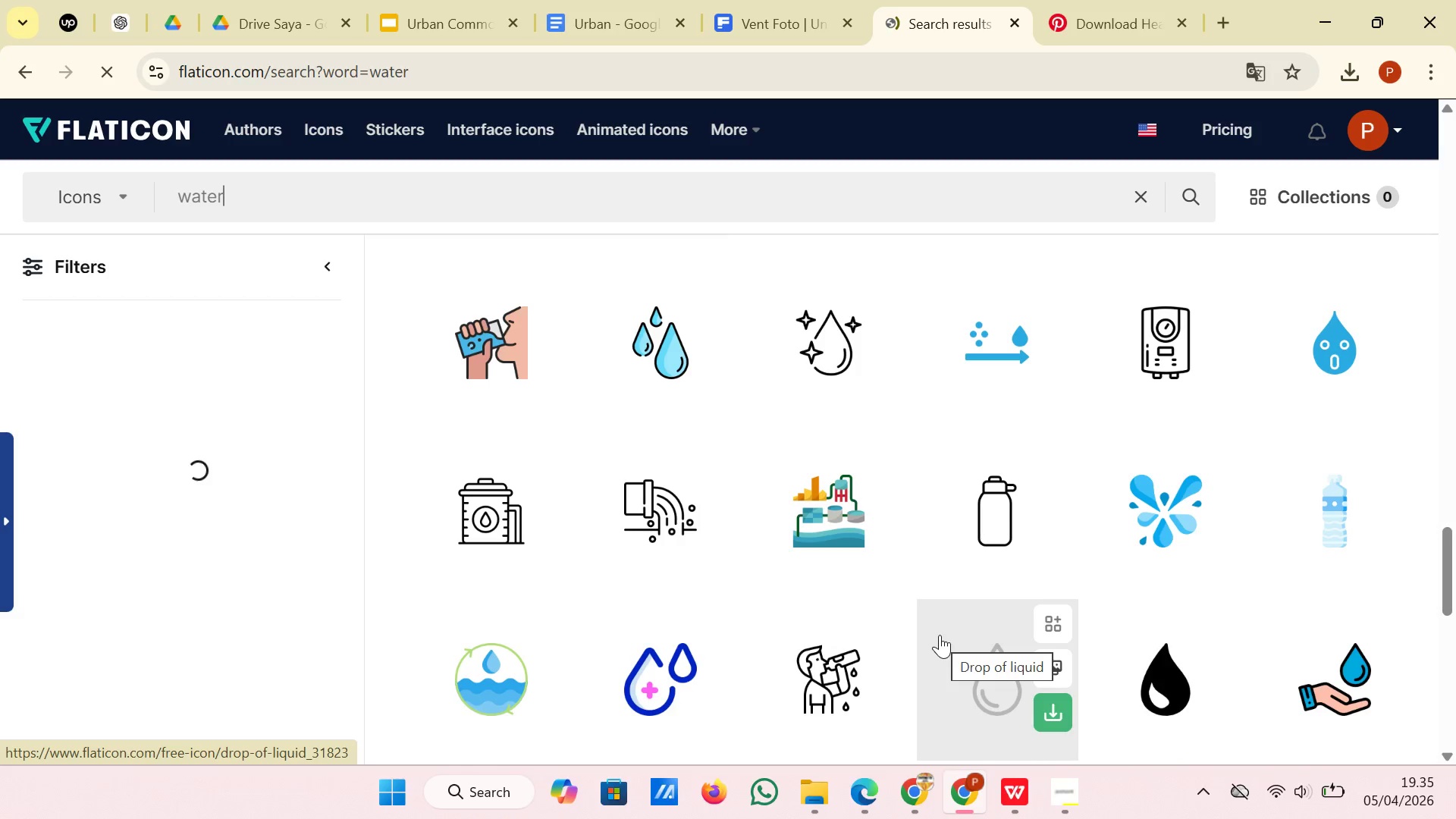 
wait(5.44)
 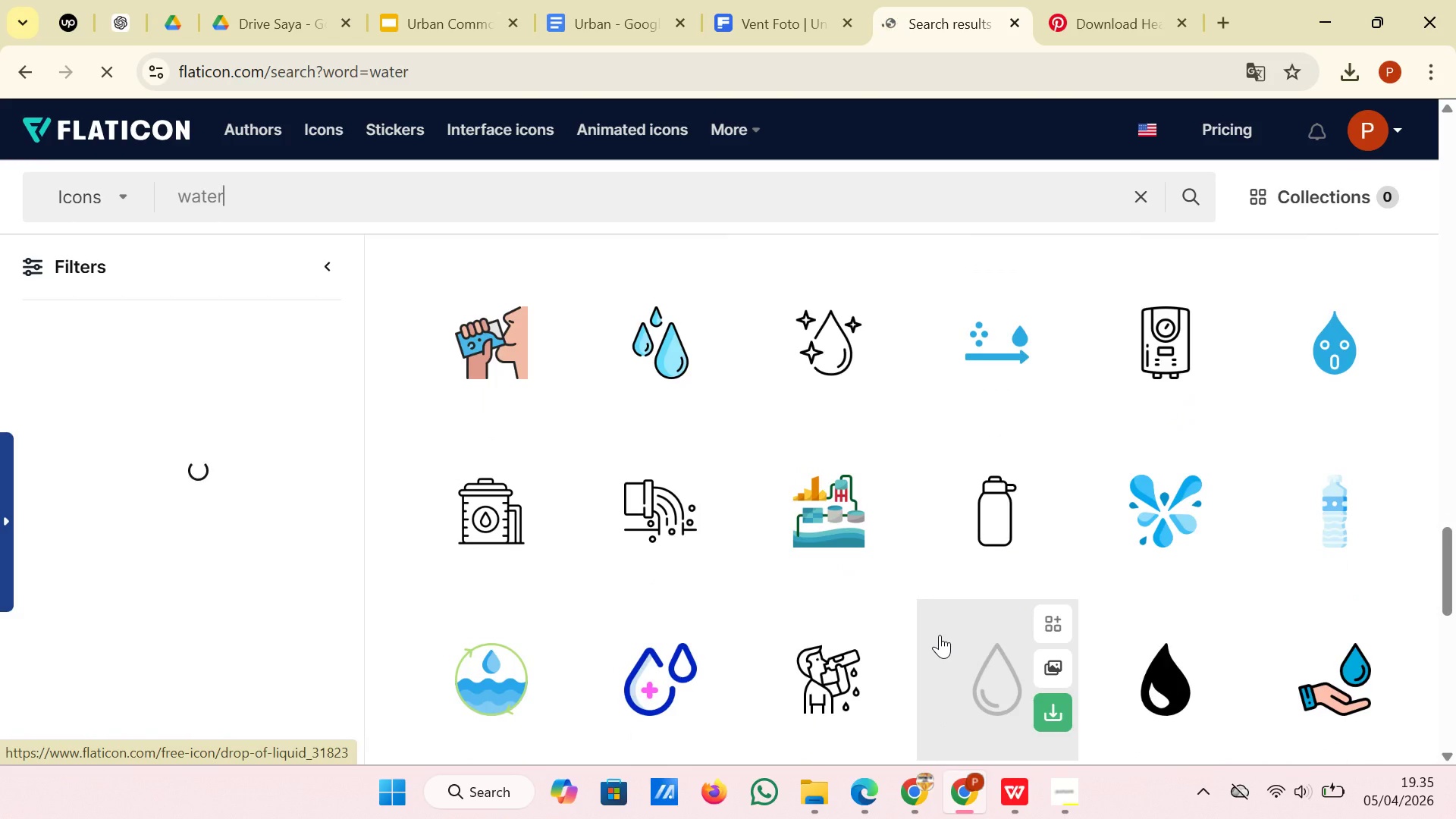 
scroll: coordinate [1145, 679], scroll_direction: down, amount: 3.0
 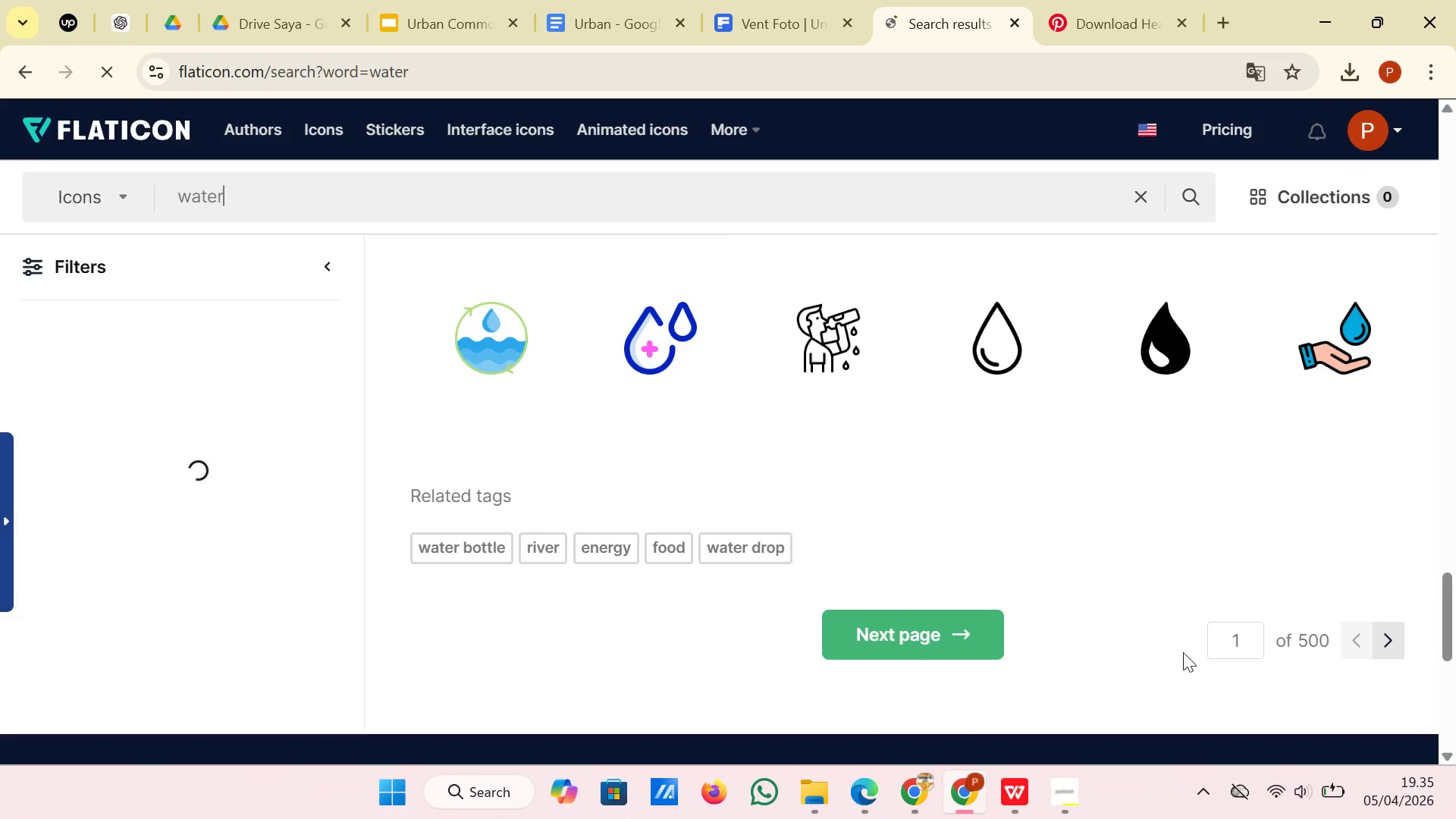 
scroll: coordinate [1188, 653], scroll_direction: up, amount: 11.0
 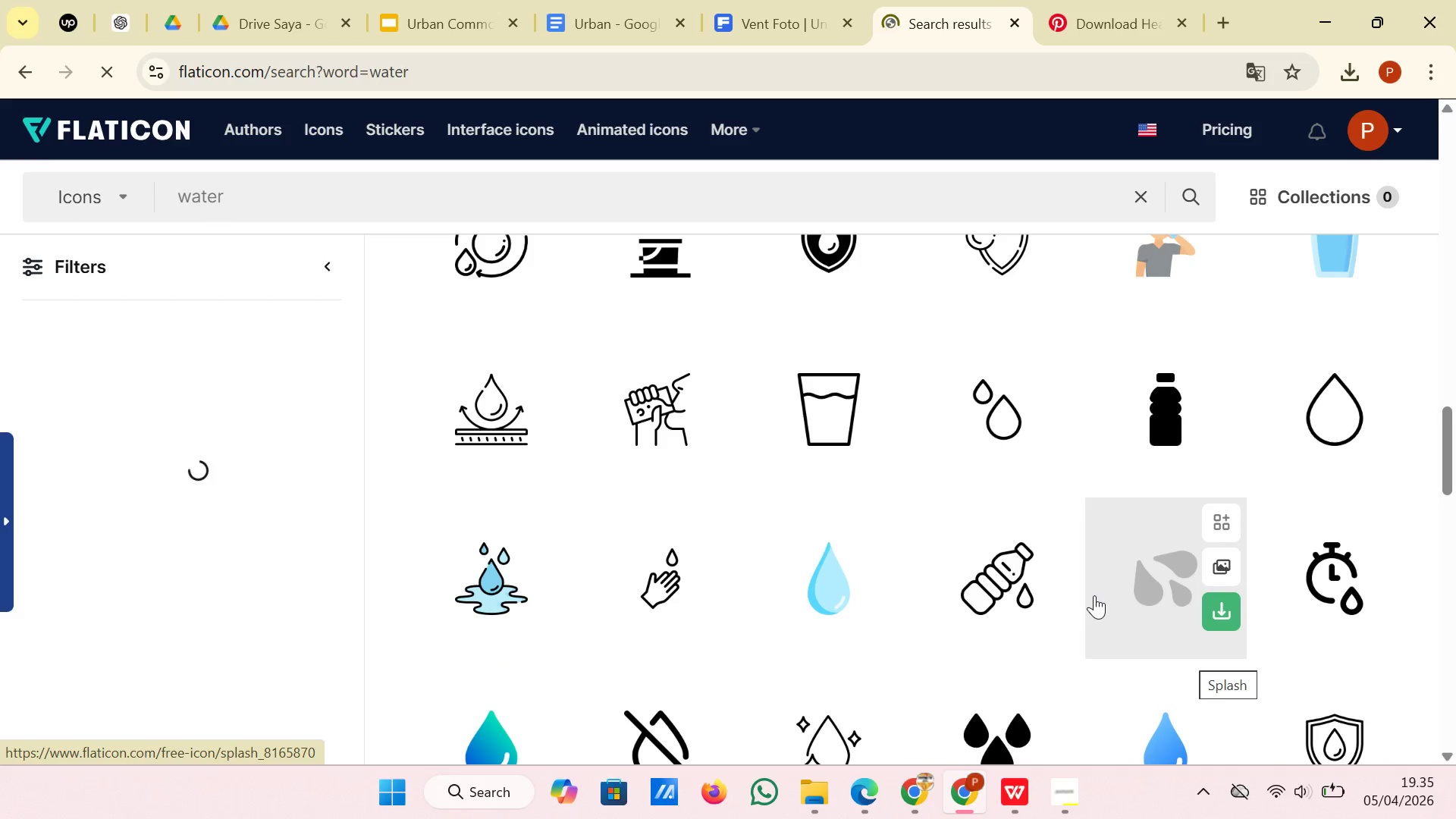 
scroll: coordinate [1140, 592], scroll_direction: down, amount: 5.0
 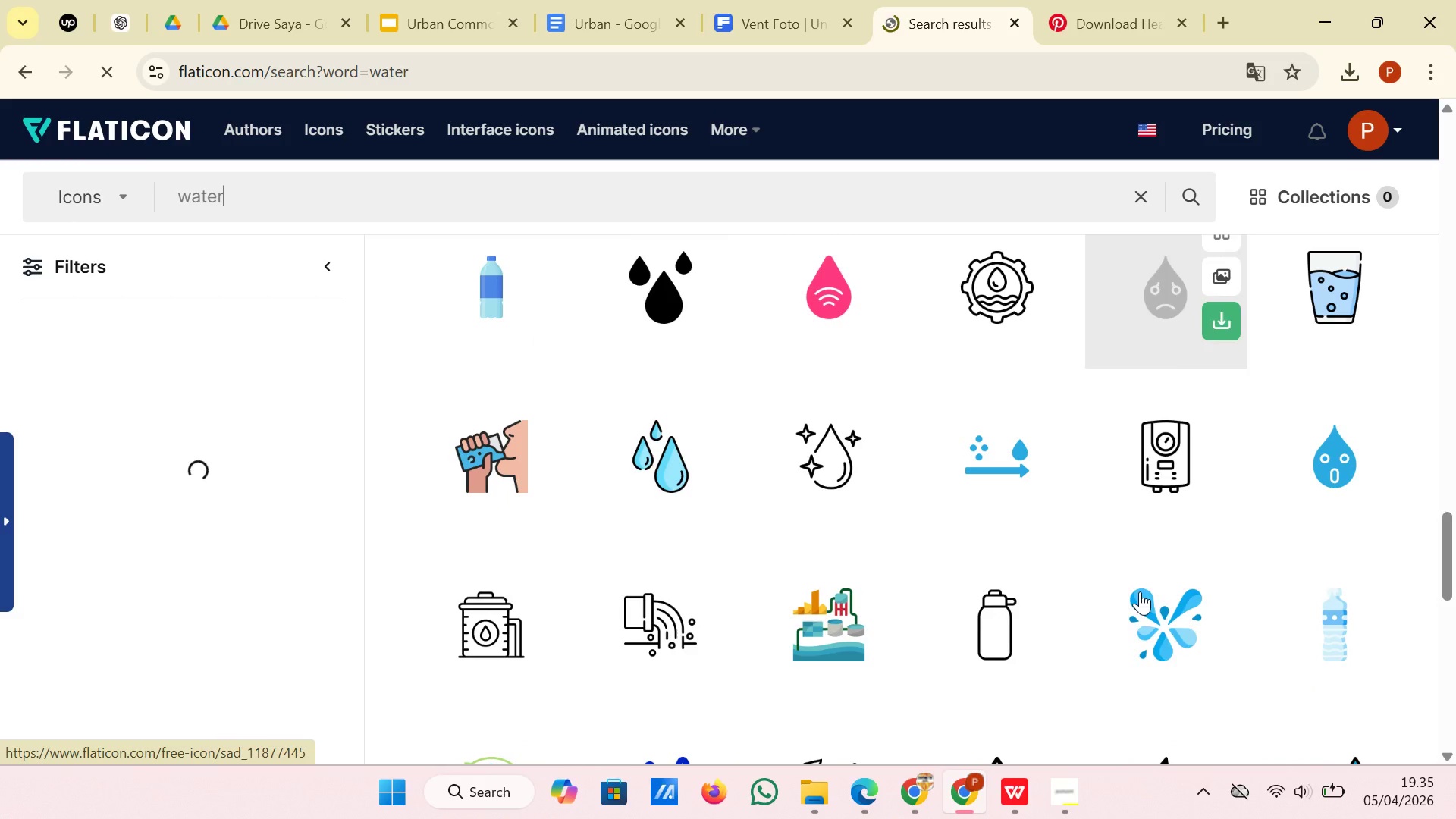 
scroll: coordinate [1140, 592], scroll_direction: up, amount: 11.0
 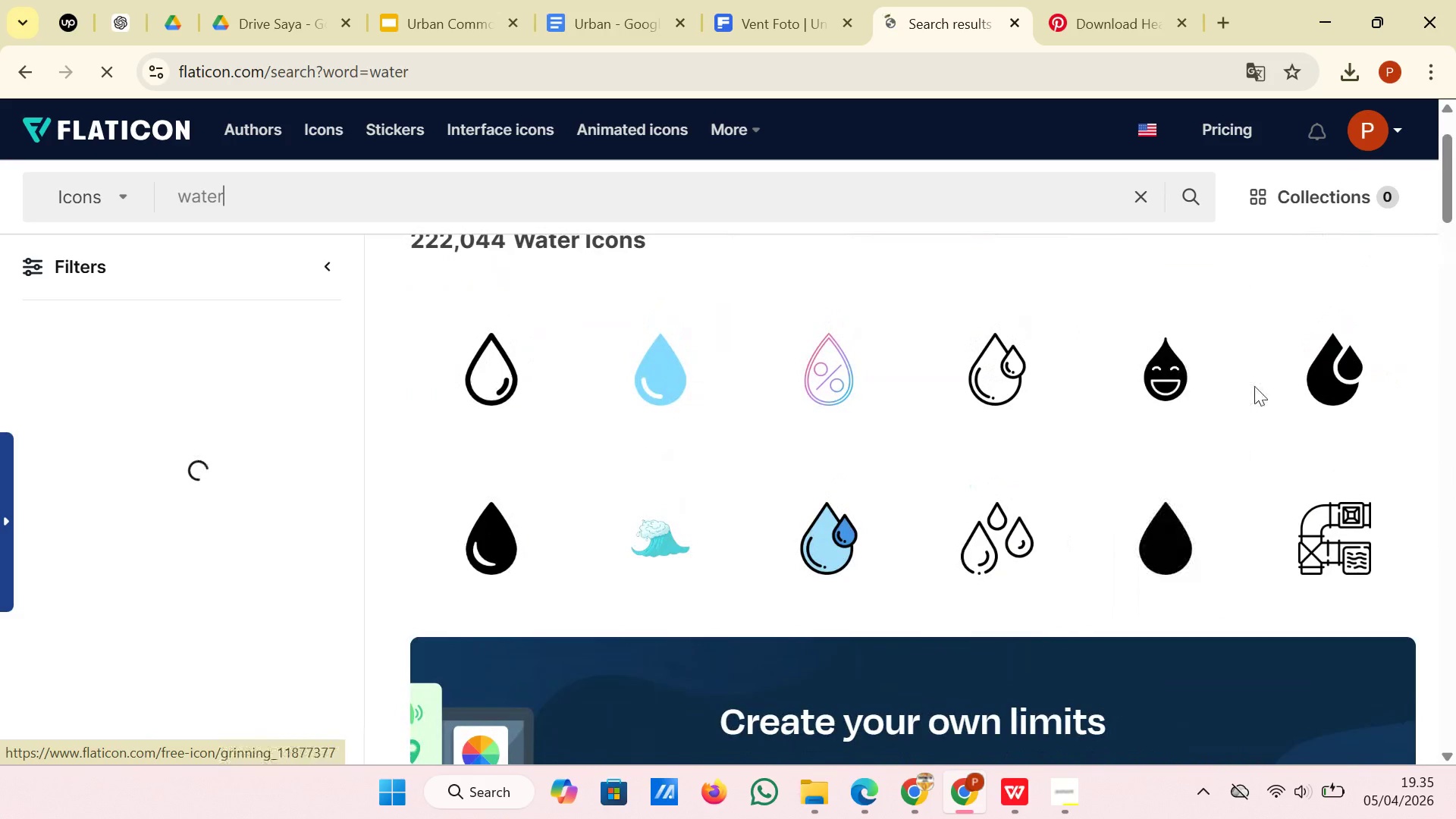 
left_click([1398, 395])
 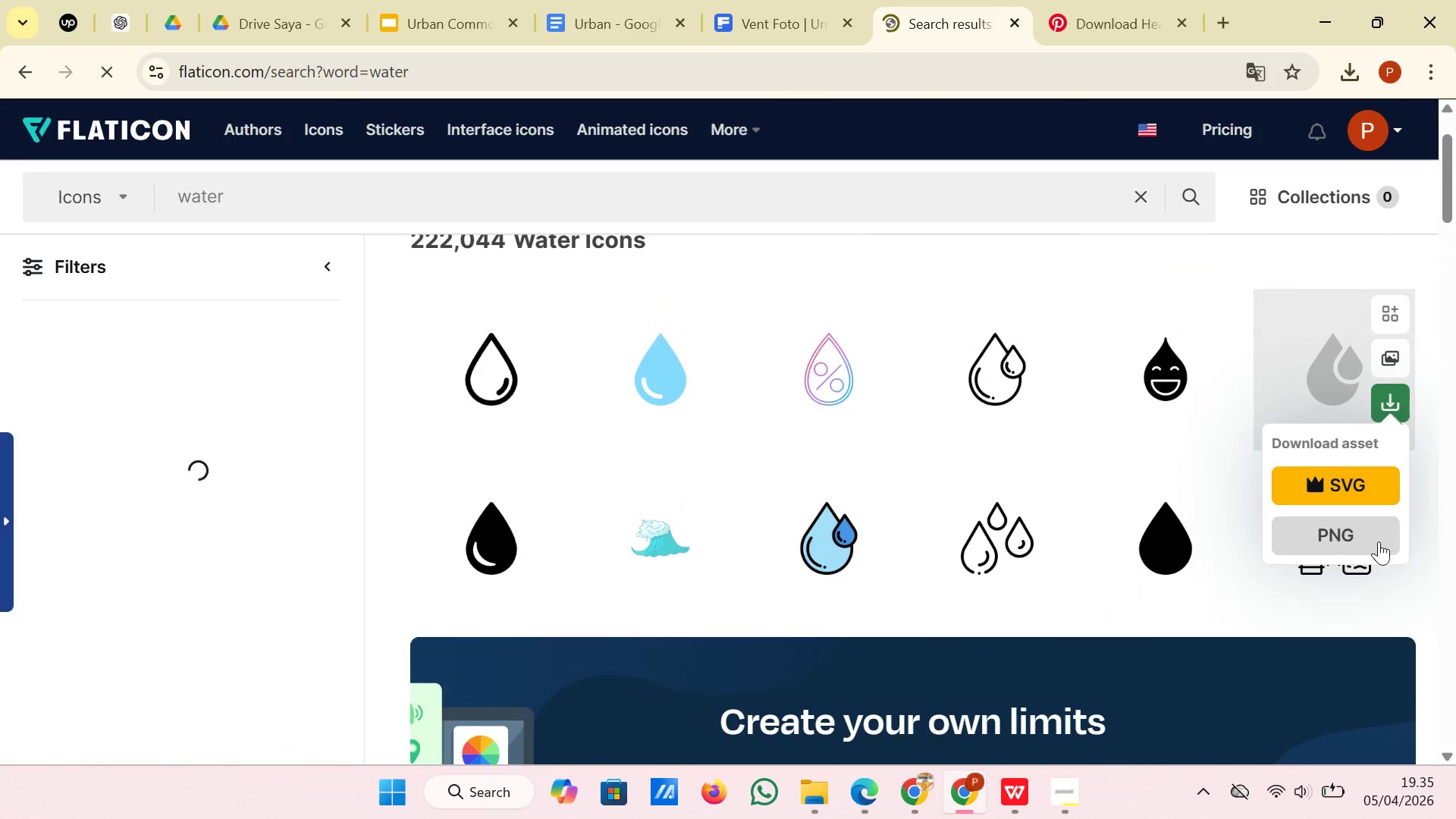 
left_click([1379, 541])
 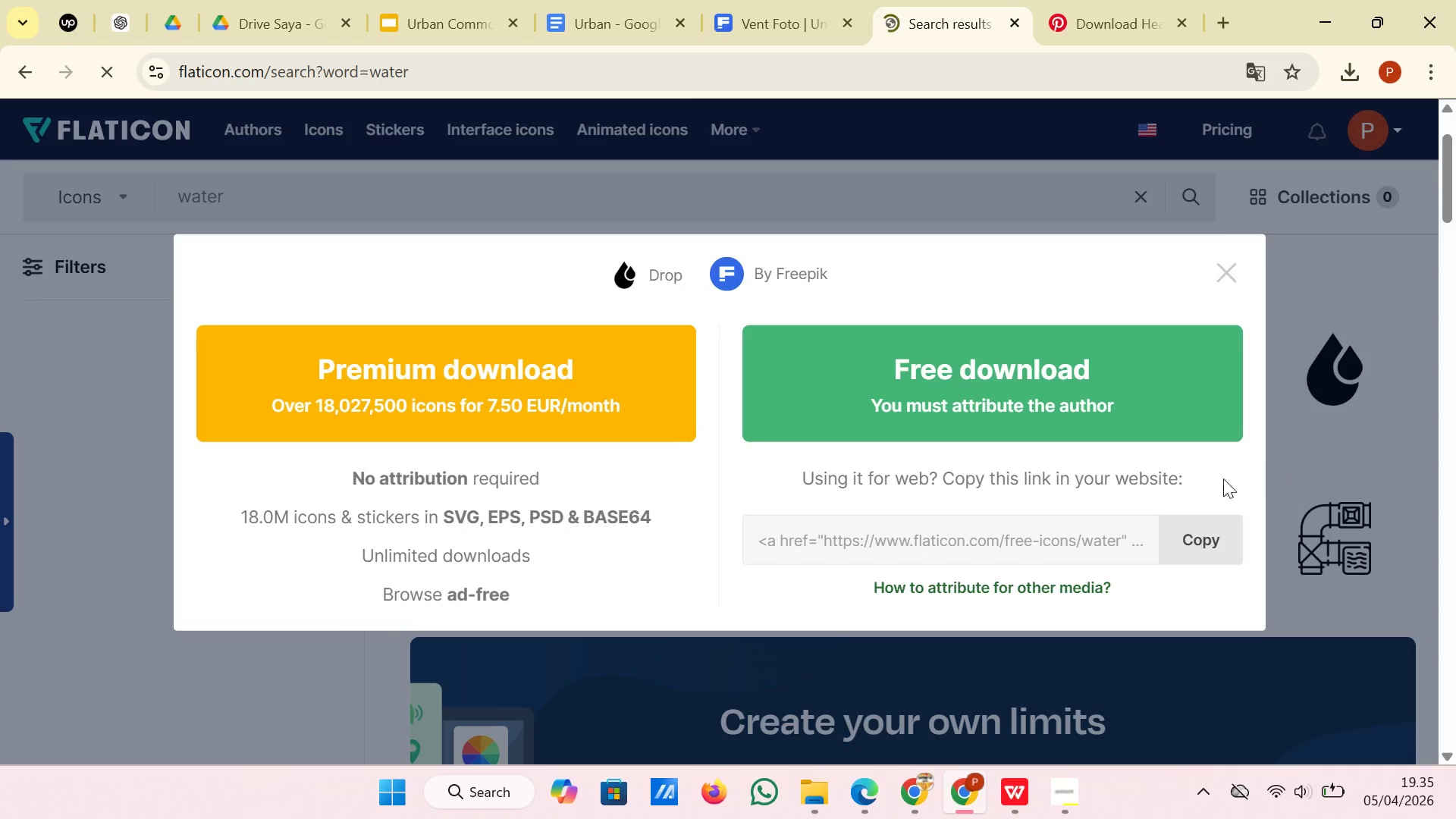 
left_click([1191, 401])
 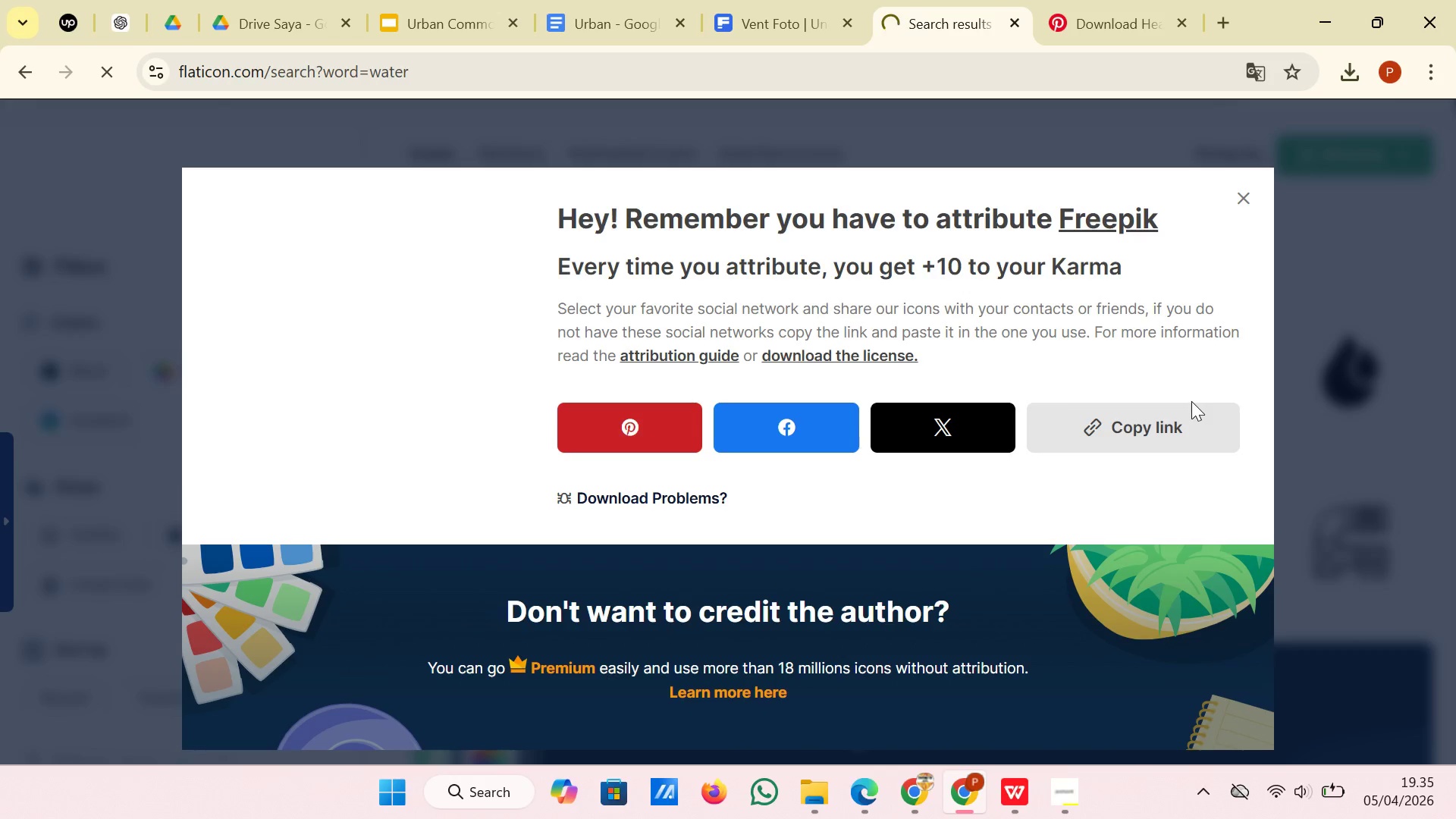 
wait(9.86)
 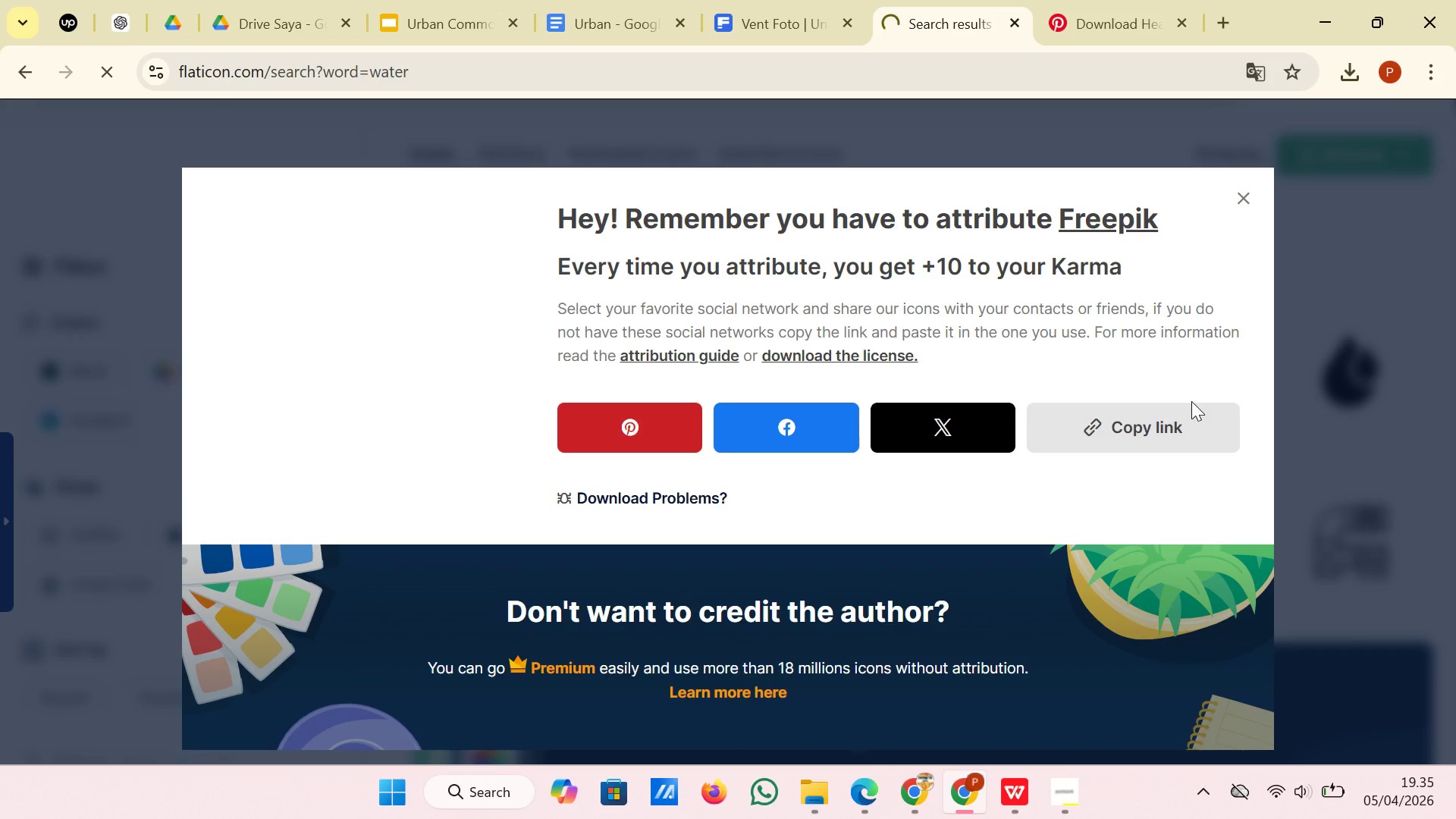 
mouse_move([1236, 200])
 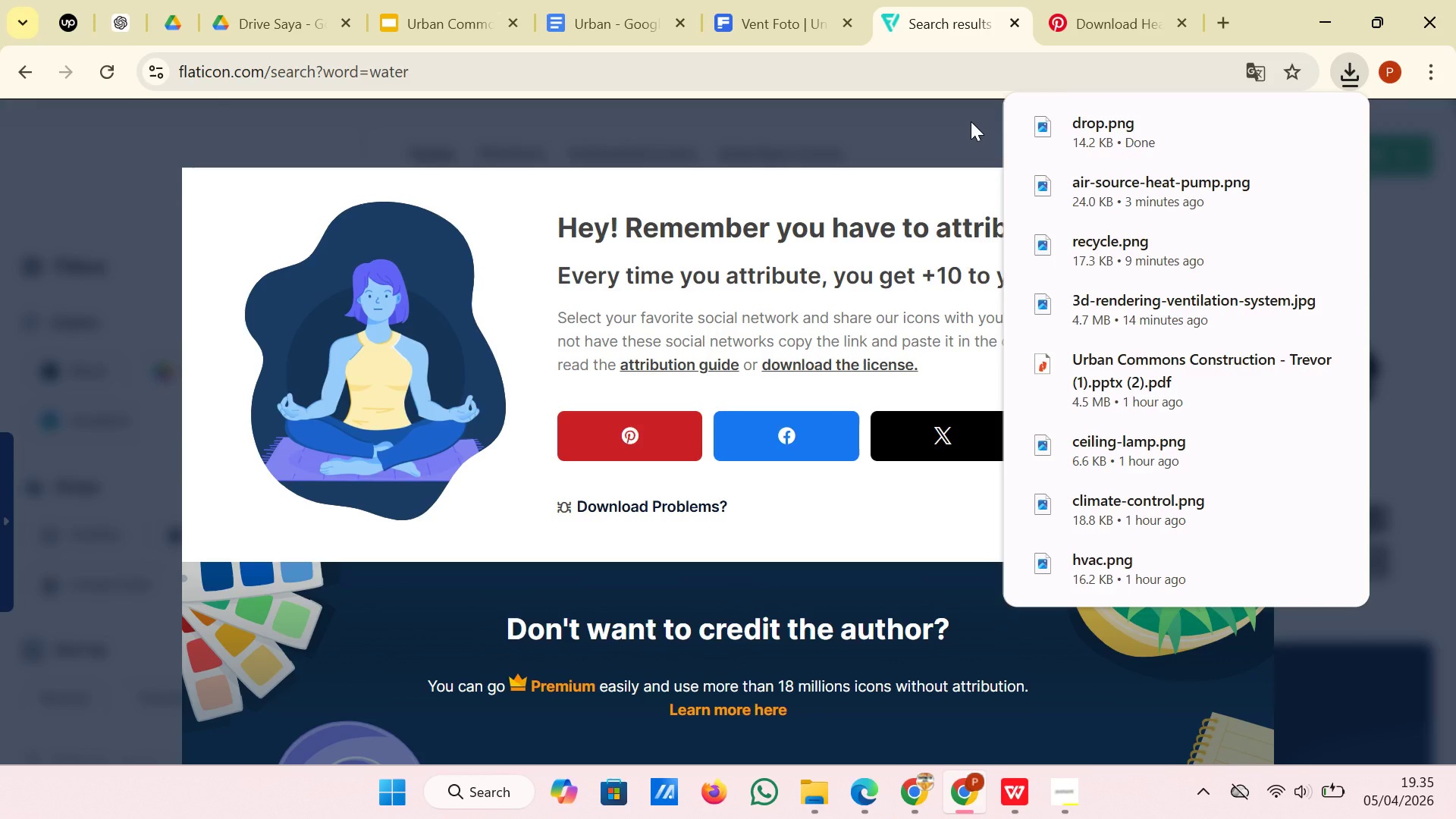 
left_click([971, 121])
 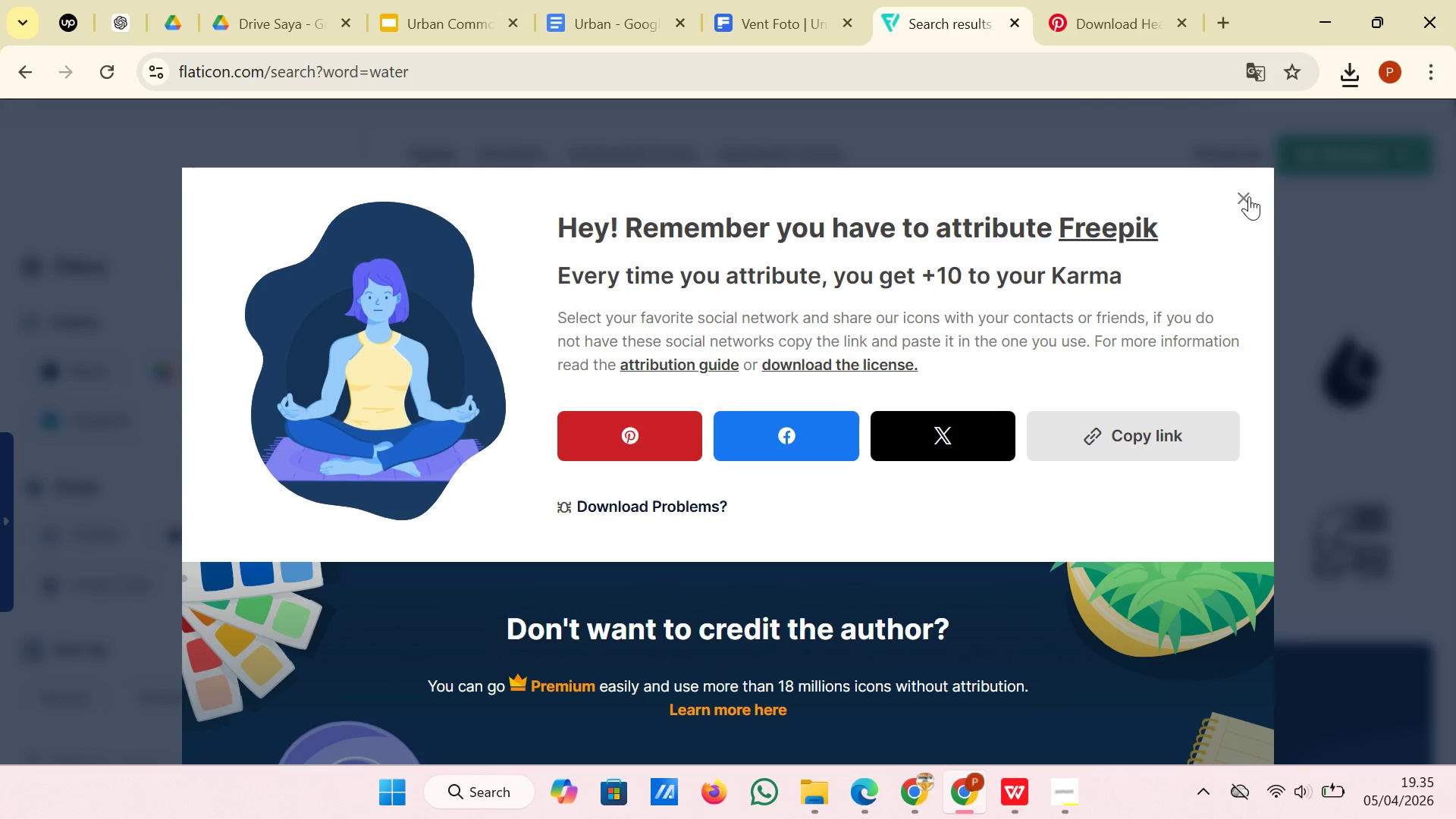 
left_click([1245, 196])
 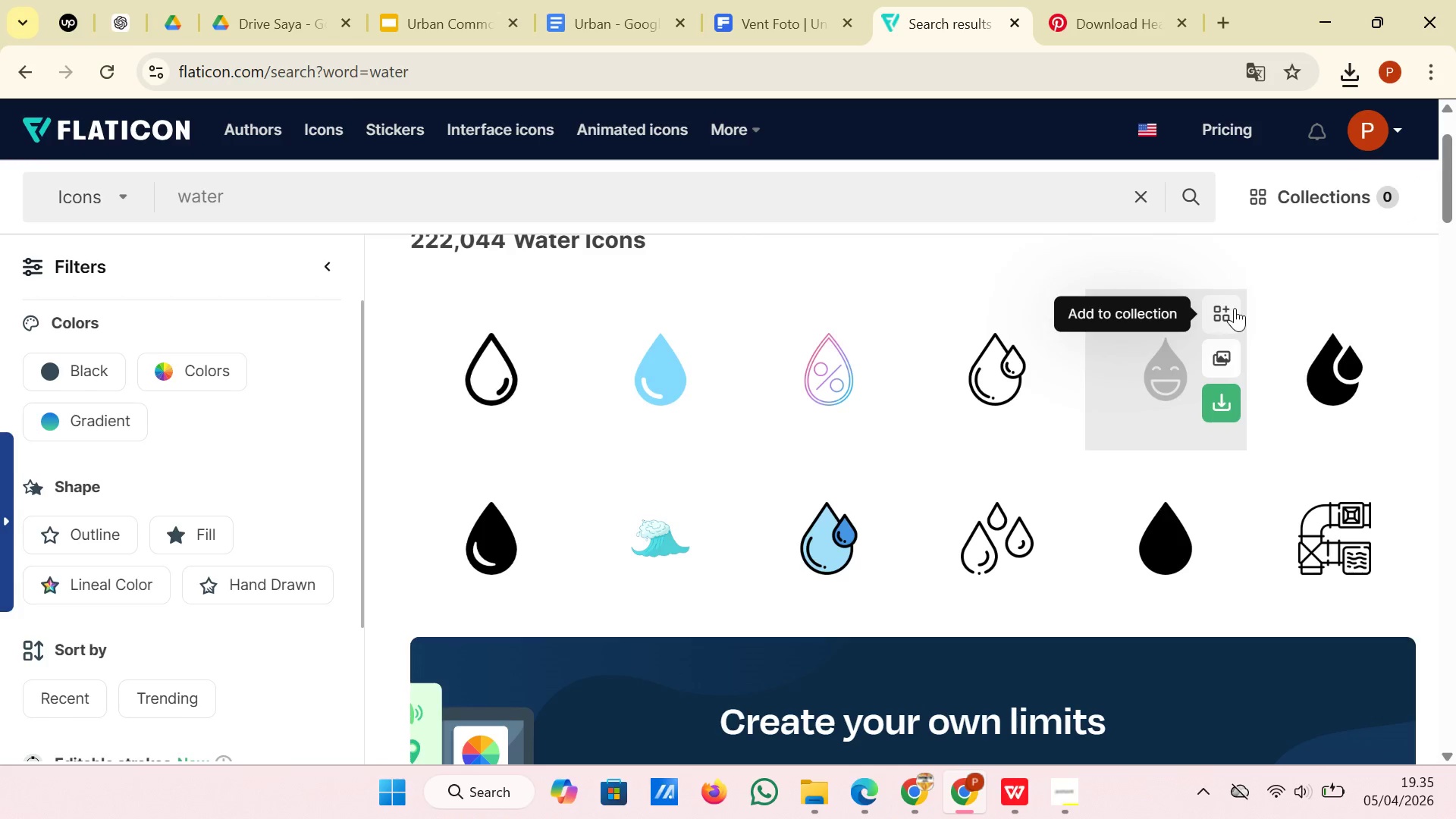 
scroll: coordinate [1235, 308], scroll_direction: down, amount: 3.0
 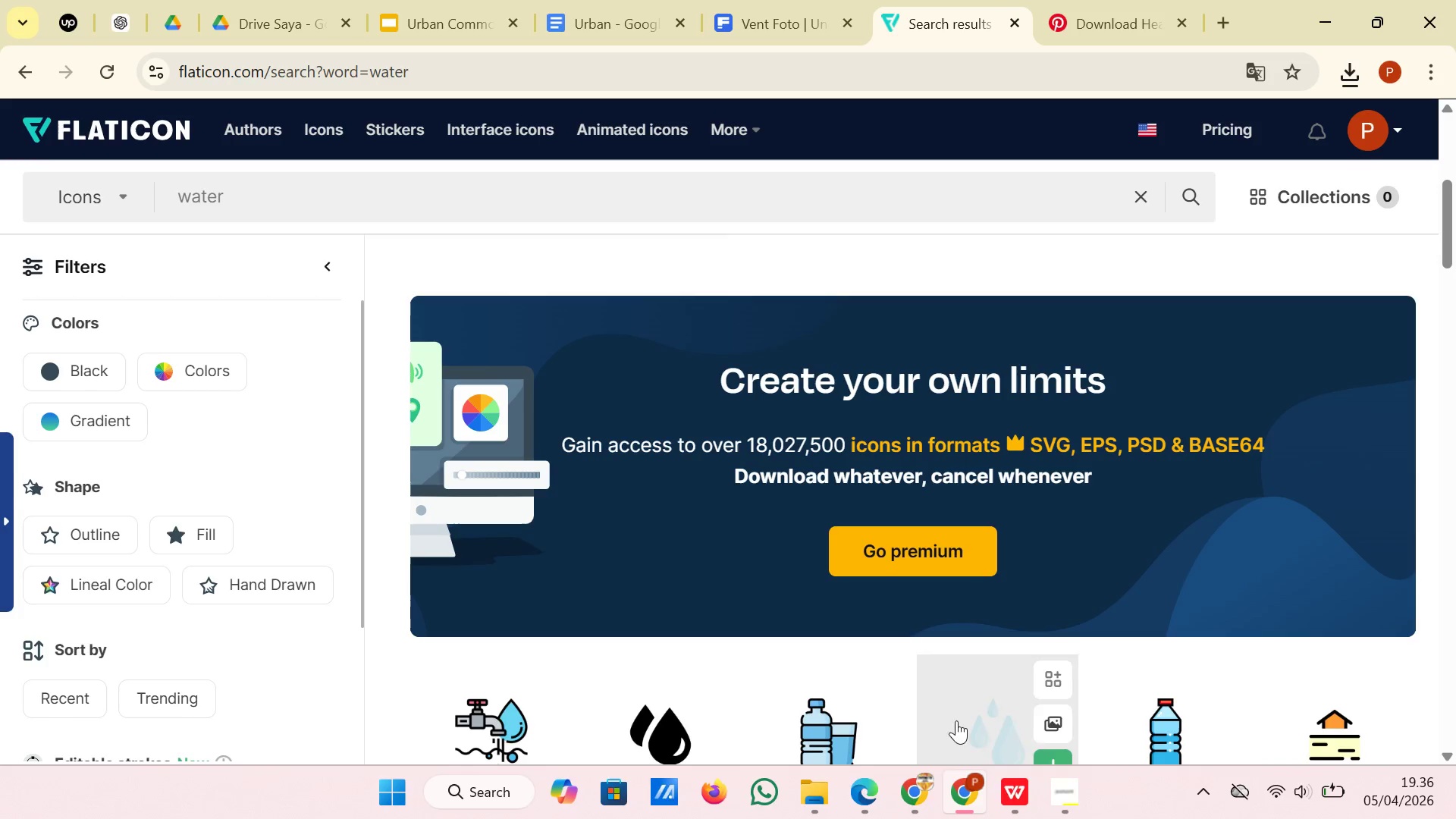 
left_click([429, 0])
 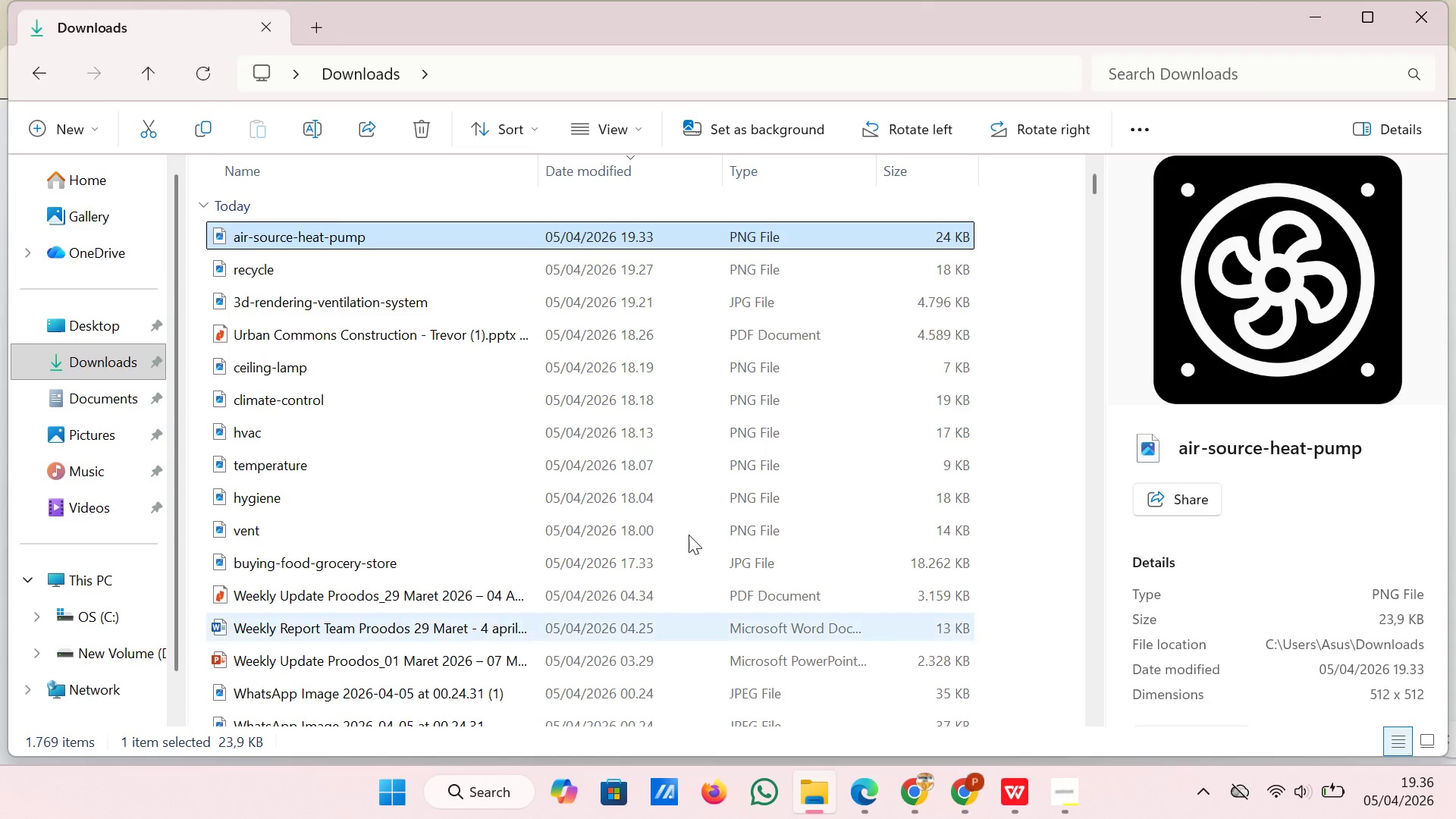 
left_click([82, 358])
 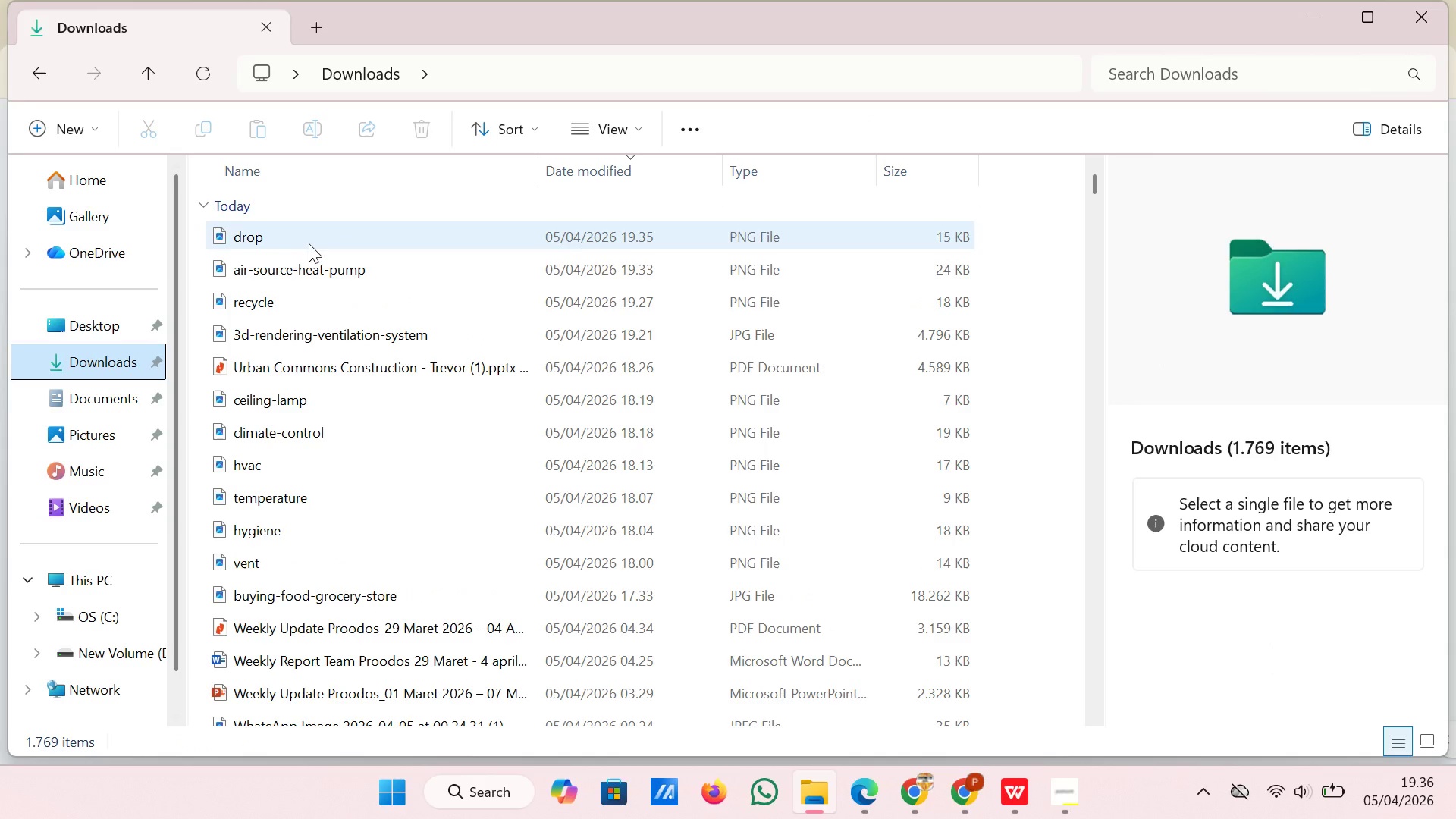 
left_click([309, 243])
 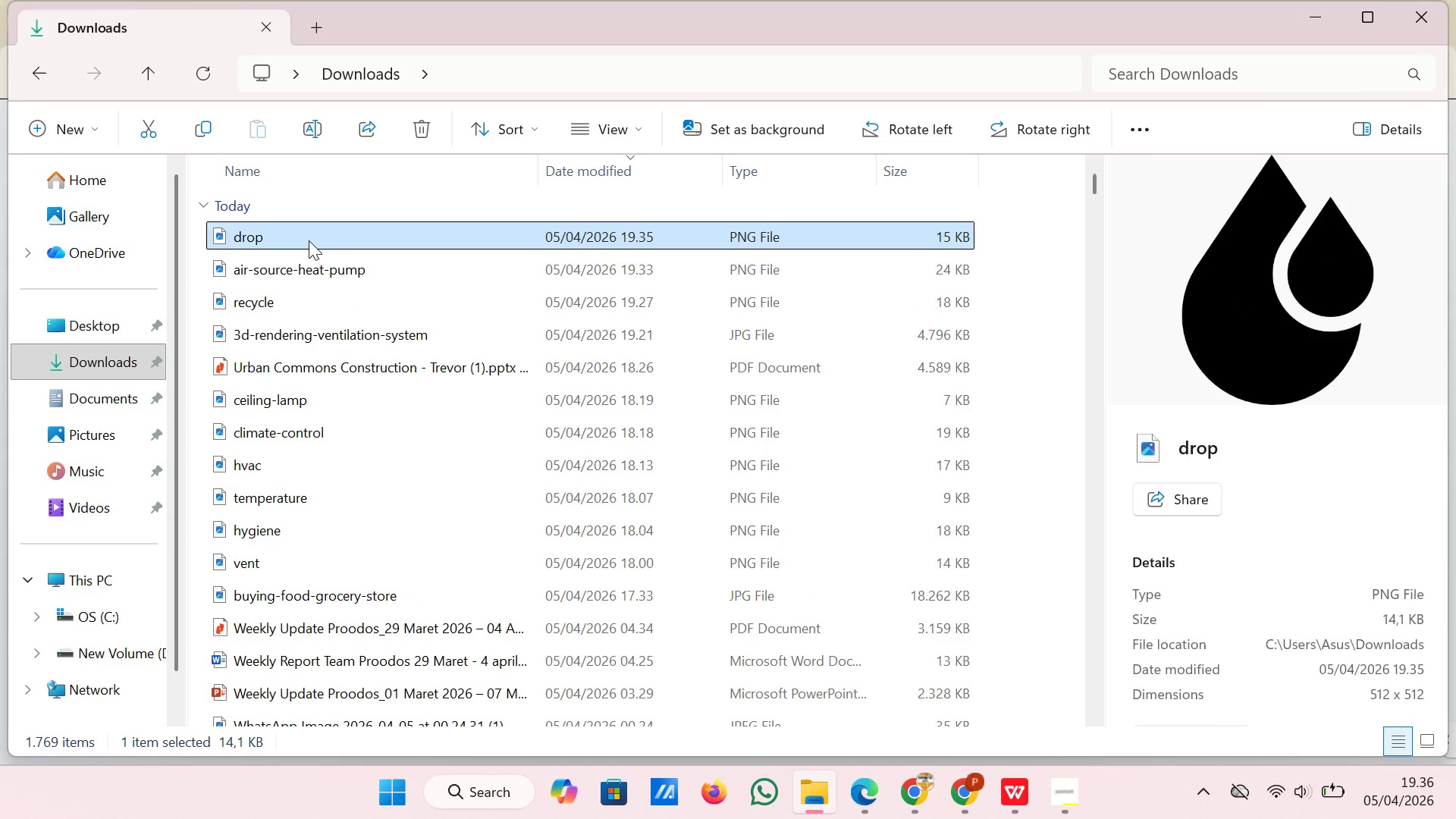 
left_click_drag(start_coordinate=[309, 240], to_coordinate=[943, 613])
 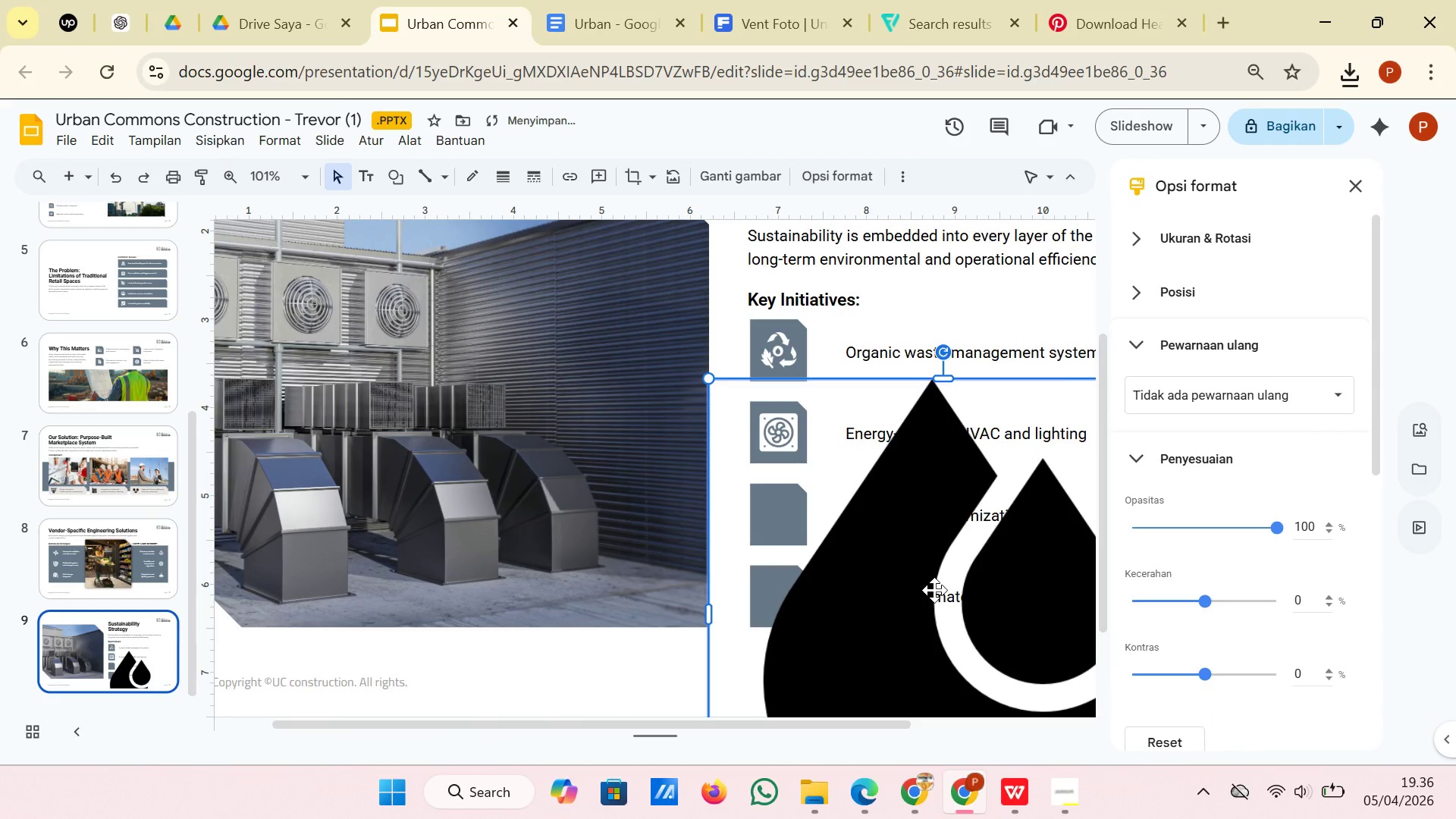 
left_click_drag(start_coordinate=[933, 589], to_coordinate=[873, 452])
 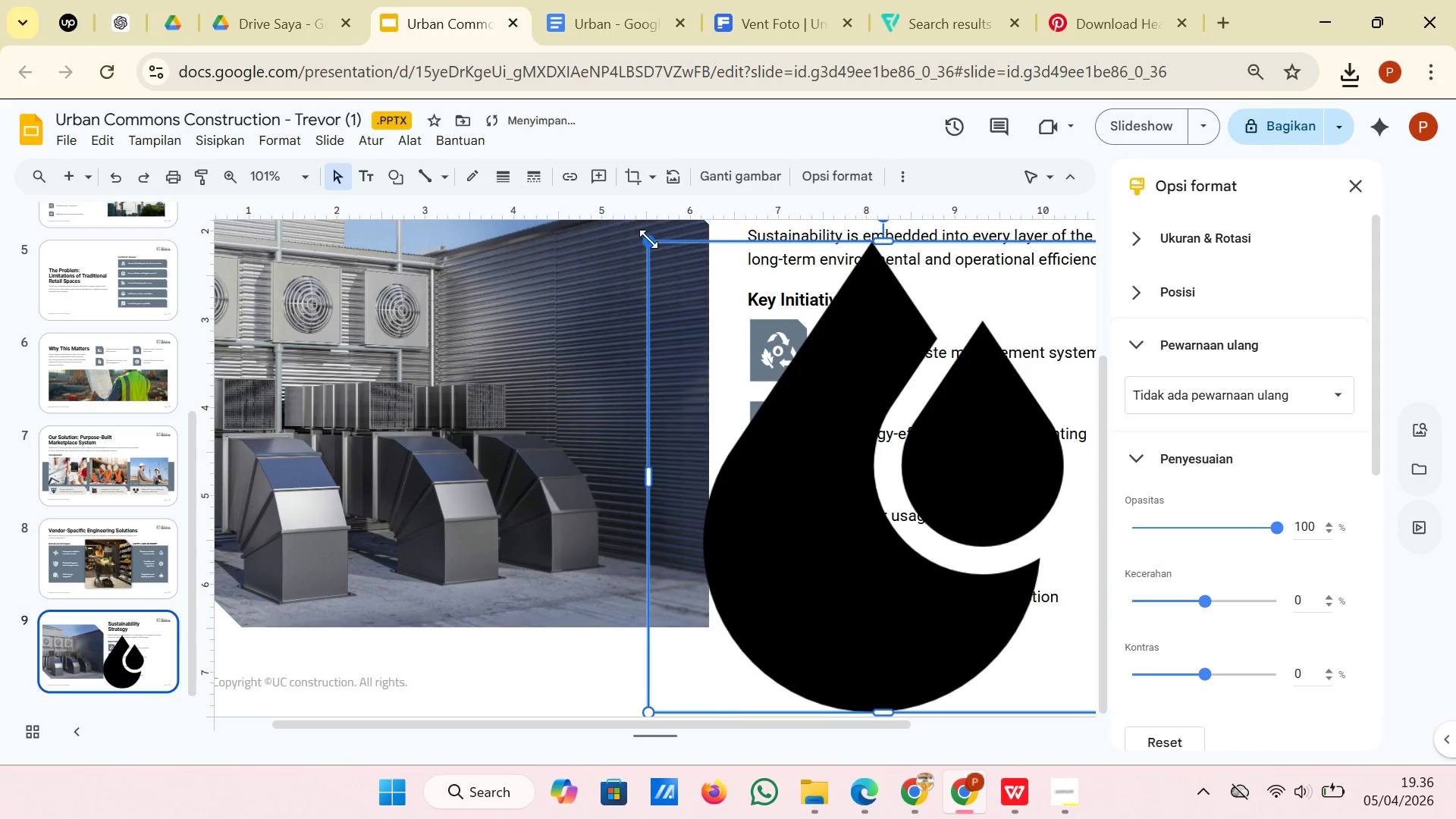 
left_click_drag(start_coordinate=[648, 239], to_coordinate=[1059, 703])
 